 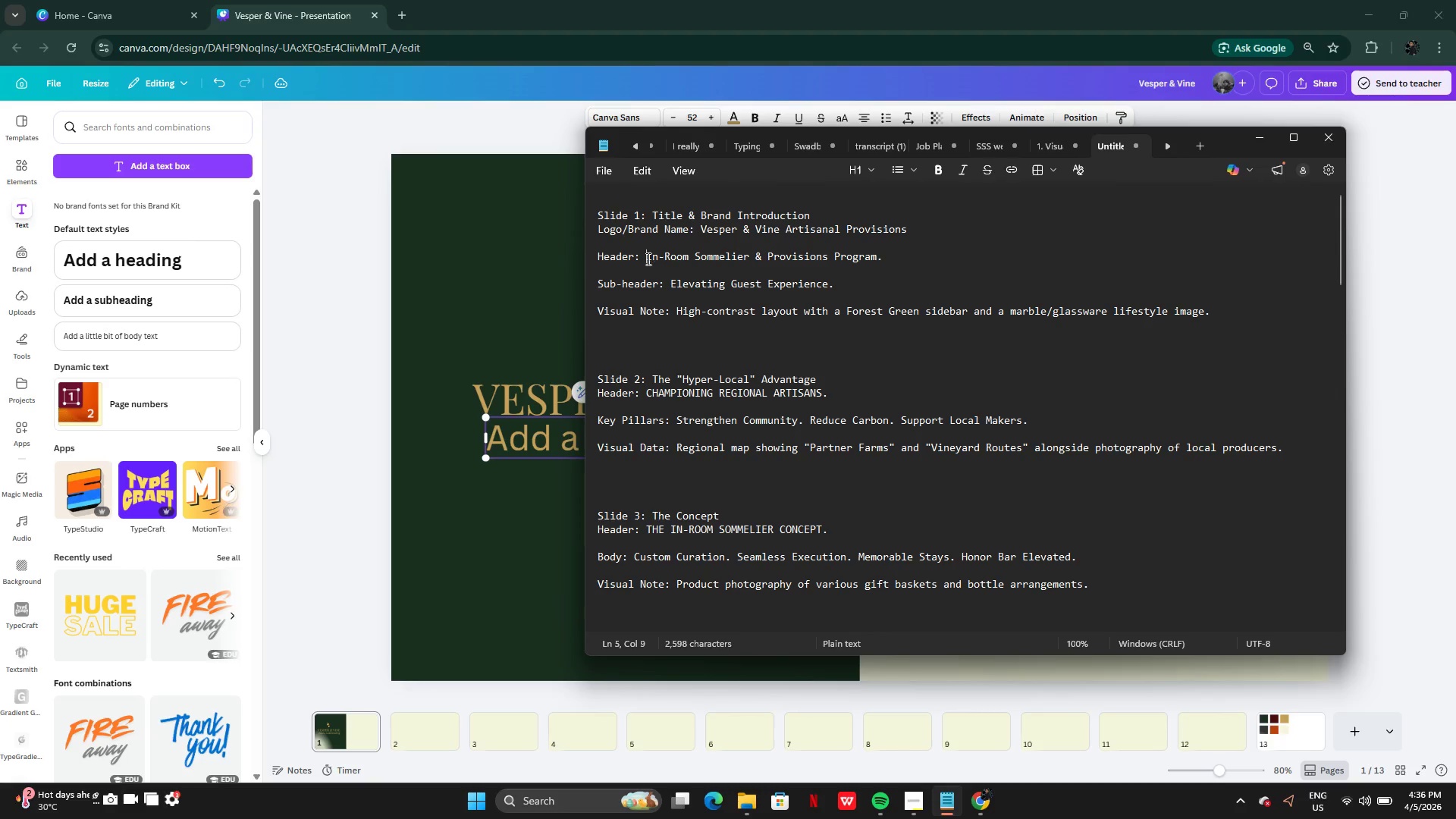 
left_click_drag(start_coordinate=[784, 232], to_coordinate=[908, 232])
 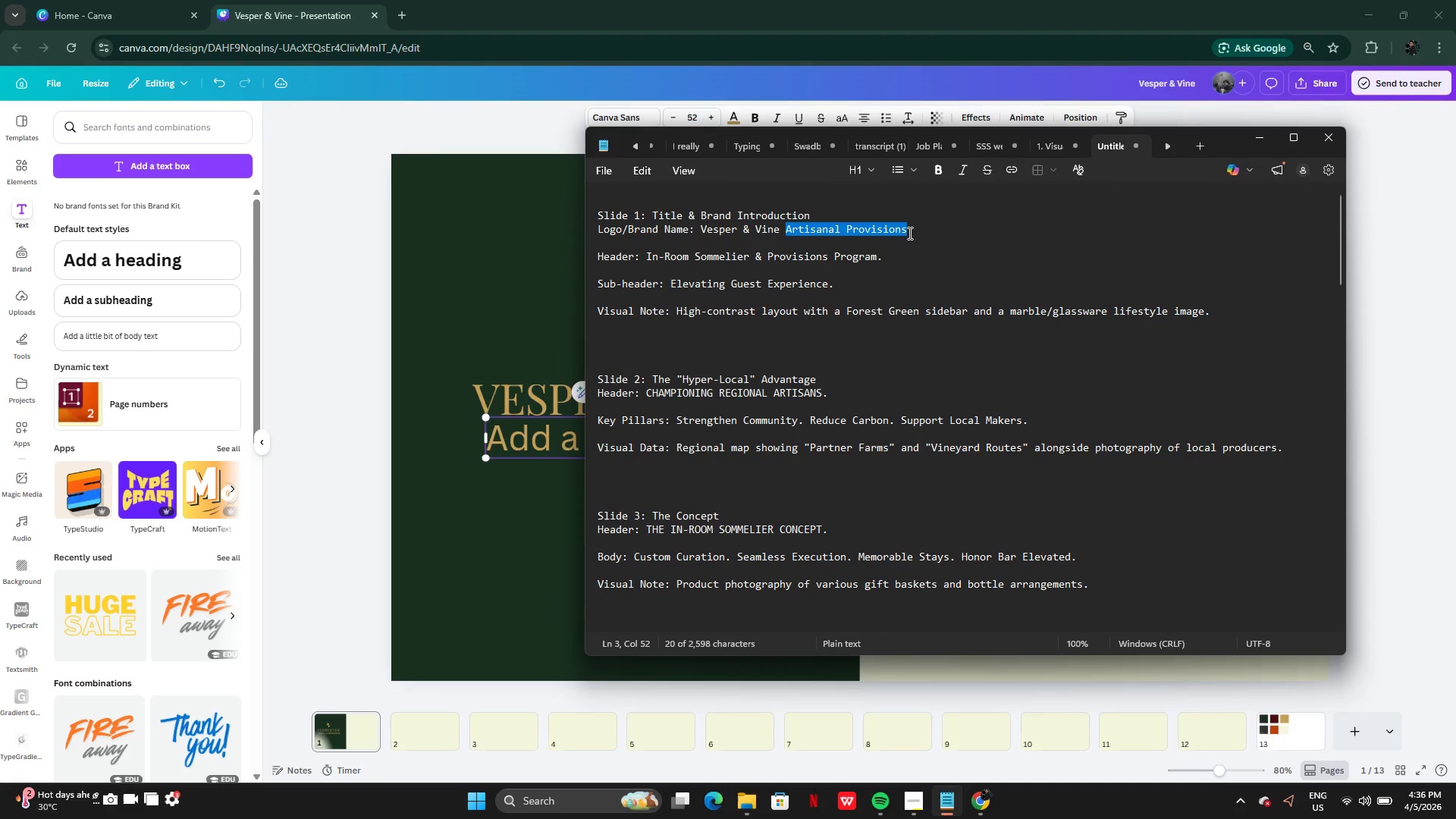 
key(Control+C)
 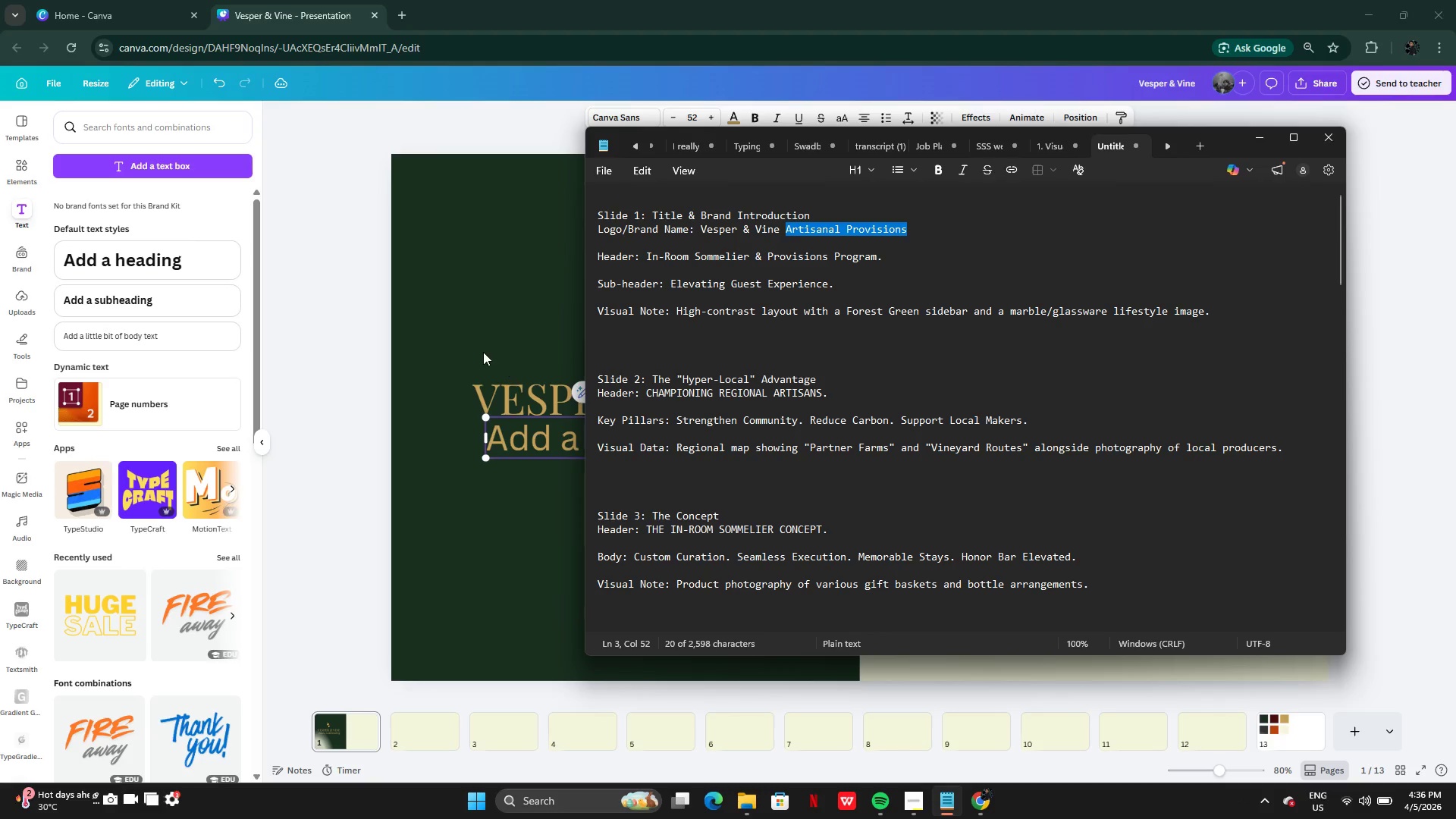 
left_click([478, 348])
 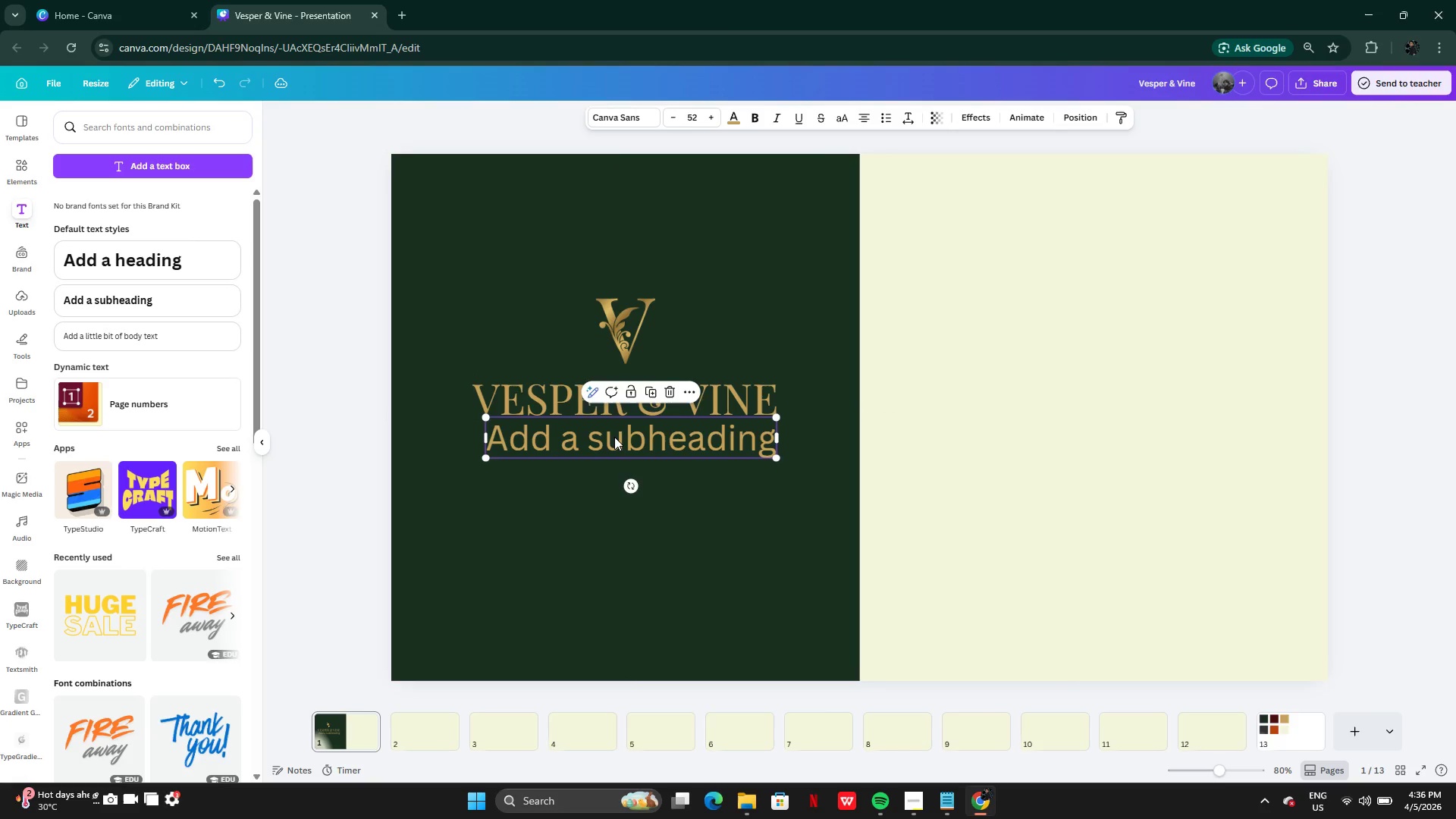 
double_click([614, 437])
 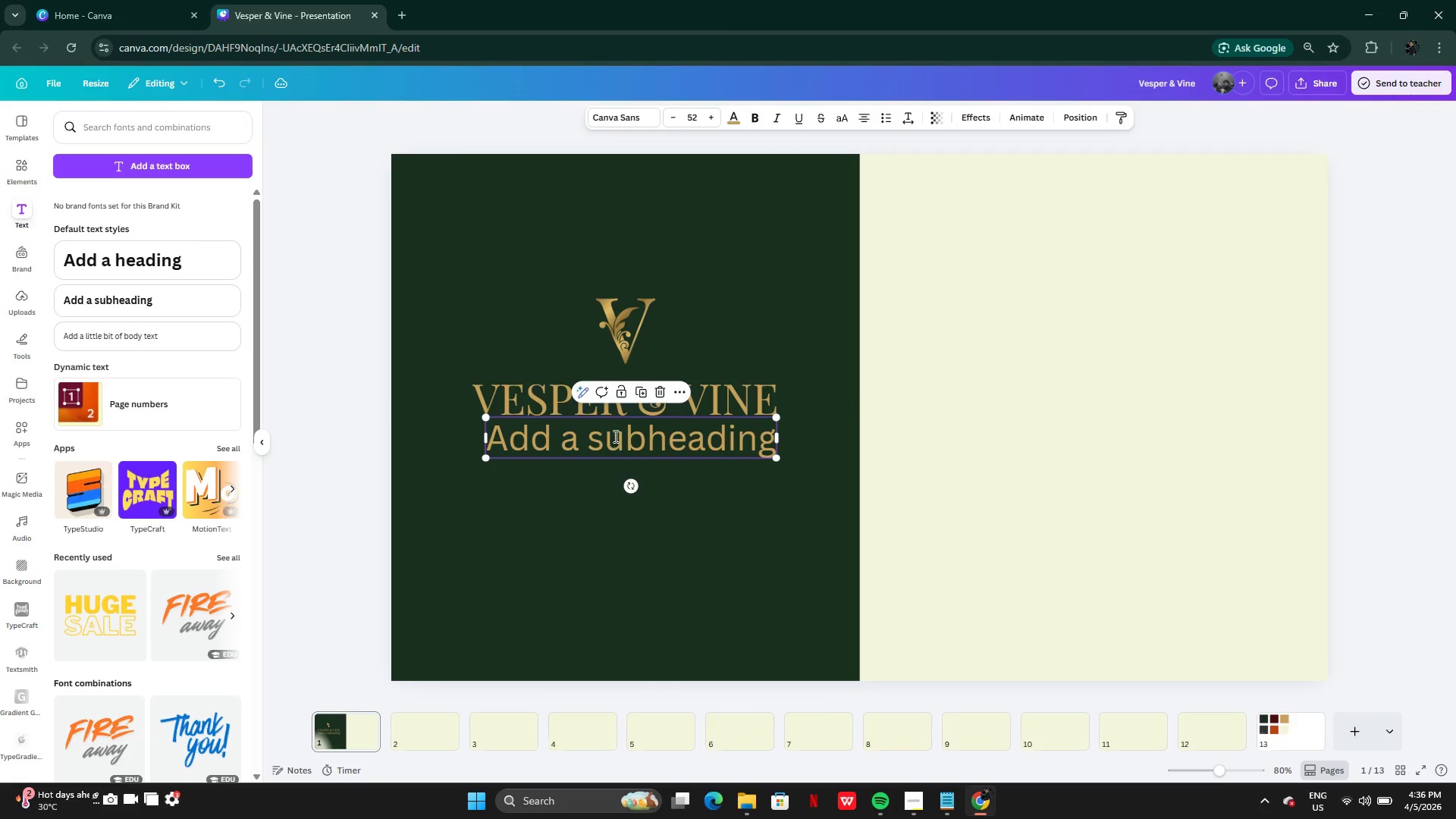 
key(Control+V)
 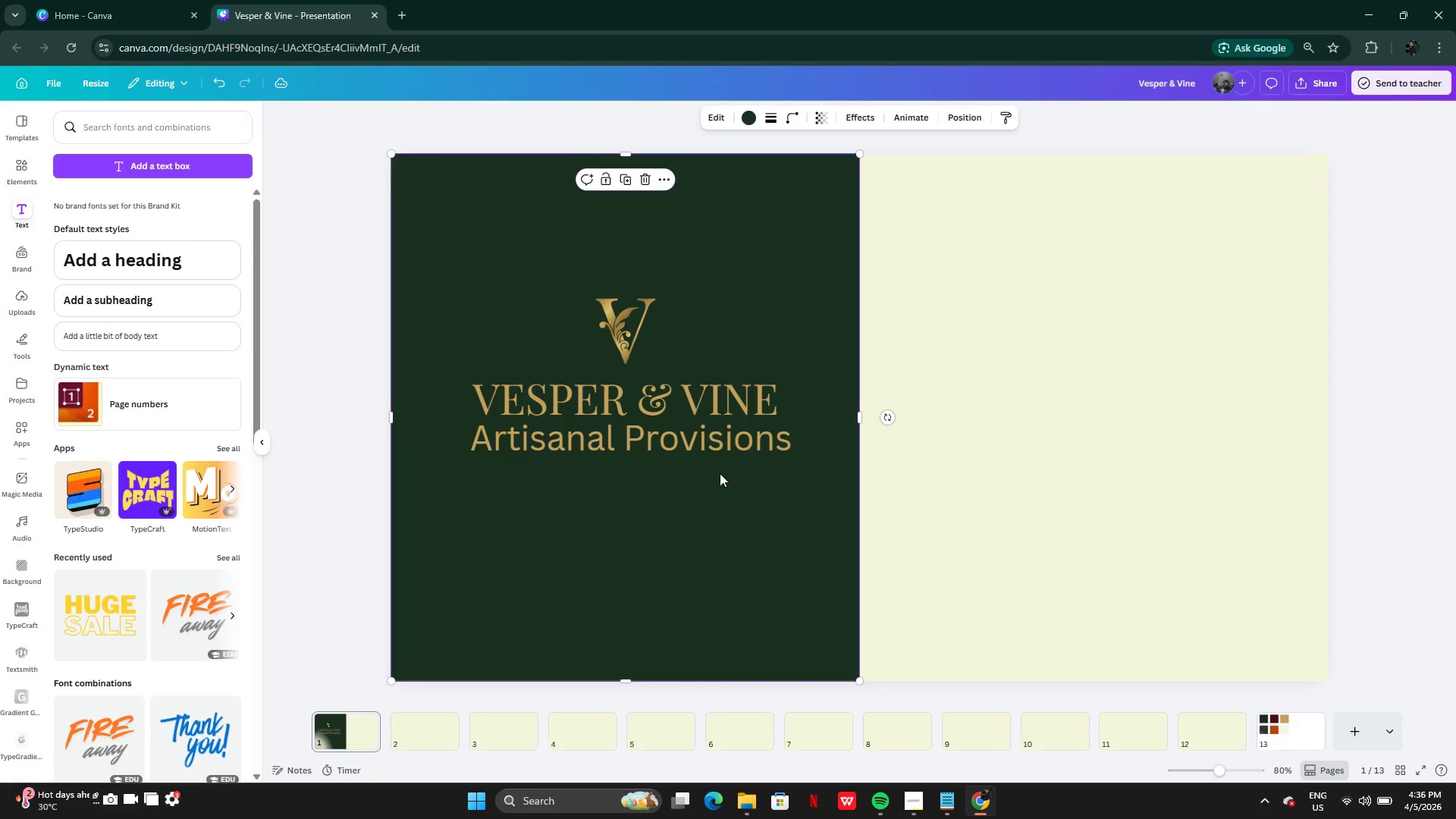 
left_click([708, 452])
 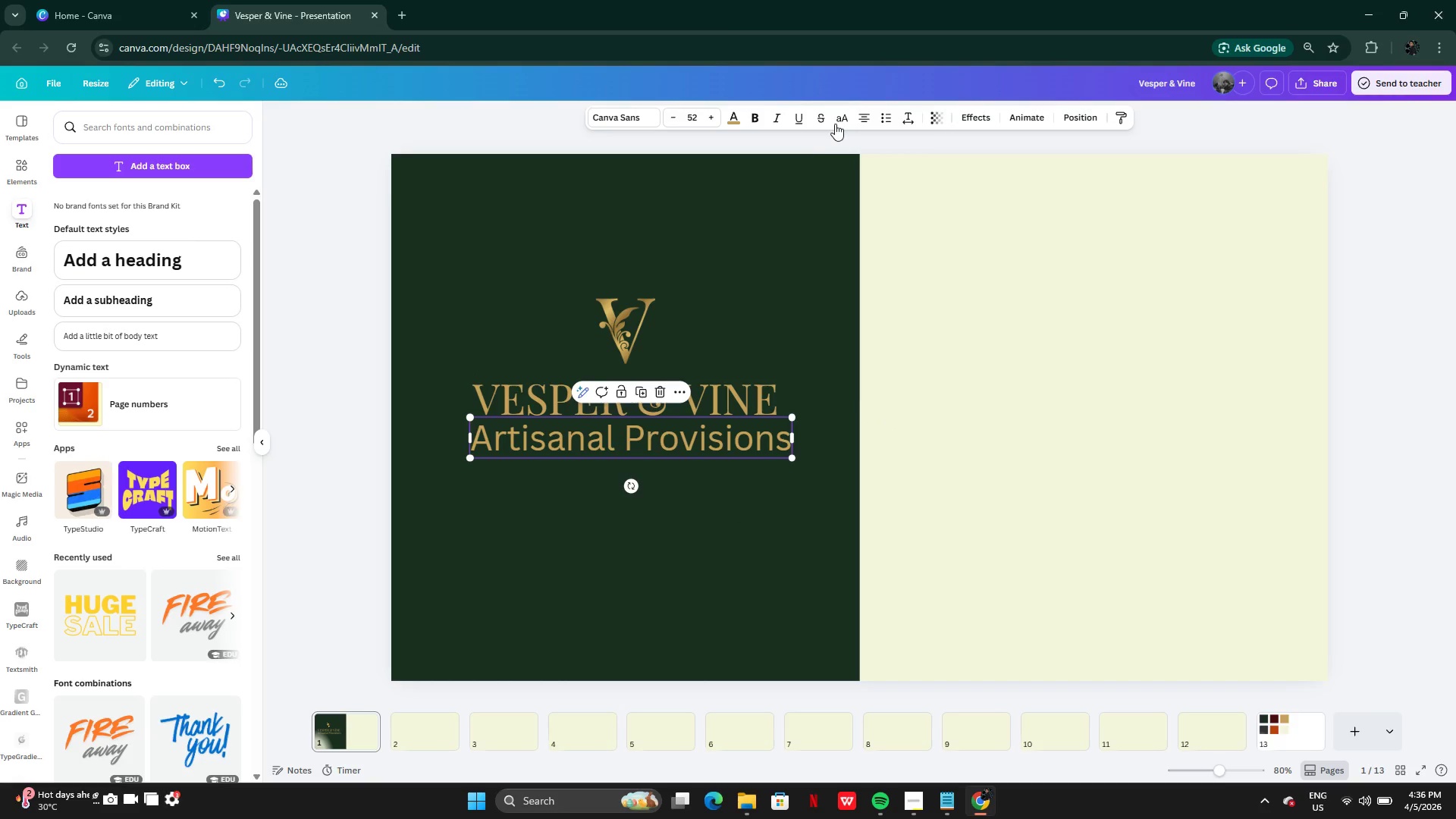 
left_click([839, 122])
 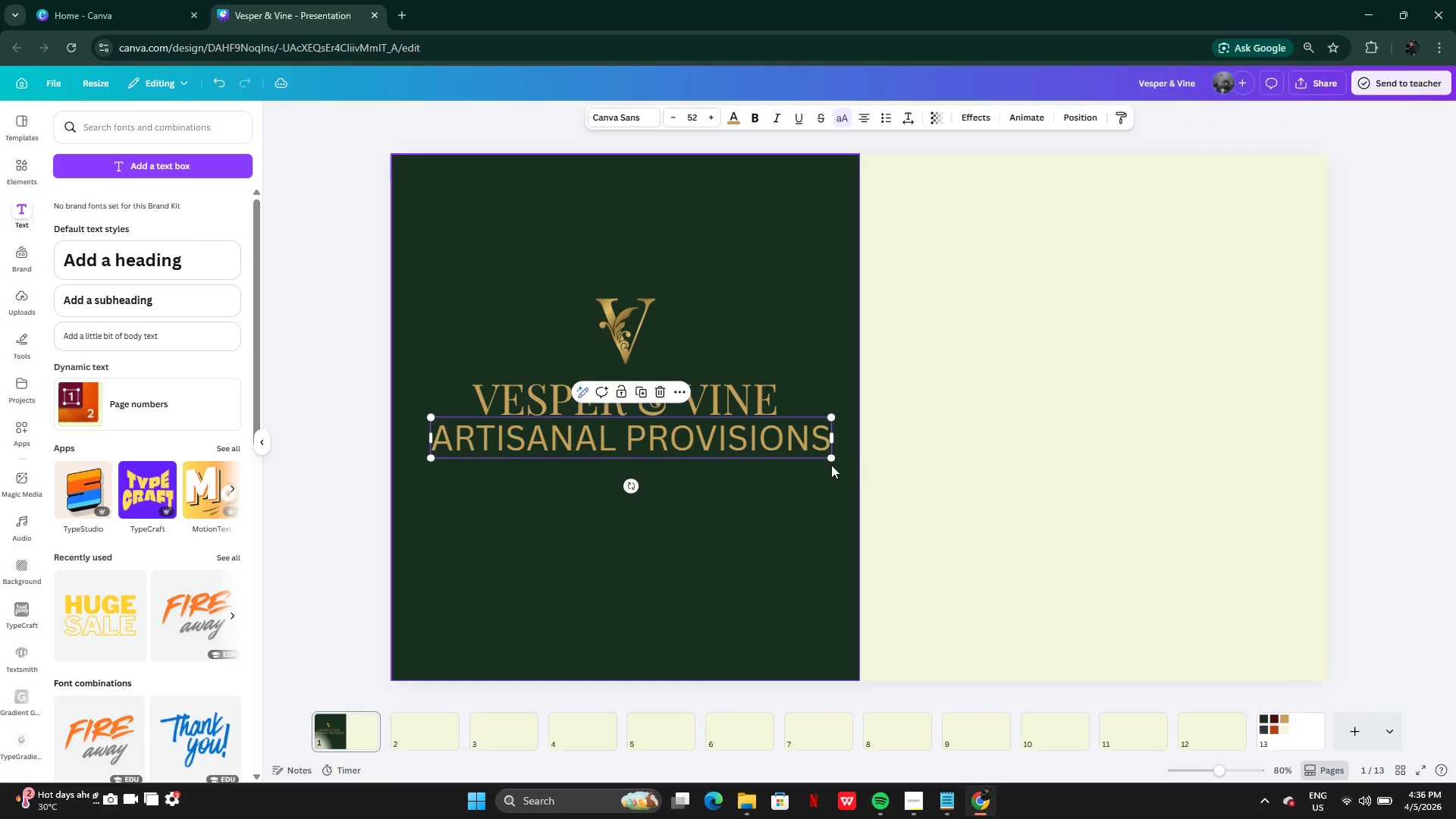 
left_click_drag(start_coordinate=[827, 456], to_coordinate=[786, 459])
 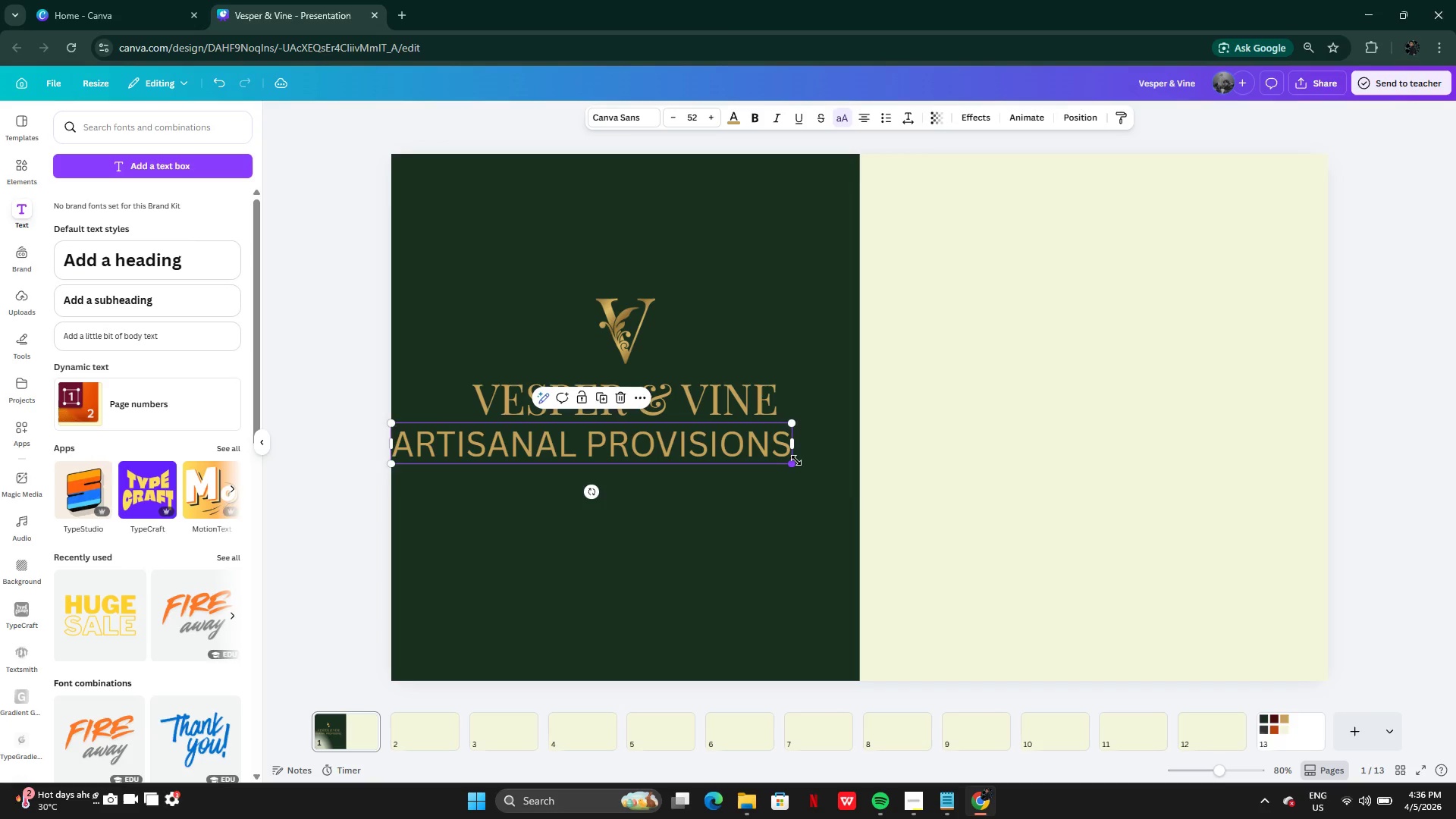 
left_click_drag(start_coordinate=[796, 460], to_coordinate=[633, 438])
 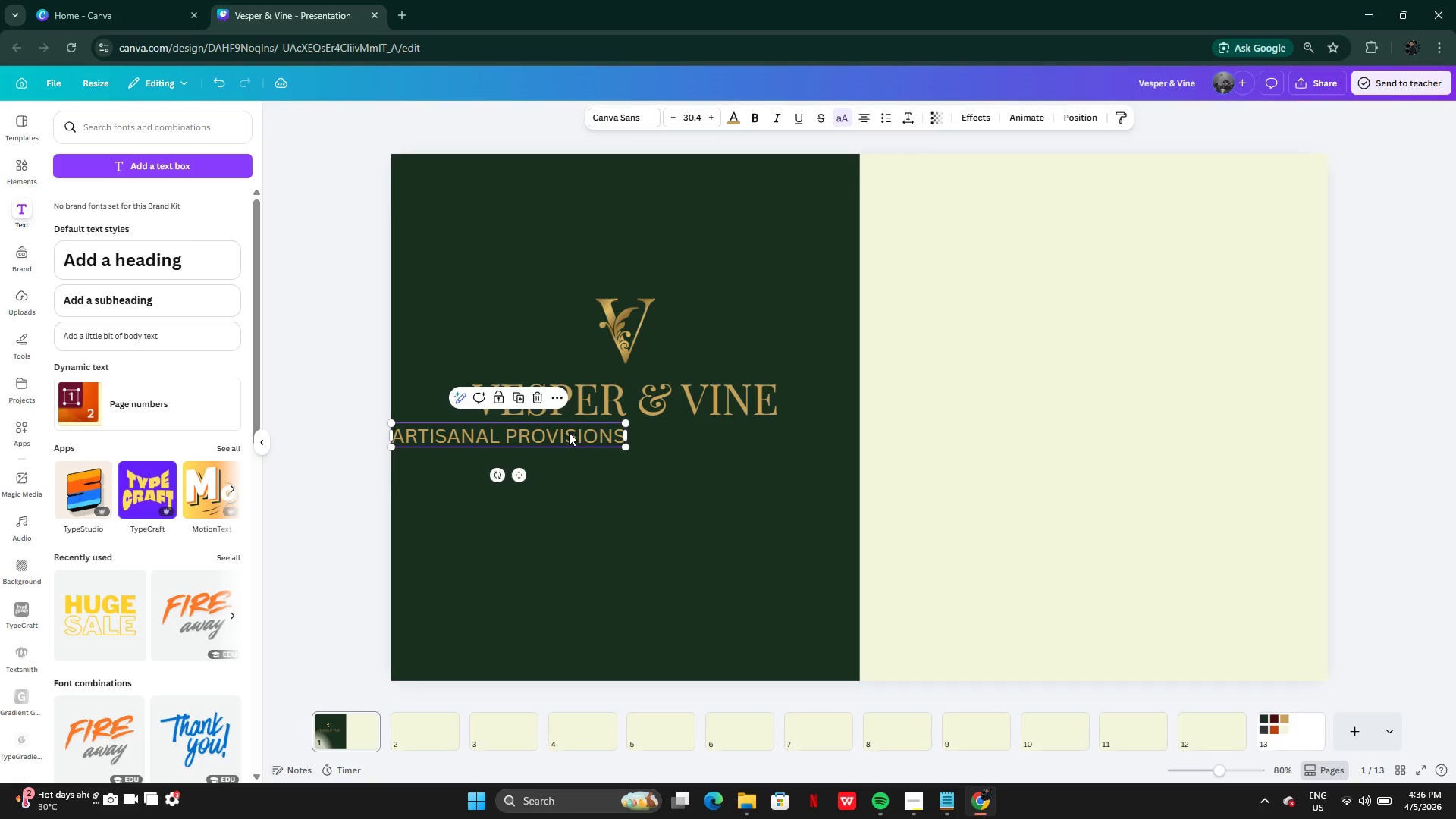 
left_click_drag(start_coordinate=[569, 432], to_coordinate=[678, 425])
 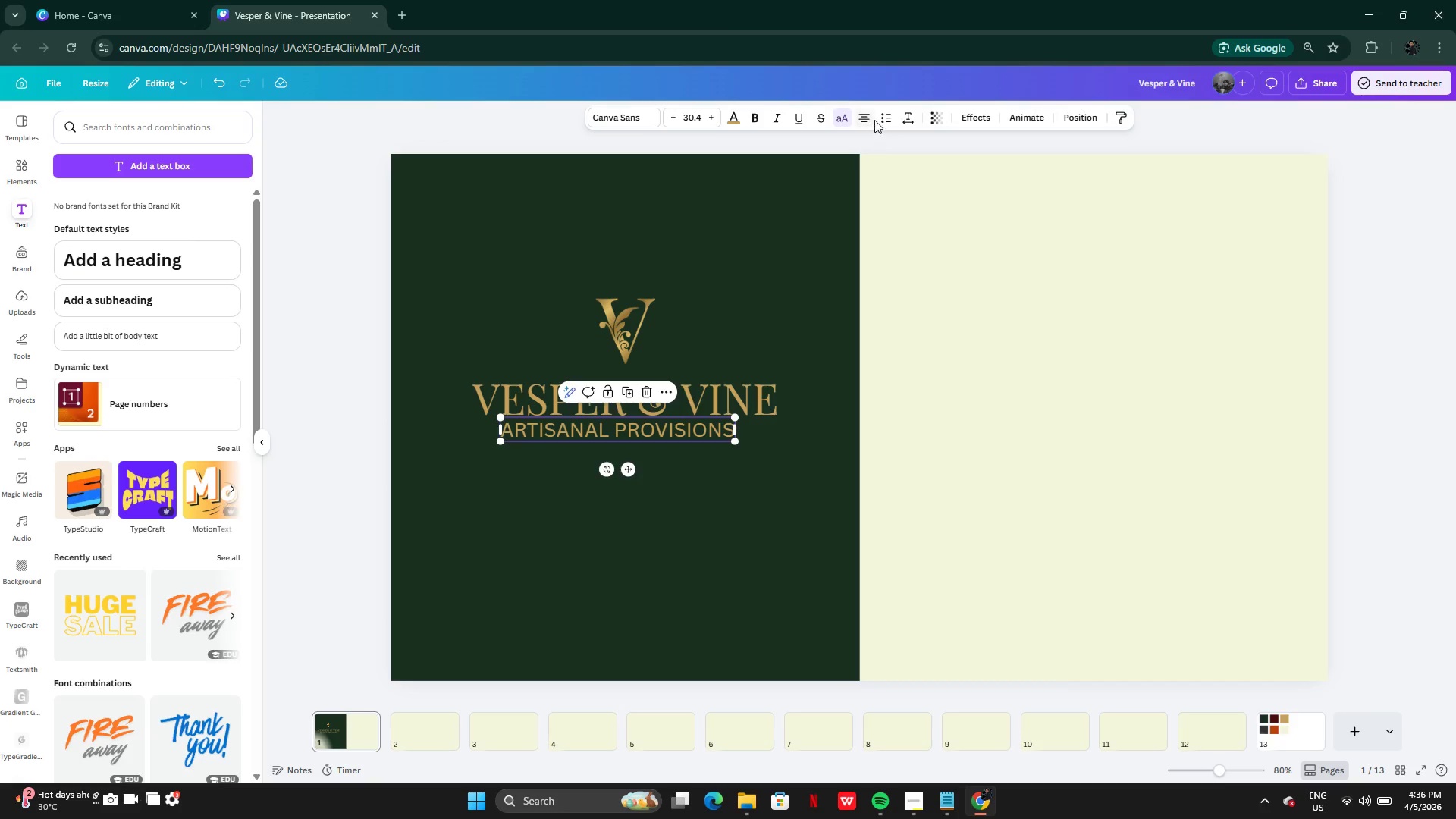 
left_click([906, 115])
 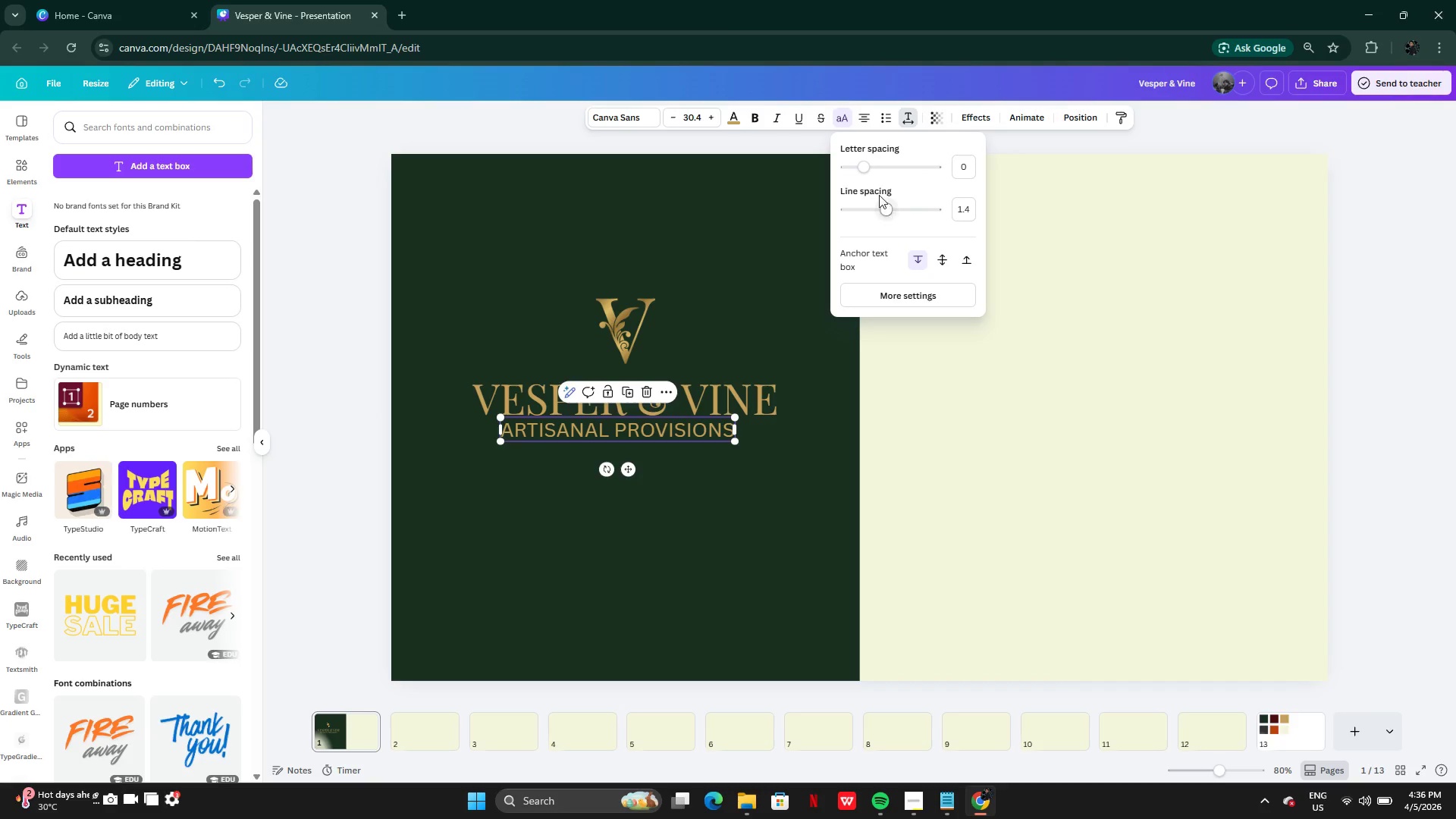 
left_click_drag(start_coordinate=[866, 170], to_coordinate=[871, 170])
 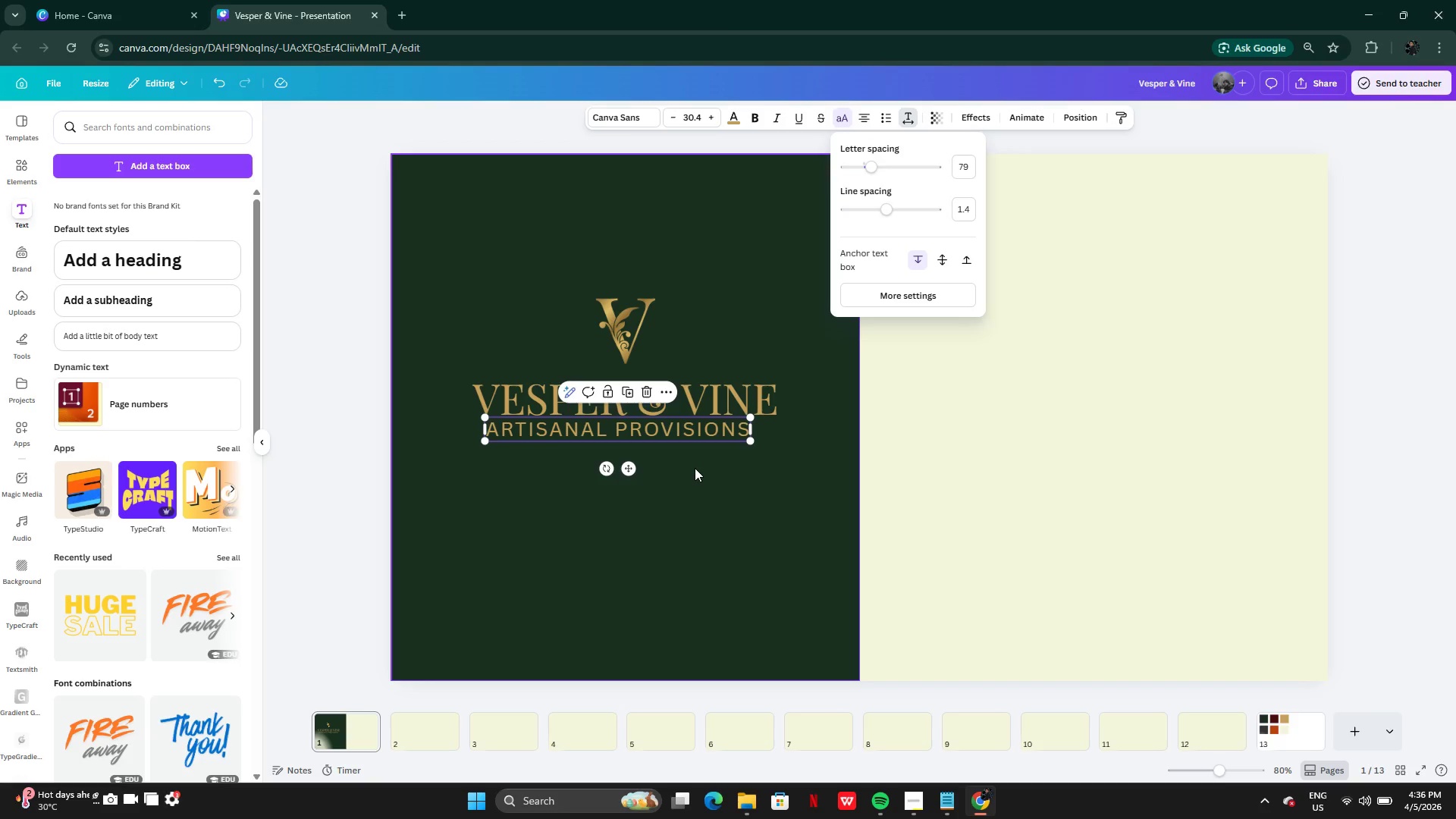 
wait(8.05)
 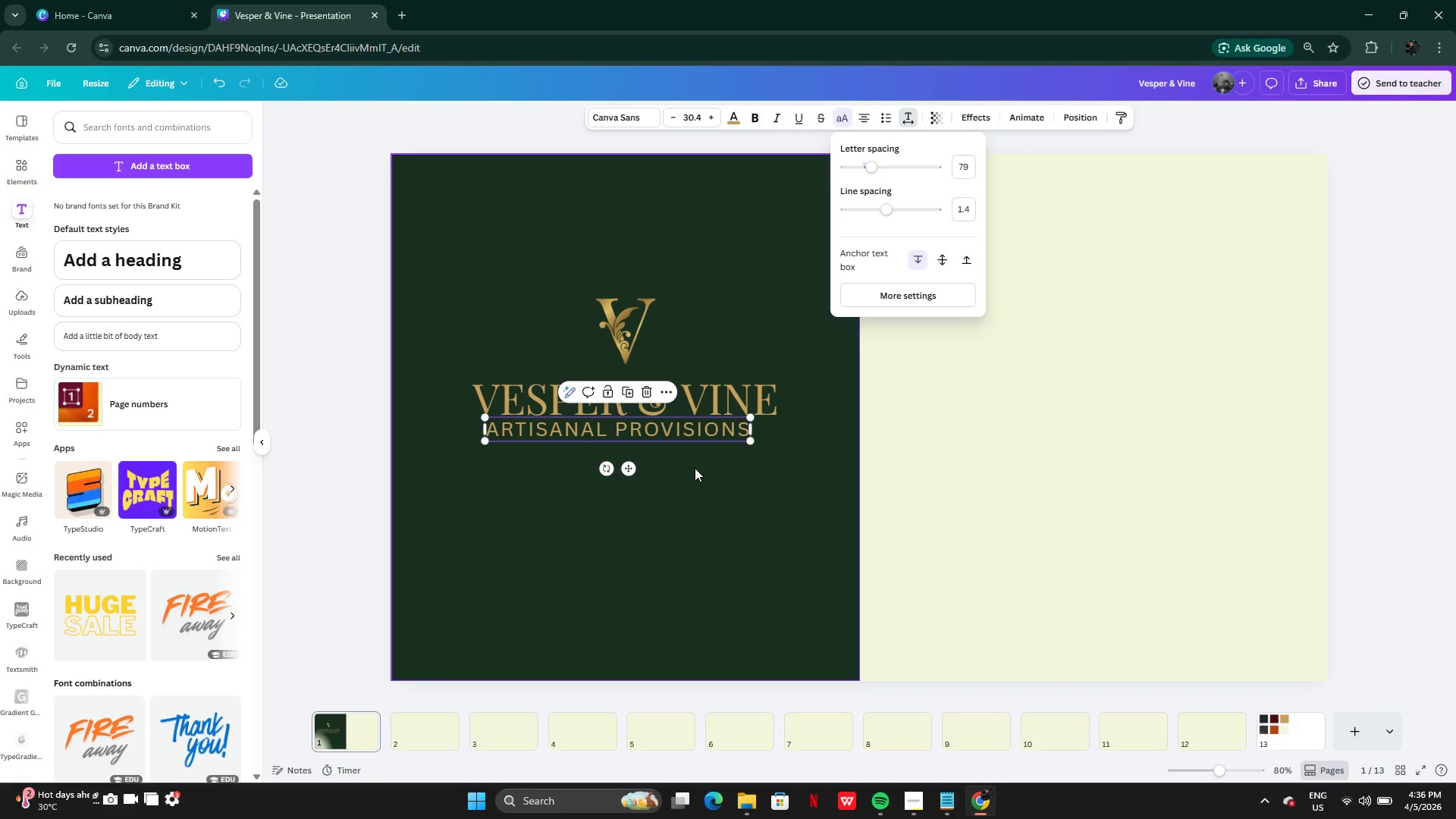 
left_click([664, 519])
 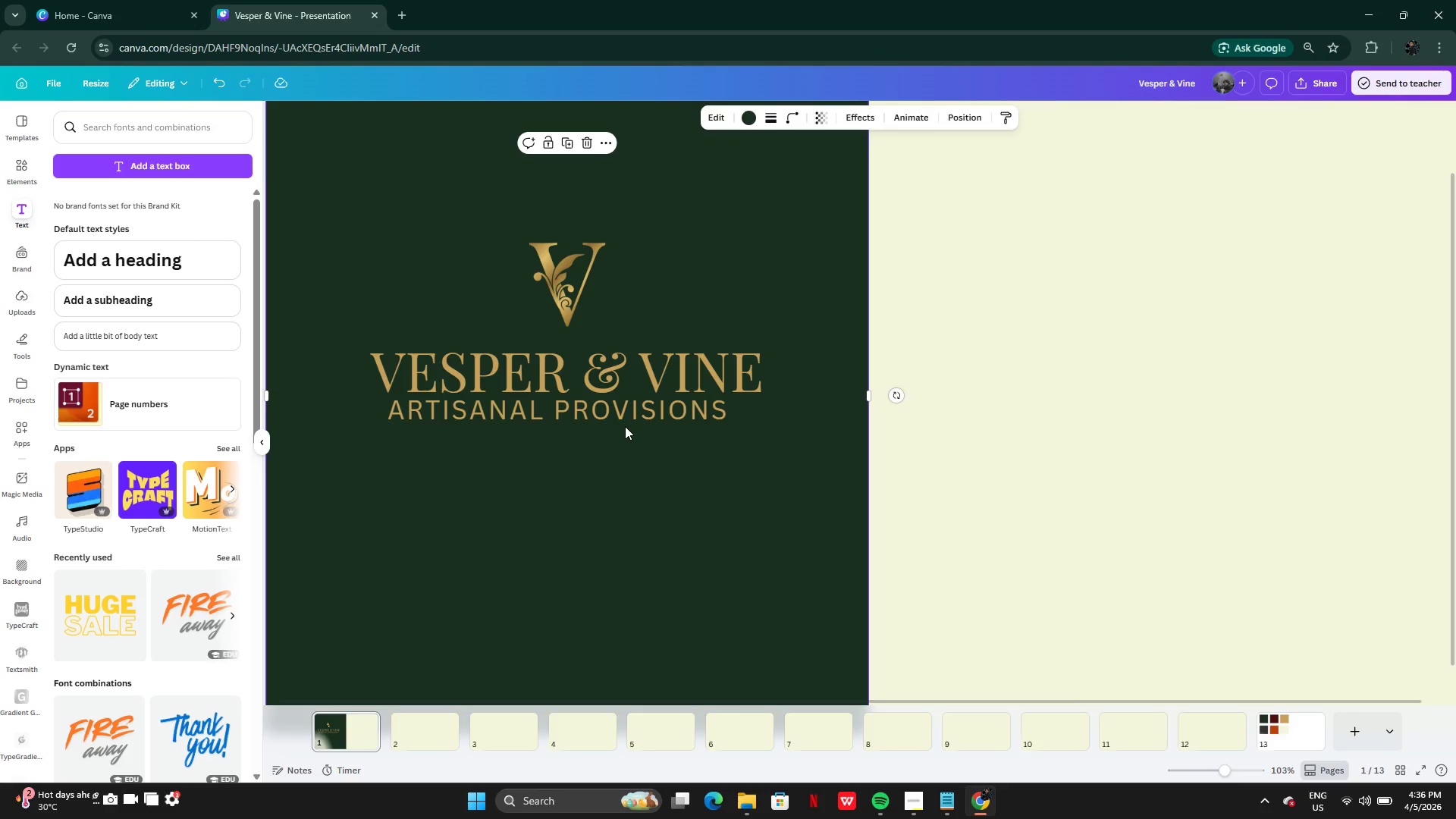 
left_click([621, 416])
 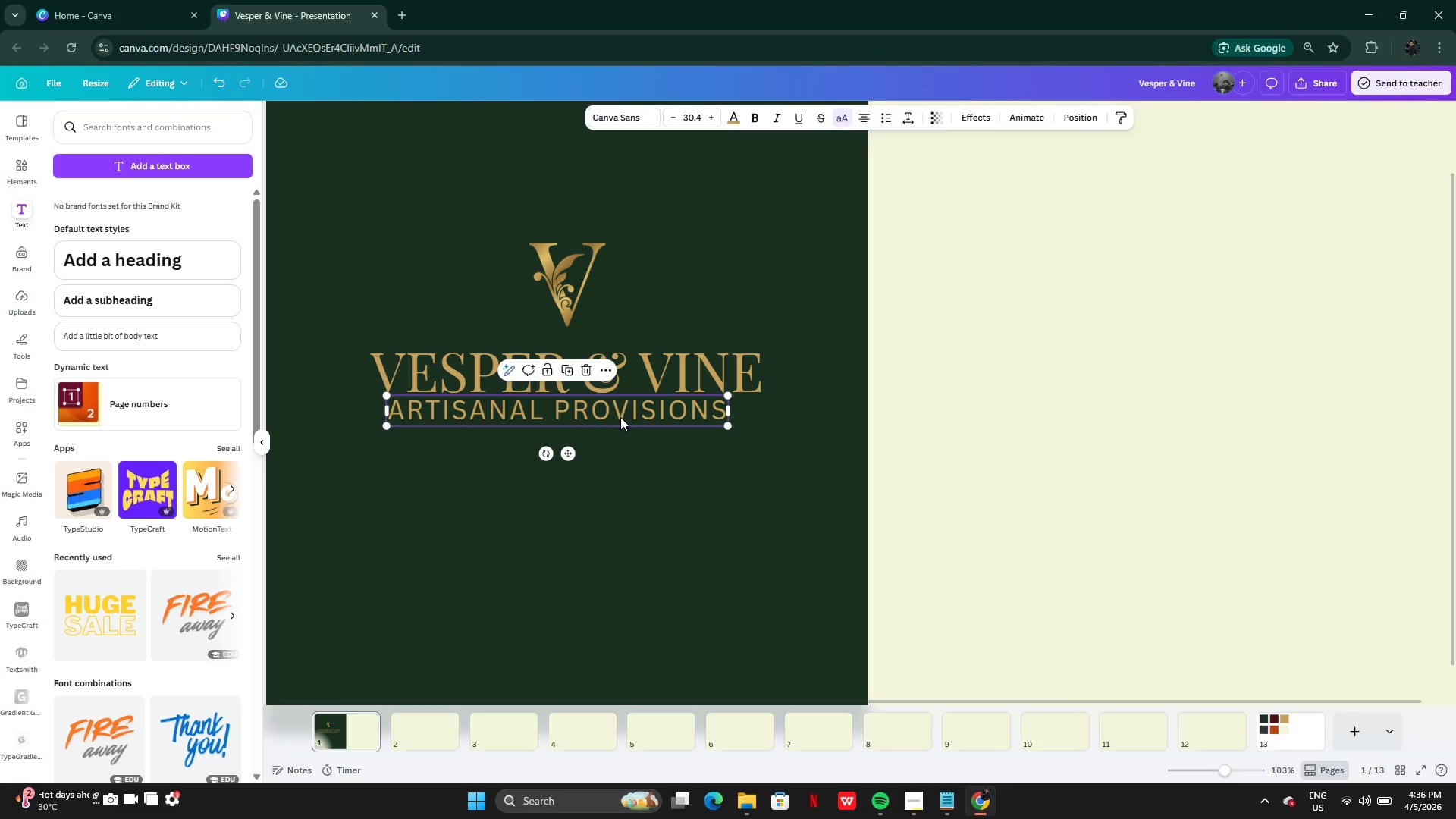 
left_click_drag(start_coordinate=[620, 416], to_coordinate=[629, 425])
 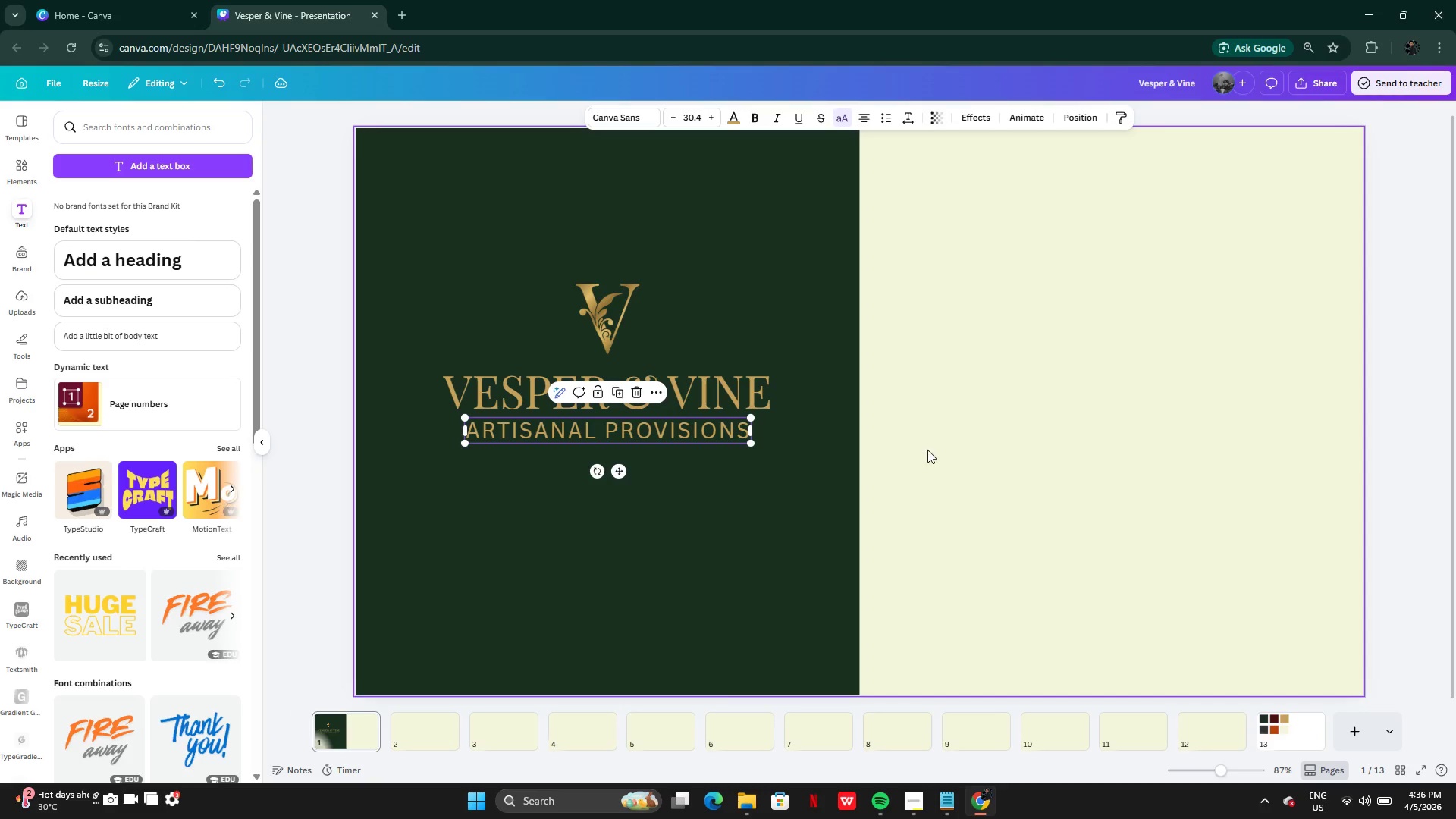 
left_click([960, 451])
 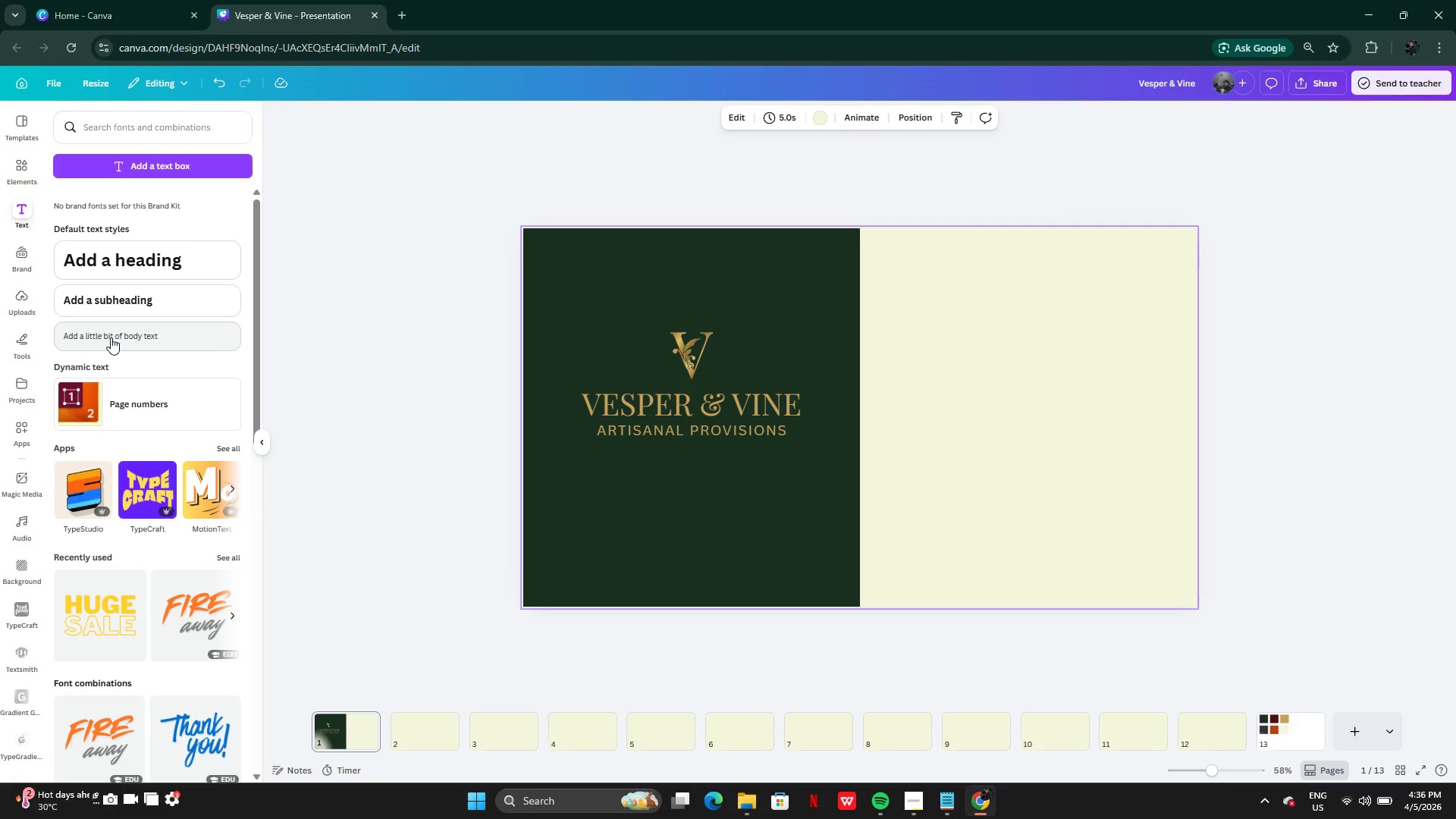 
wait(5.17)
 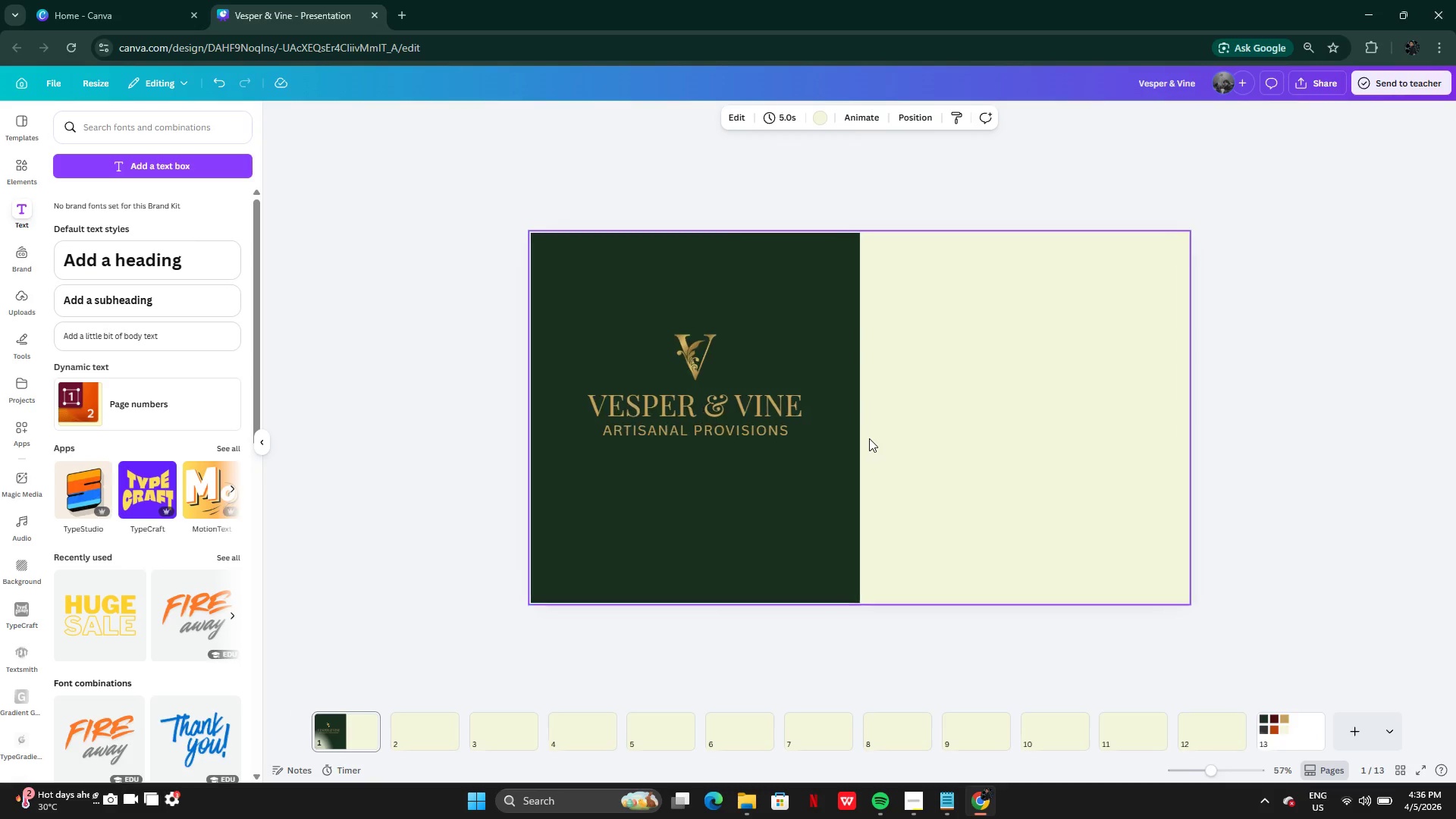 
left_click([645, 427])
 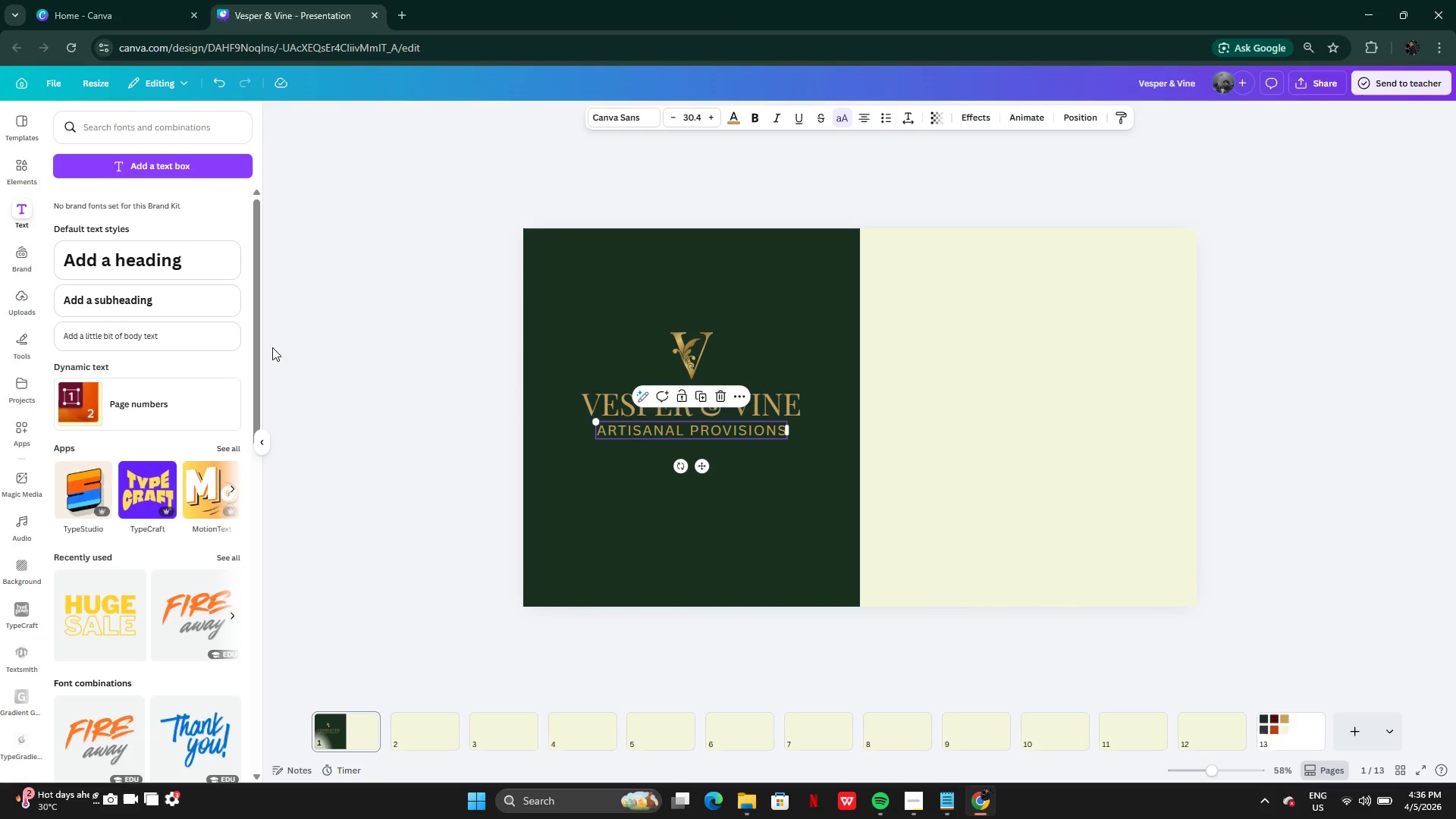 
left_click([362, 328])
 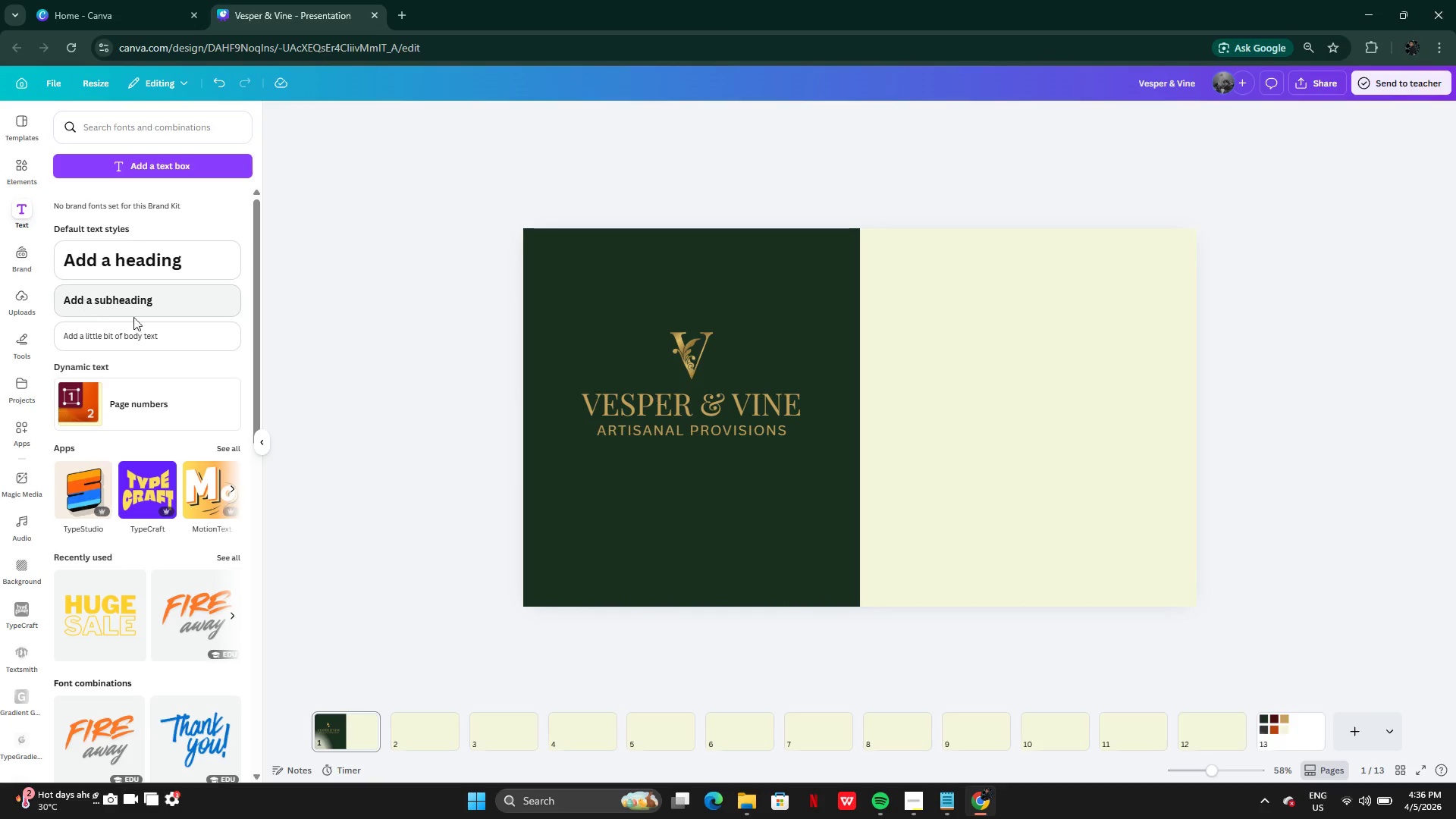 
left_click([146, 305])
 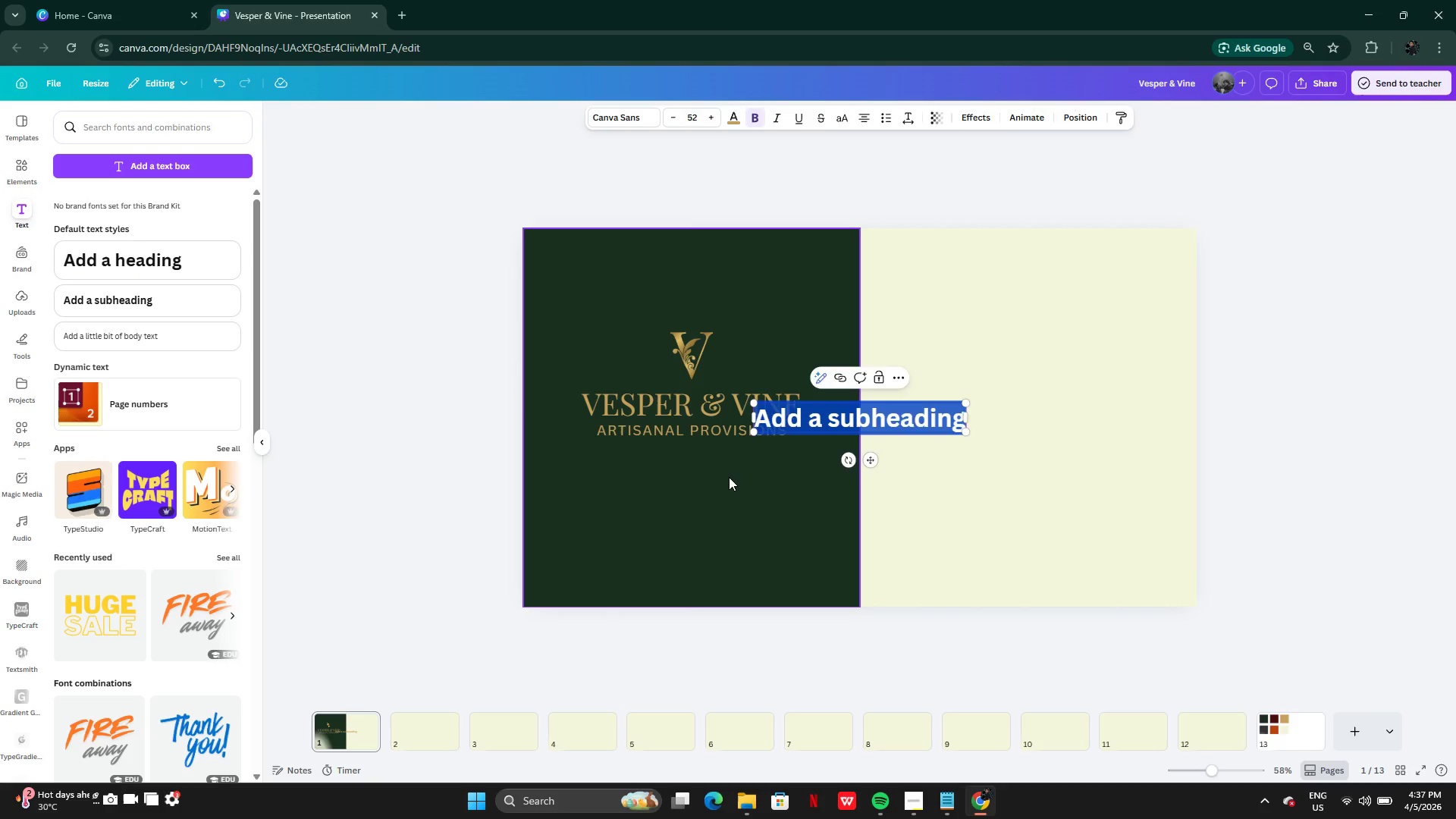 
left_click([729, 477])
 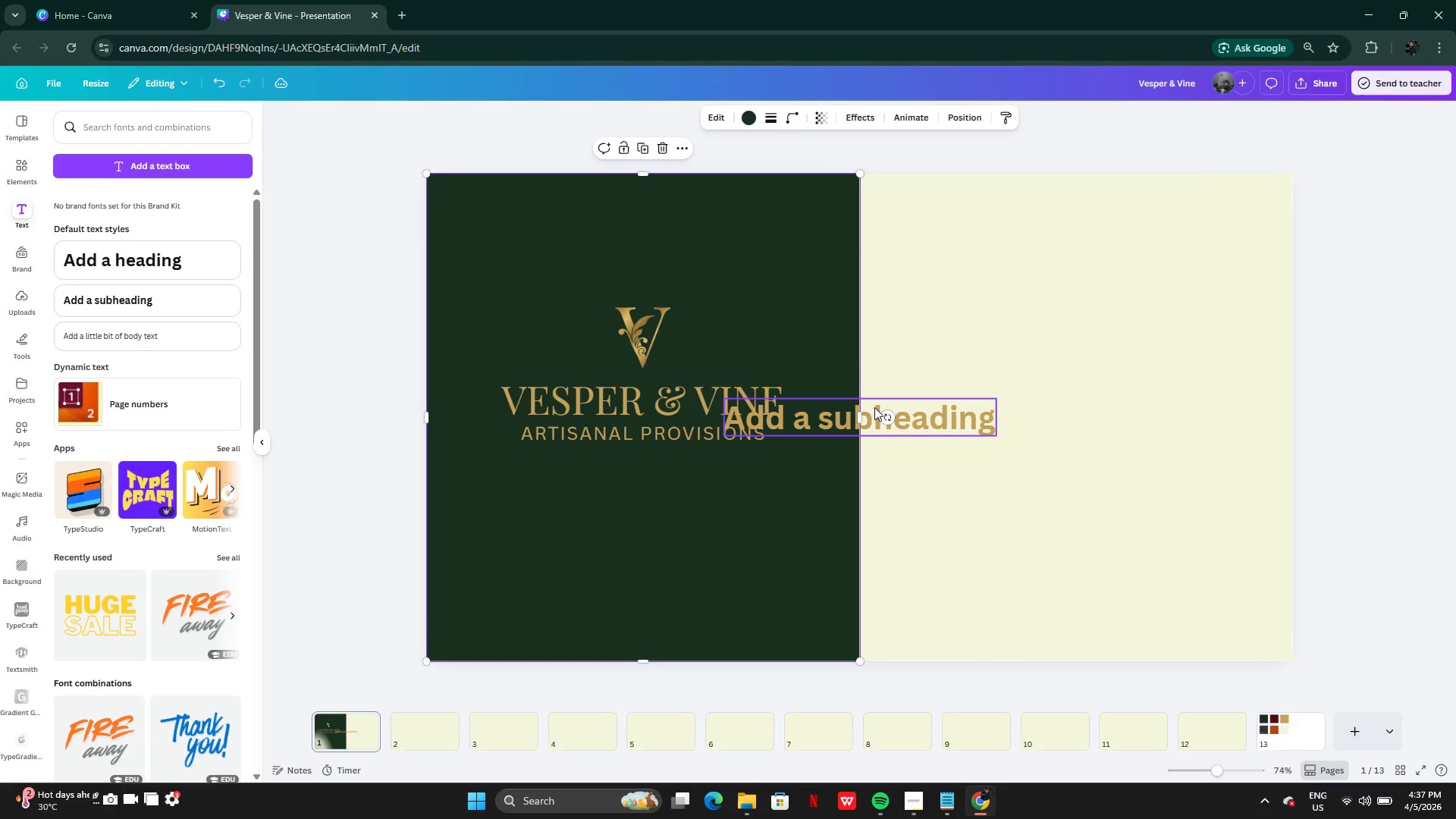 
left_click_drag(start_coordinate=[874, 411], to_coordinate=[653, 526])
 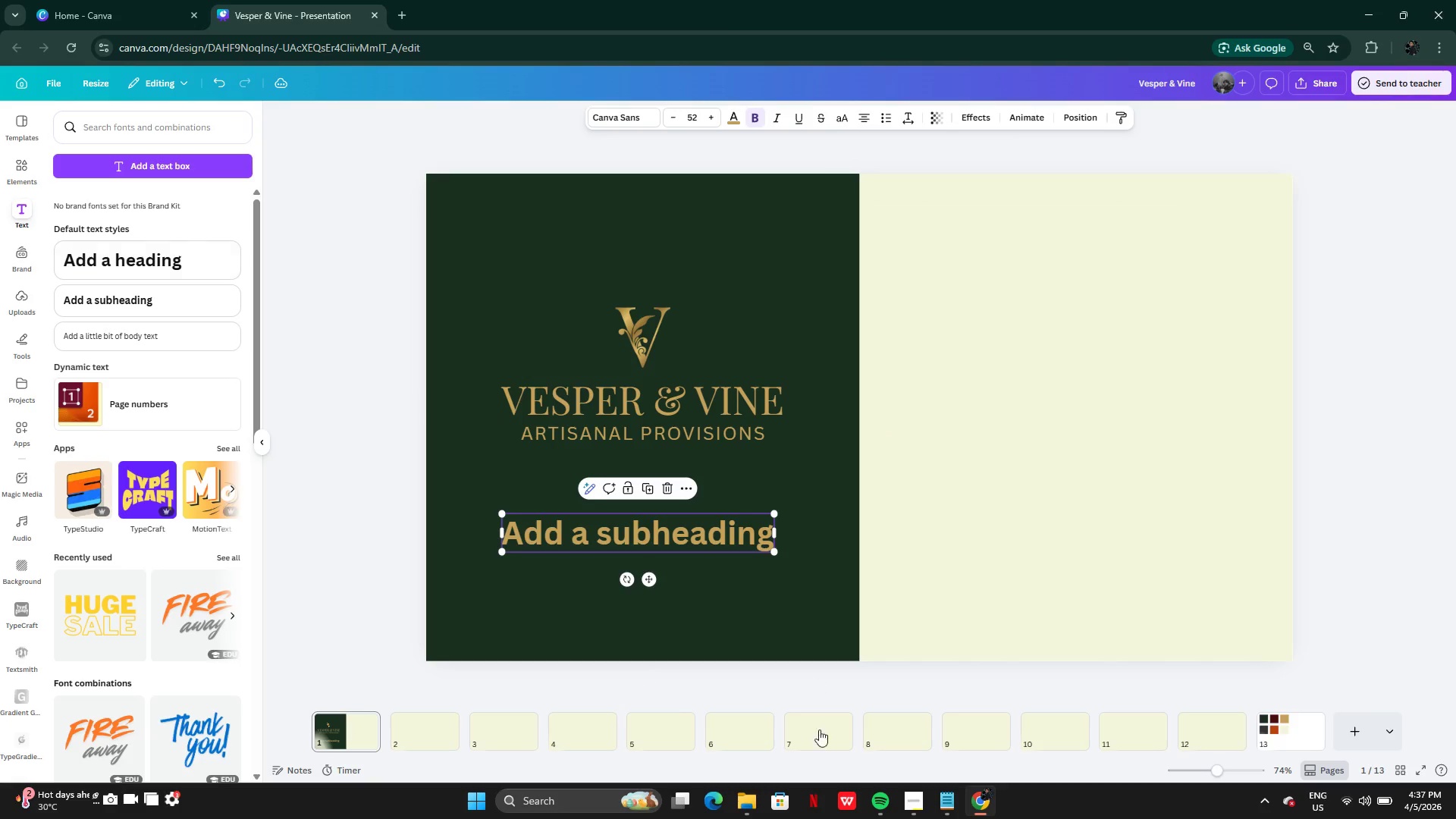 
left_click([949, 796])
 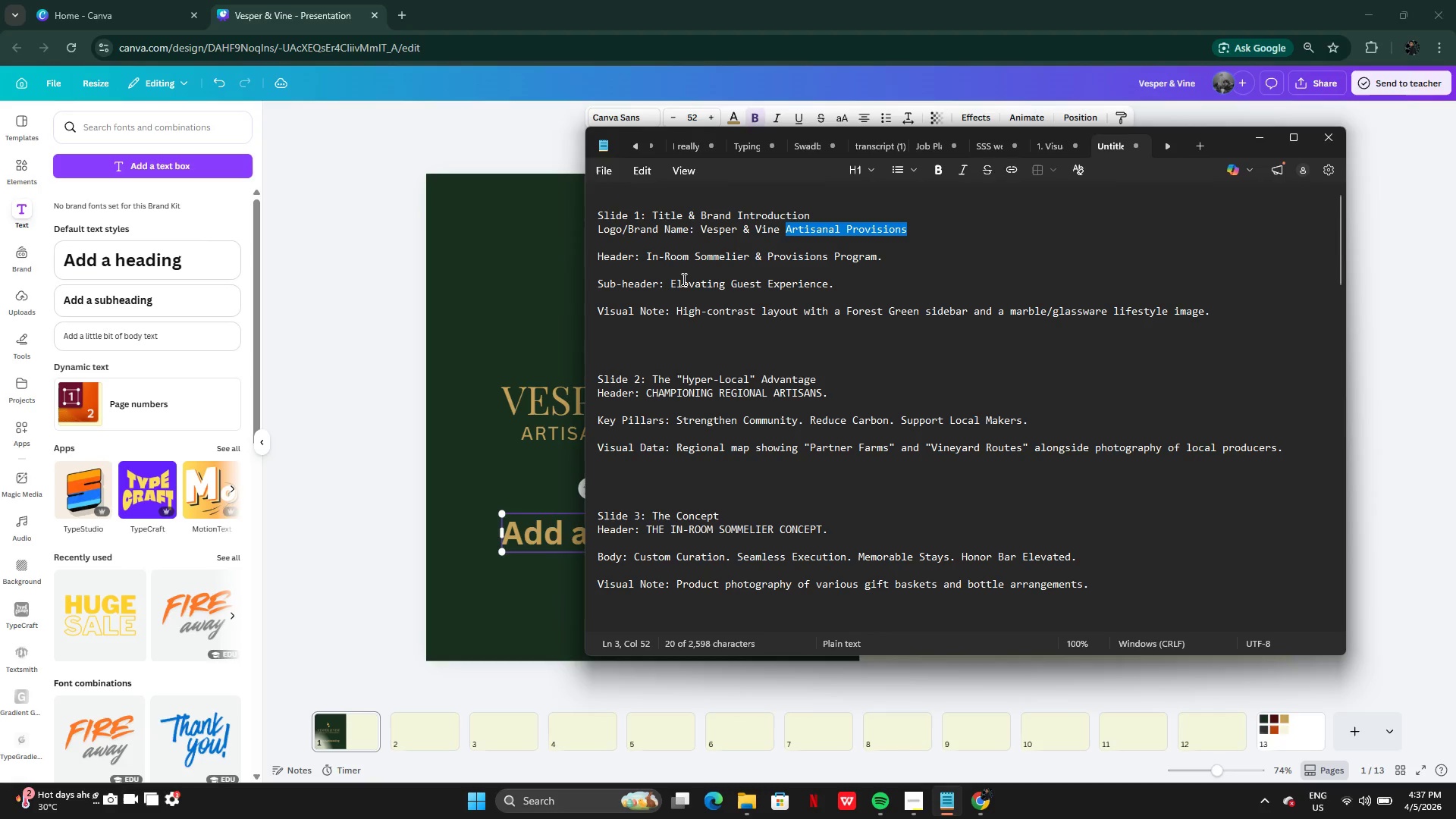 
left_click([672, 284])
 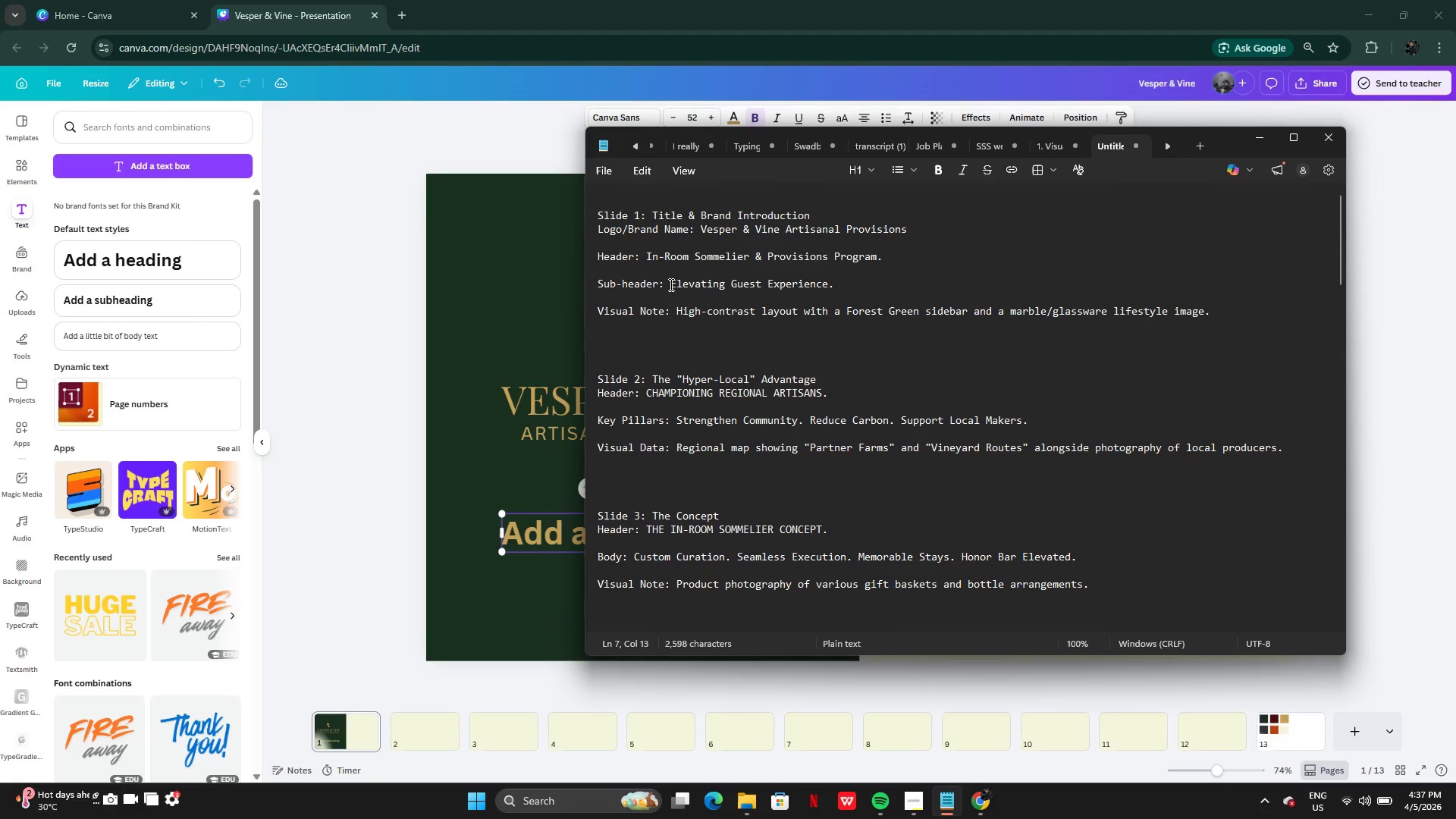 
left_click_drag(start_coordinate=[670, 284], to_coordinate=[840, 284])
 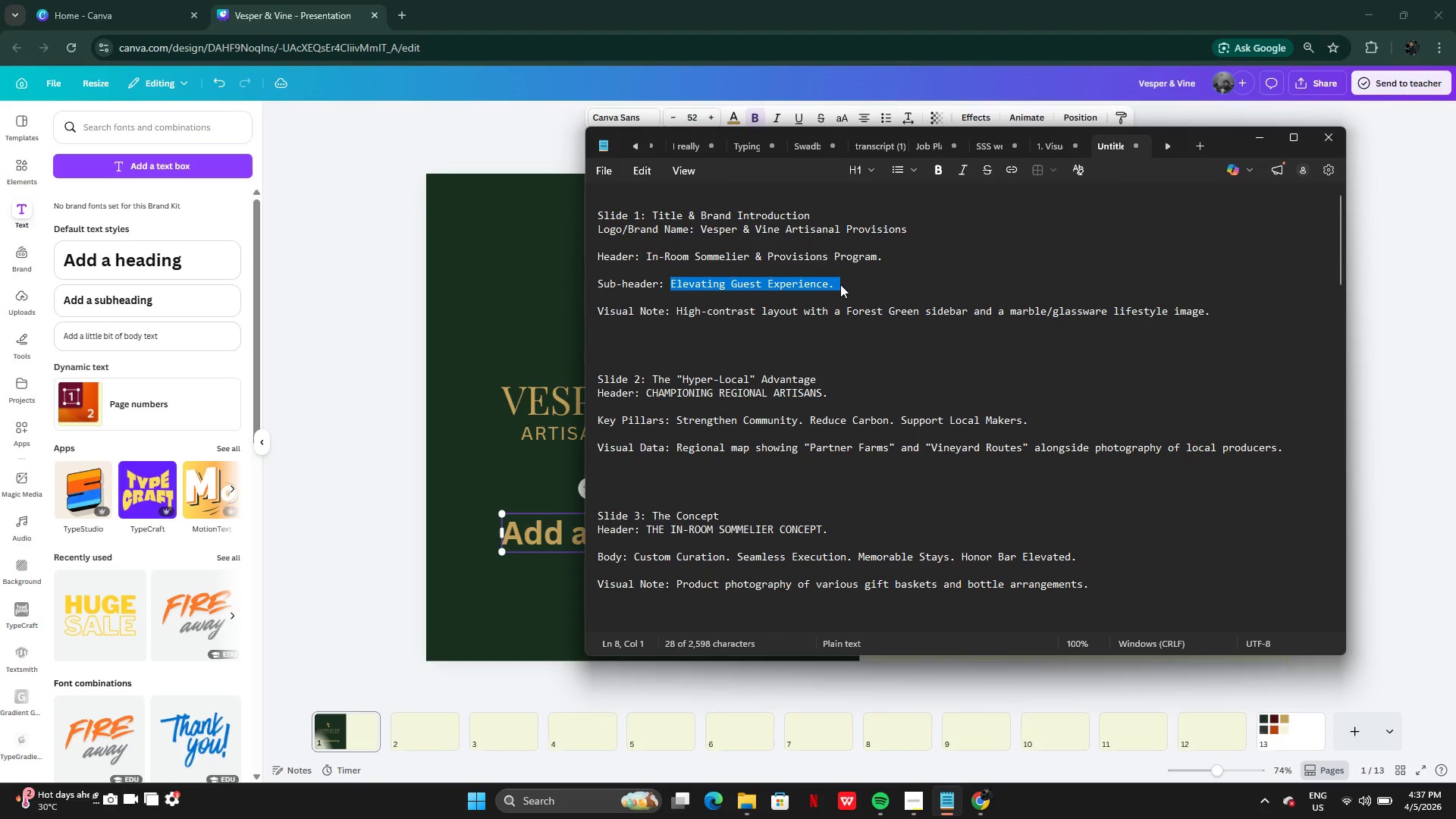 
key(Control+C)
 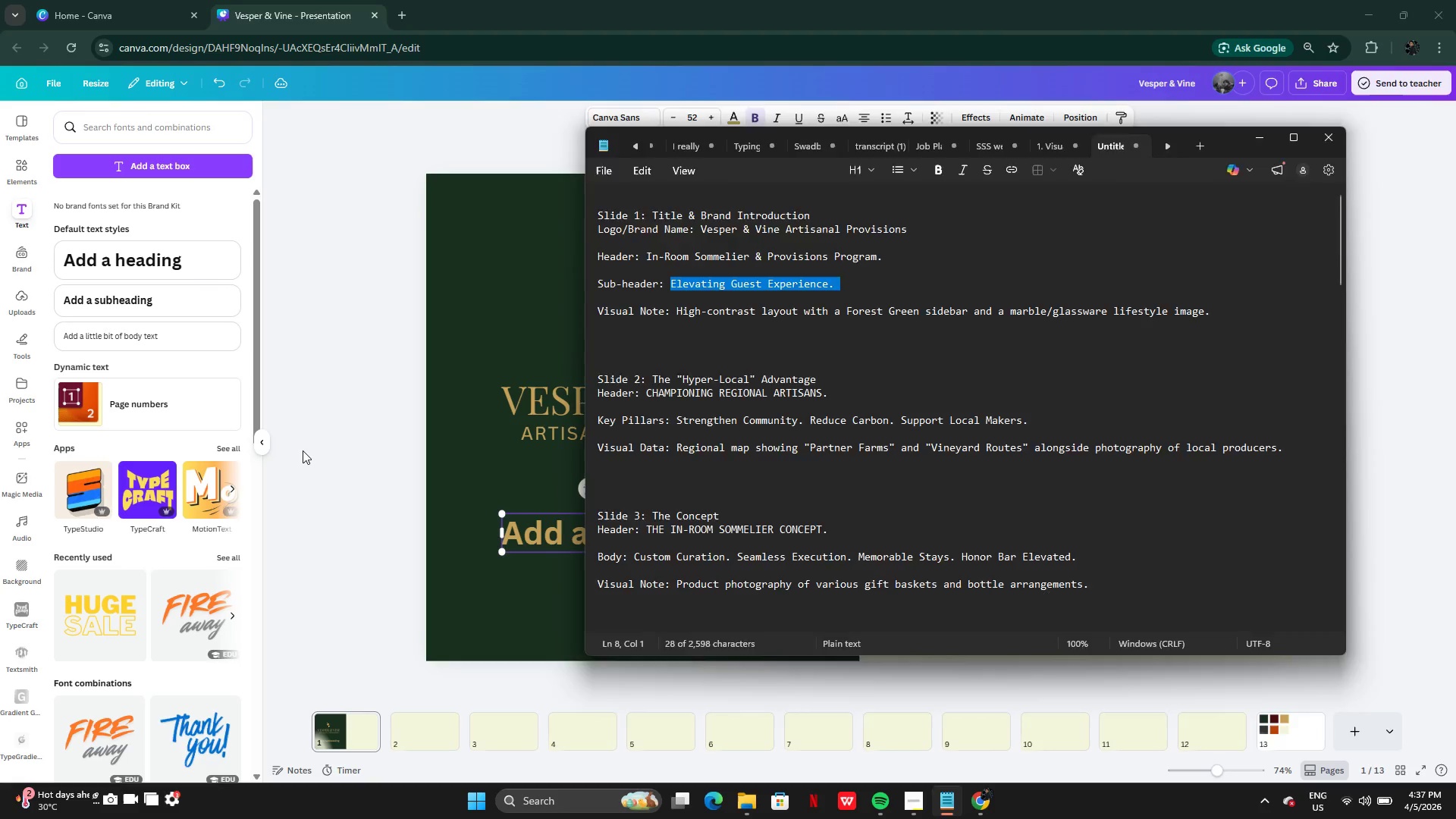 
left_click([303, 450])
 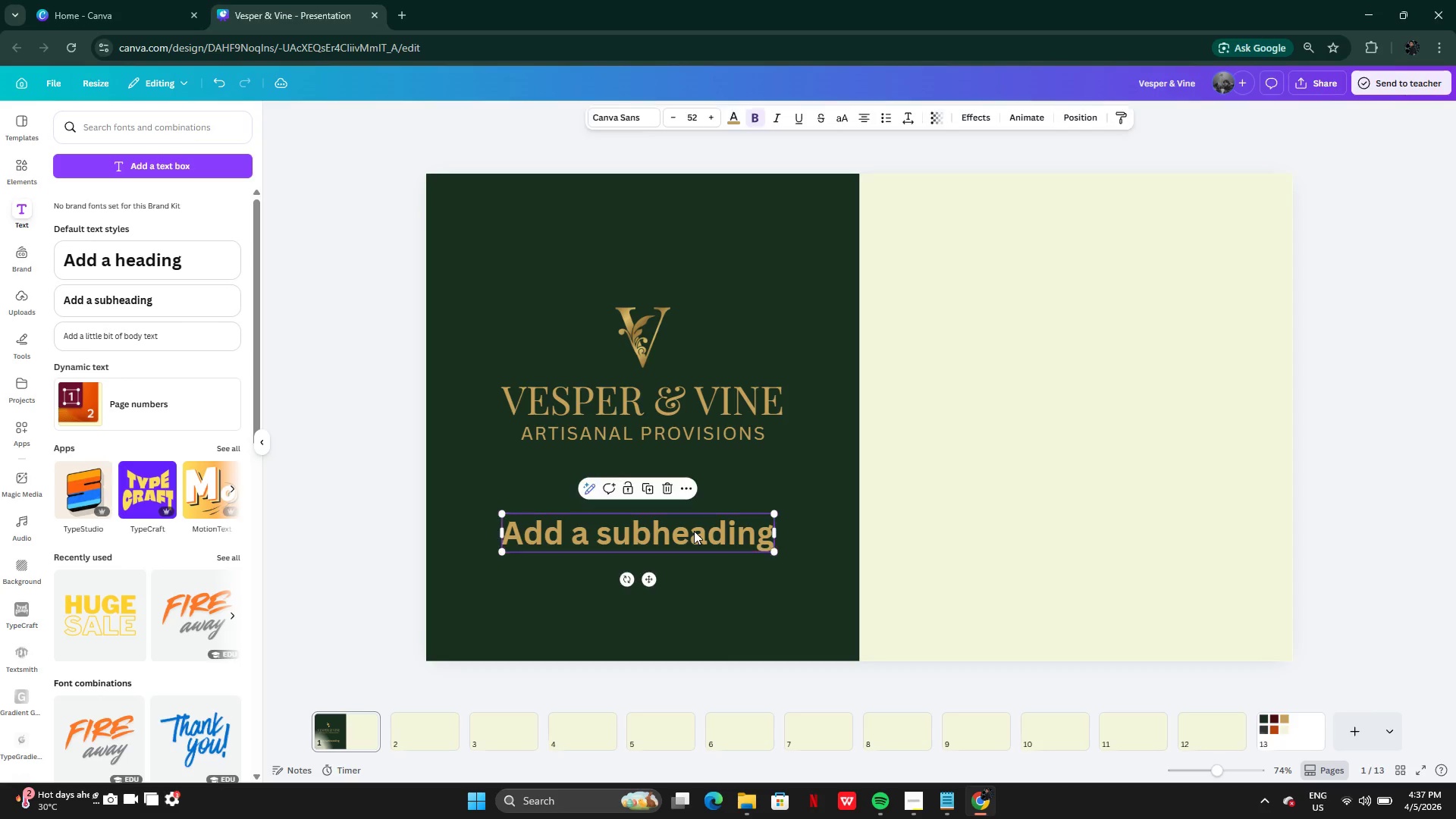 
double_click([694, 531])
 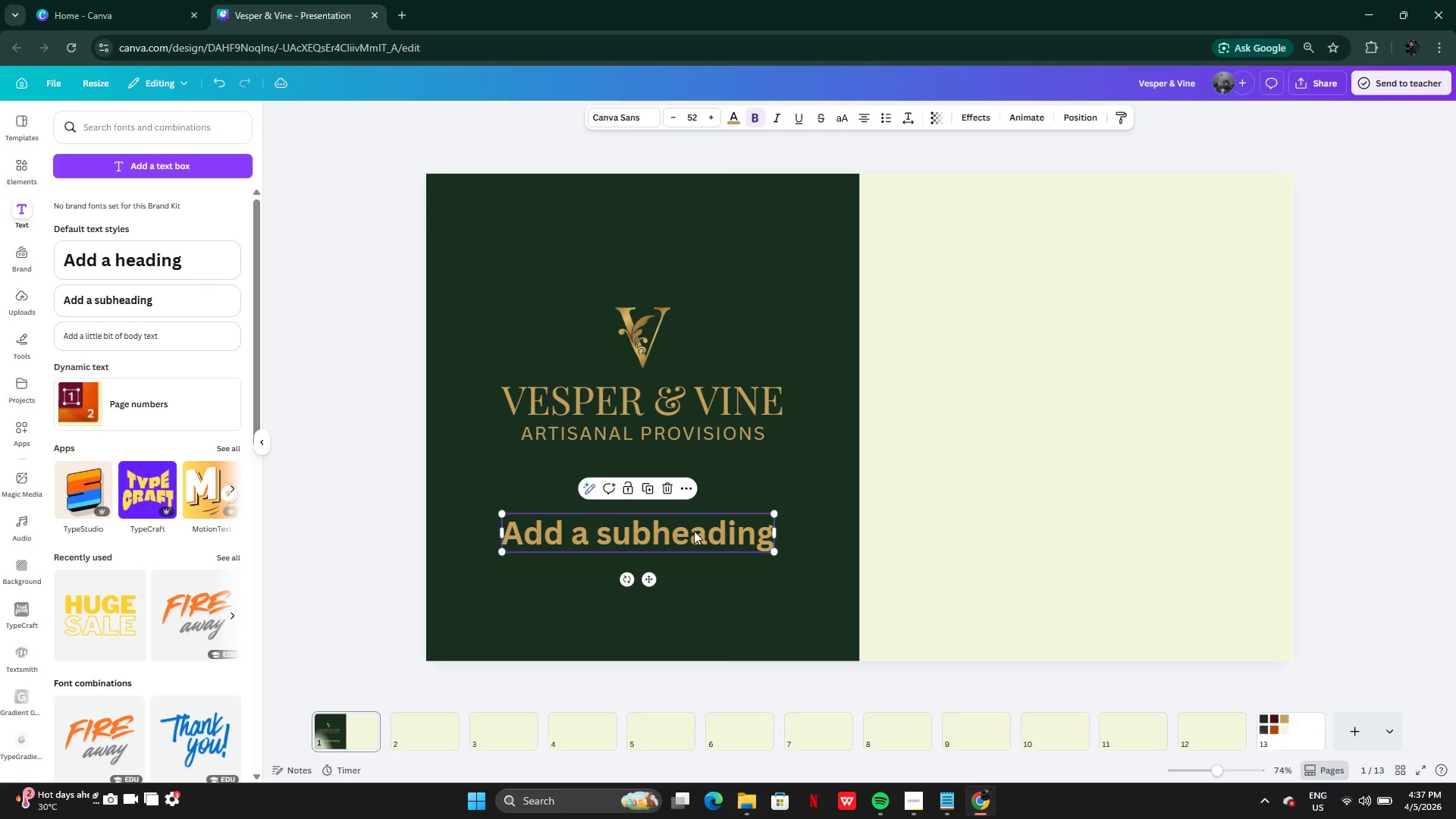 
key(Control+V)
 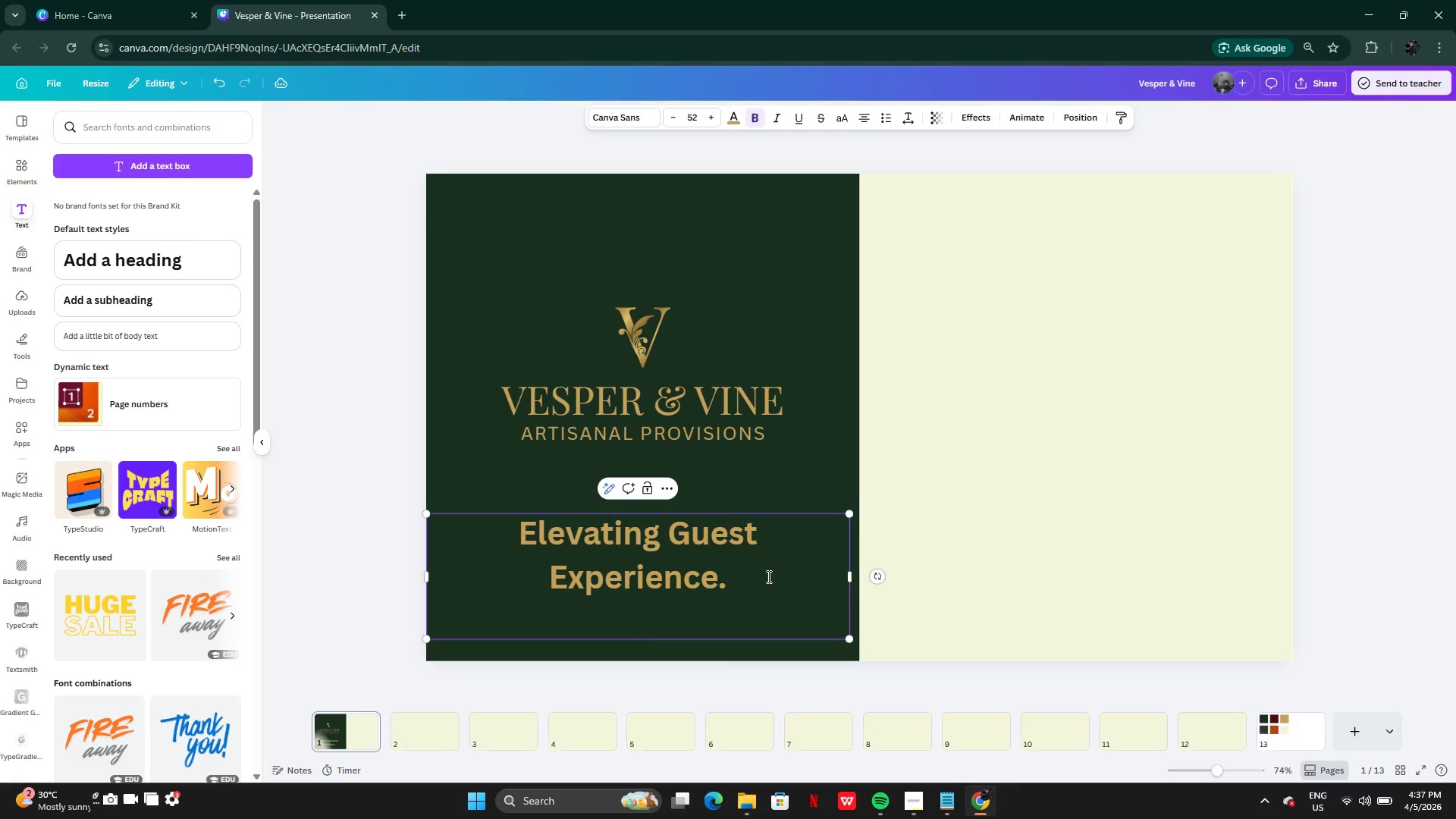 
key(Backspace)
 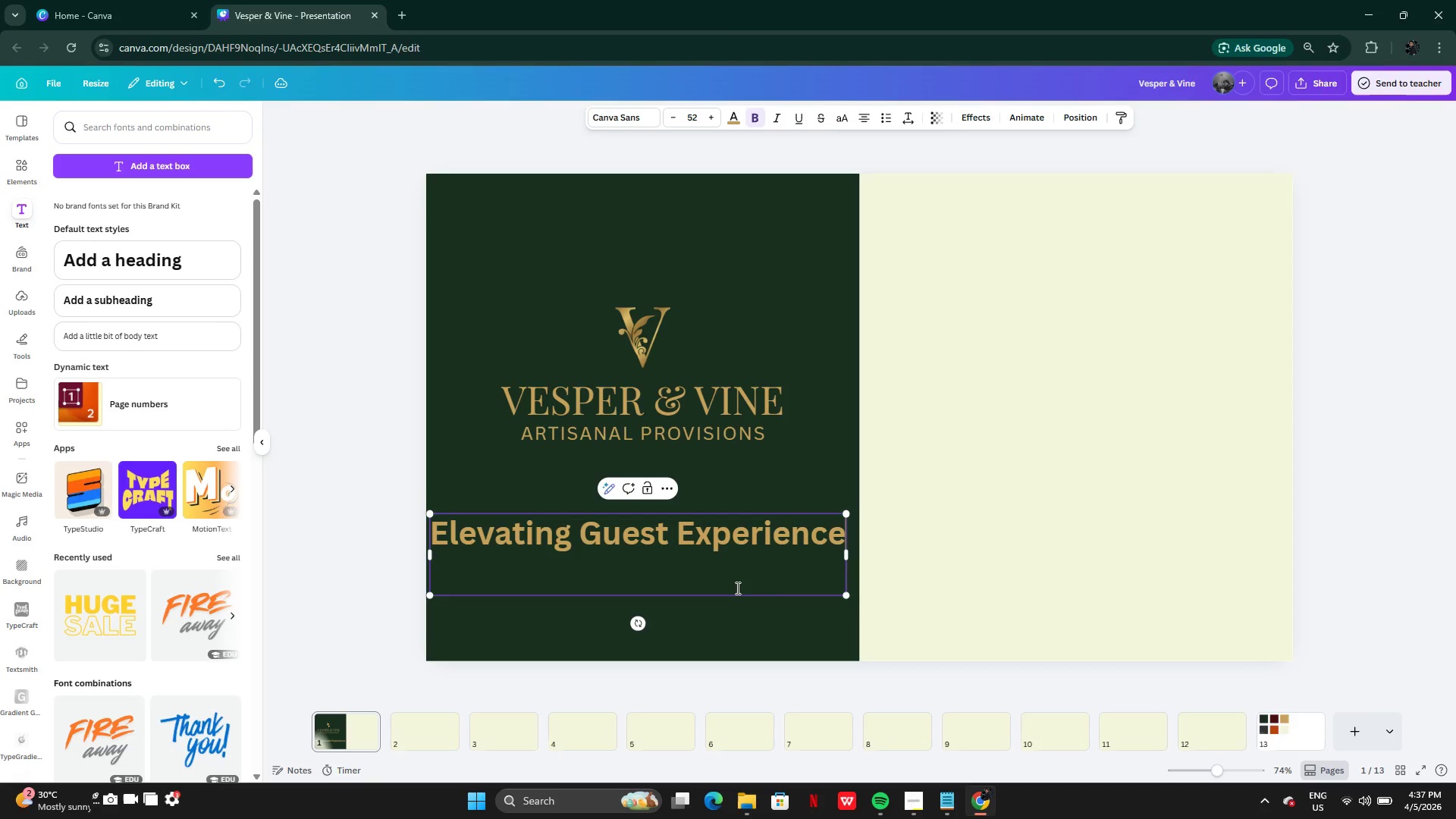 
left_click([736, 582])
 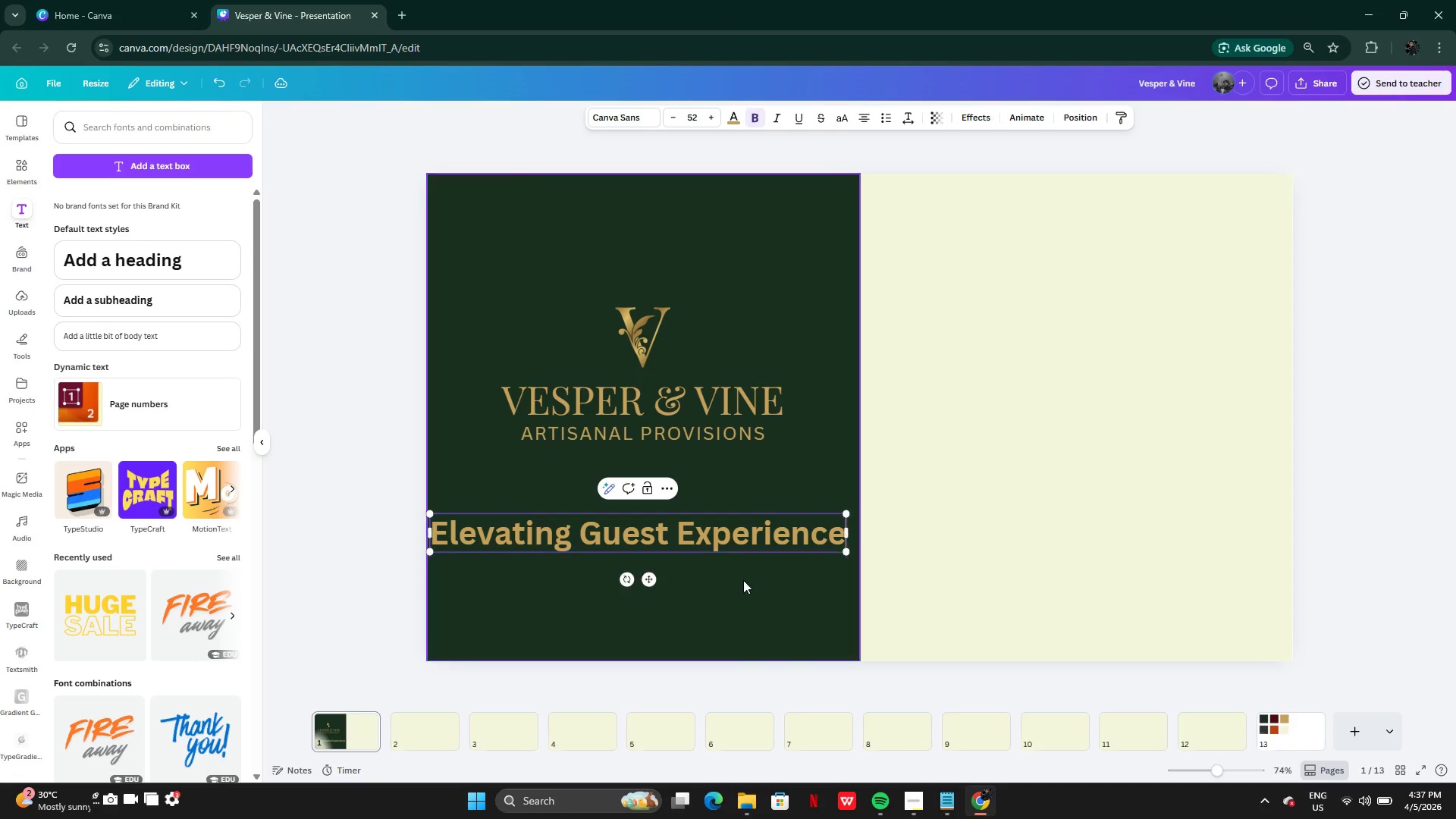 
key(Backspace)
 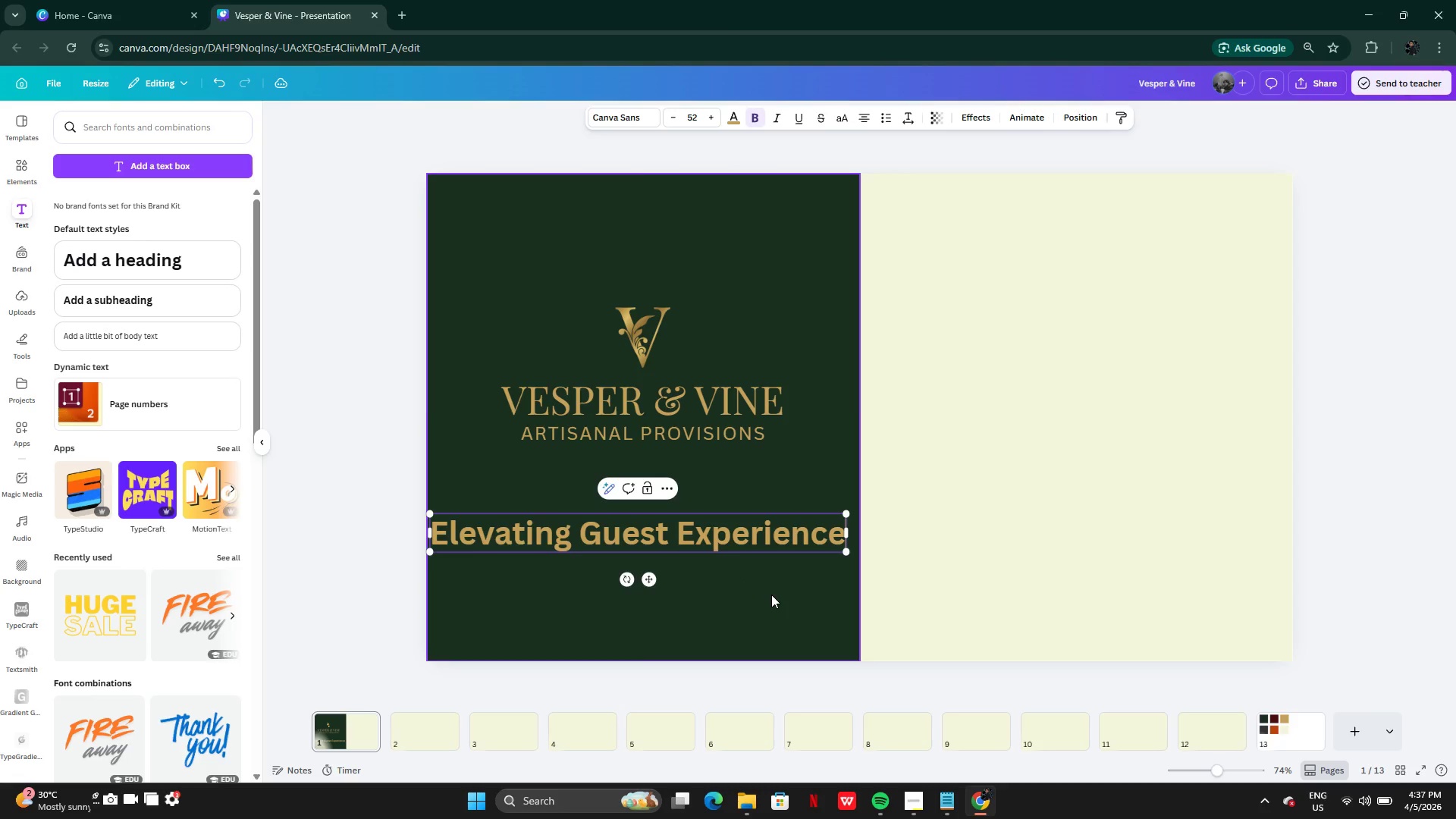 
left_click([772, 595])
 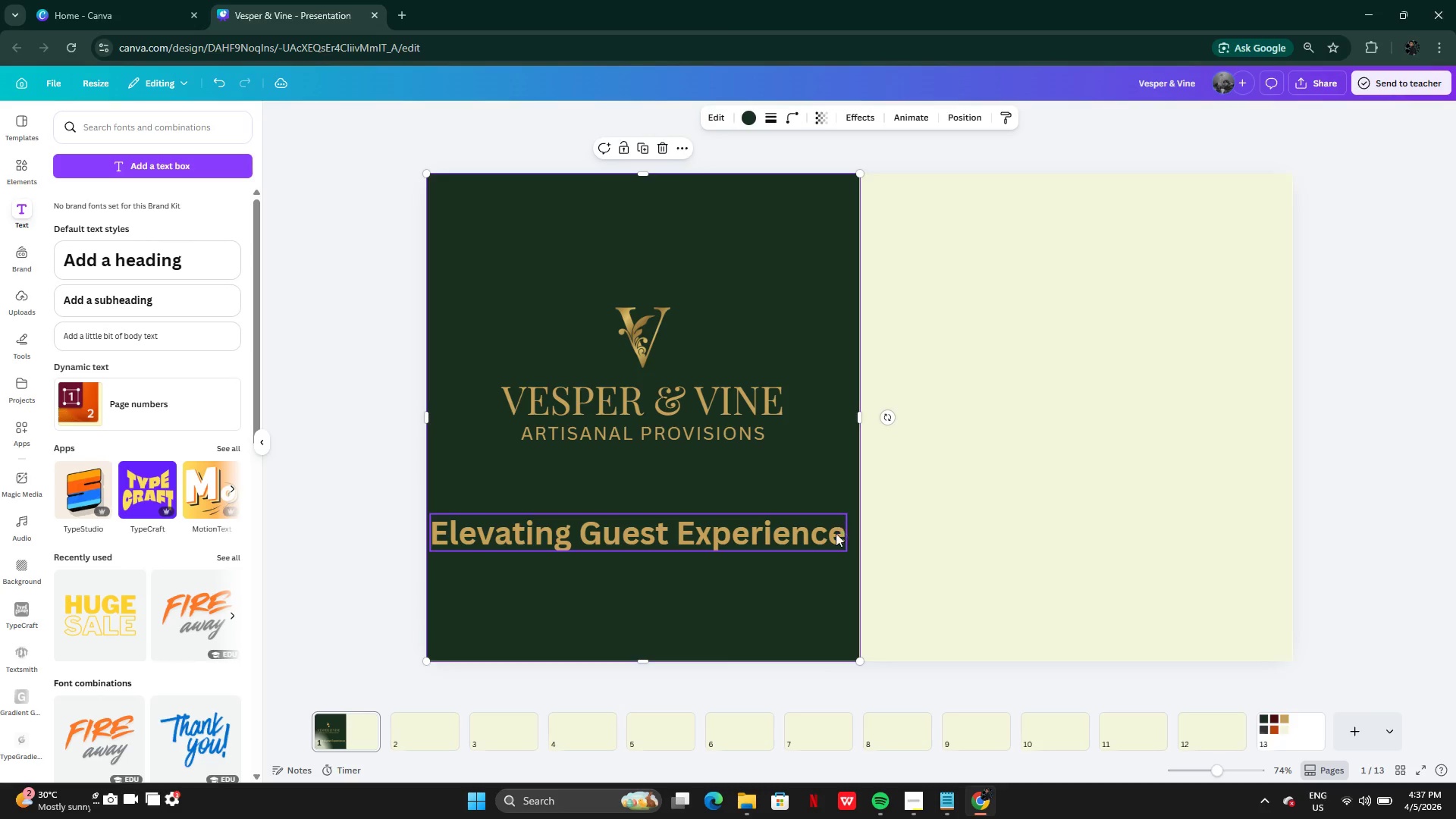 
left_click([836, 533])
 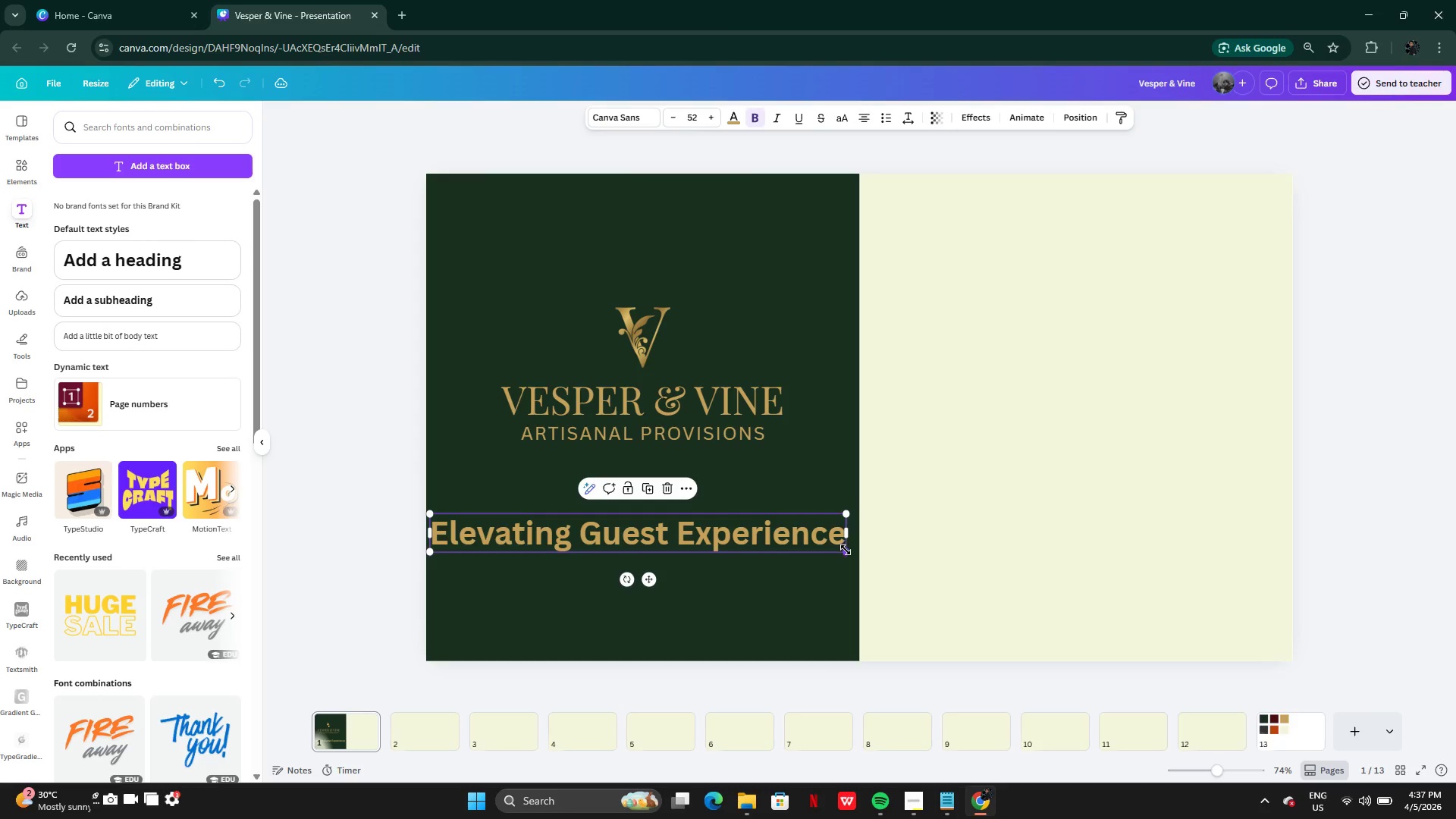 
left_click_drag(start_coordinate=[846, 550], to_coordinate=[682, 507])
 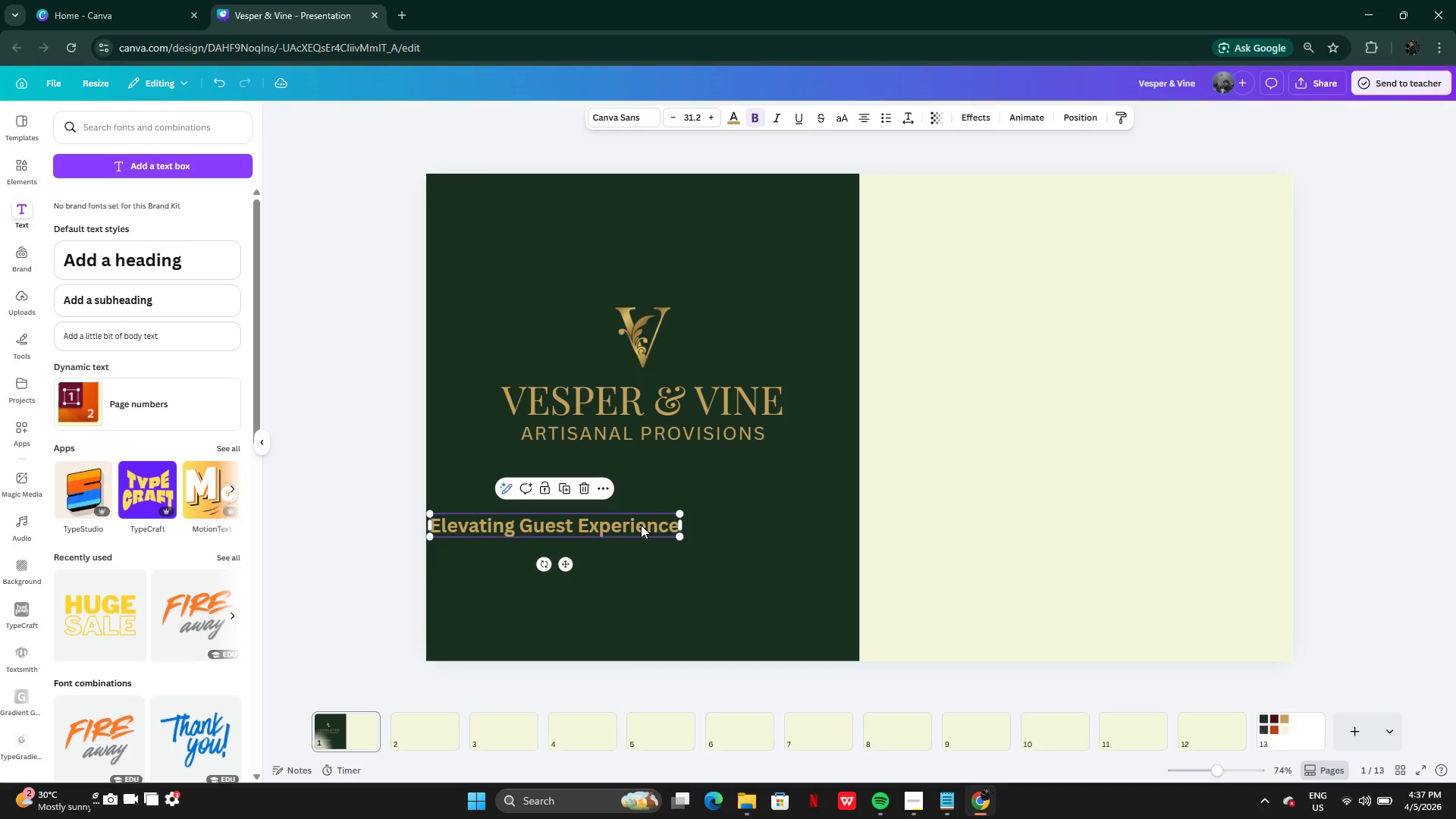 
left_click_drag(start_coordinate=[641, 525], to_coordinate=[717, 576])
 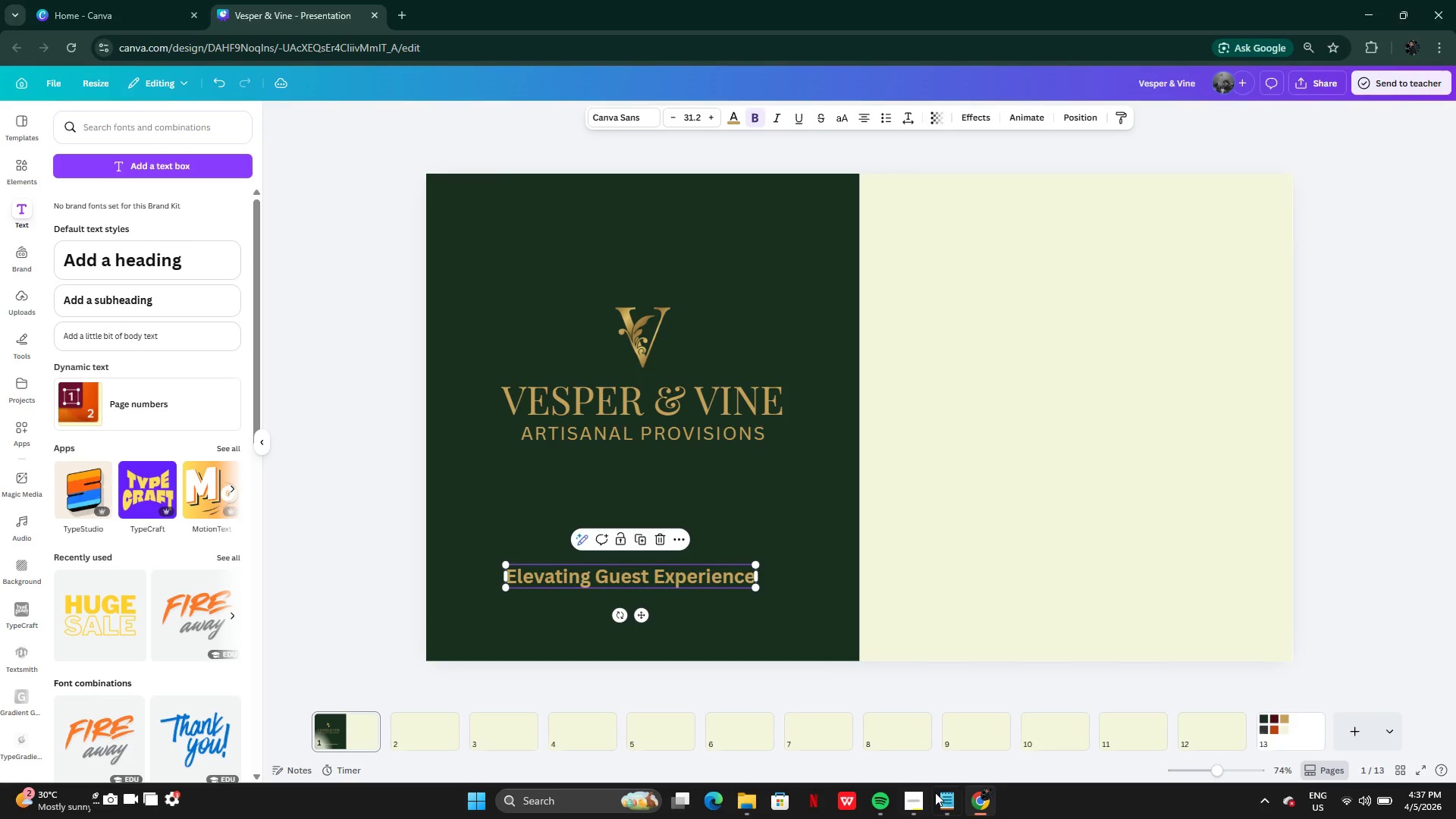 
left_click([953, 808])
 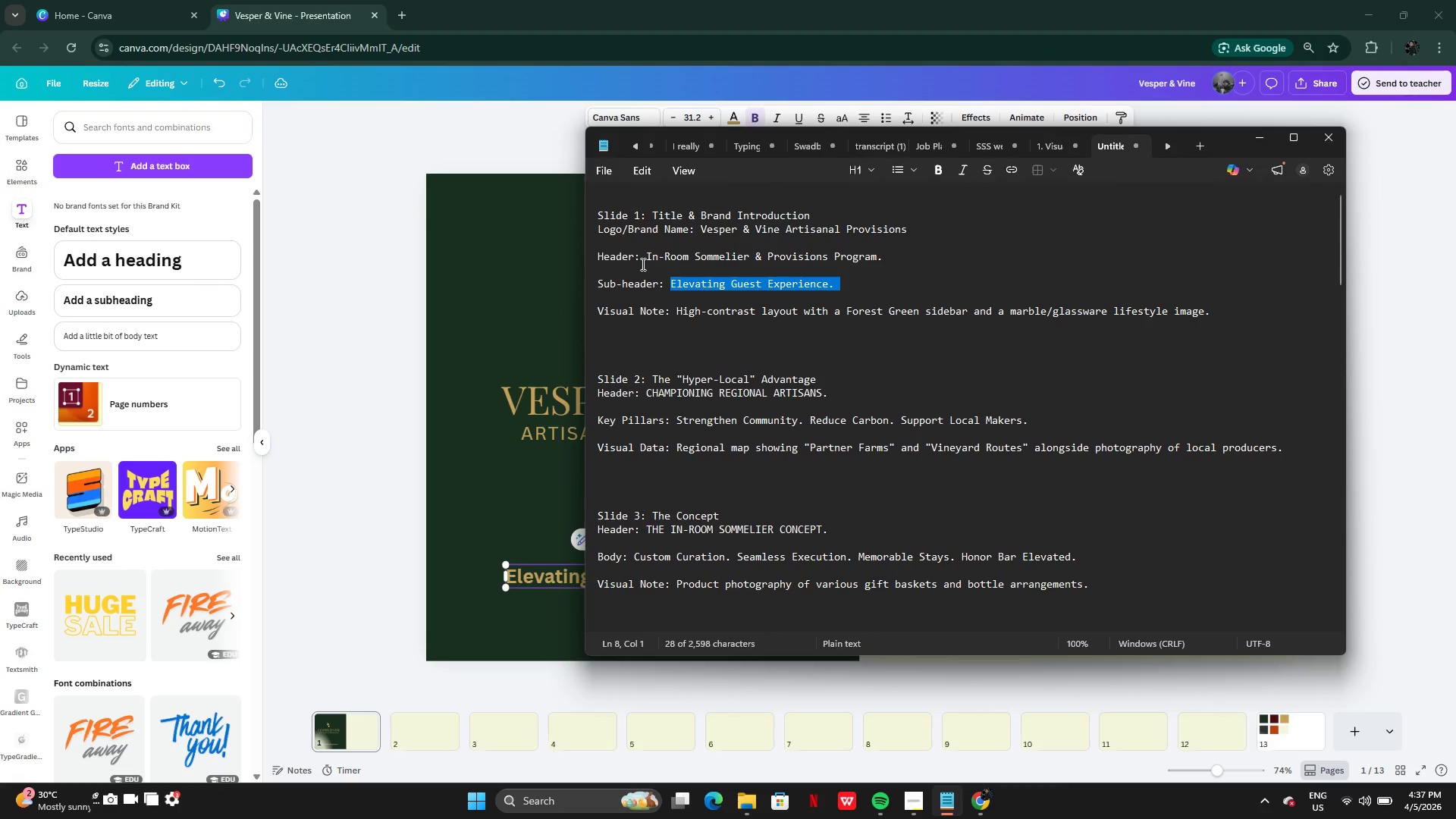 
left_click([641, 259])
 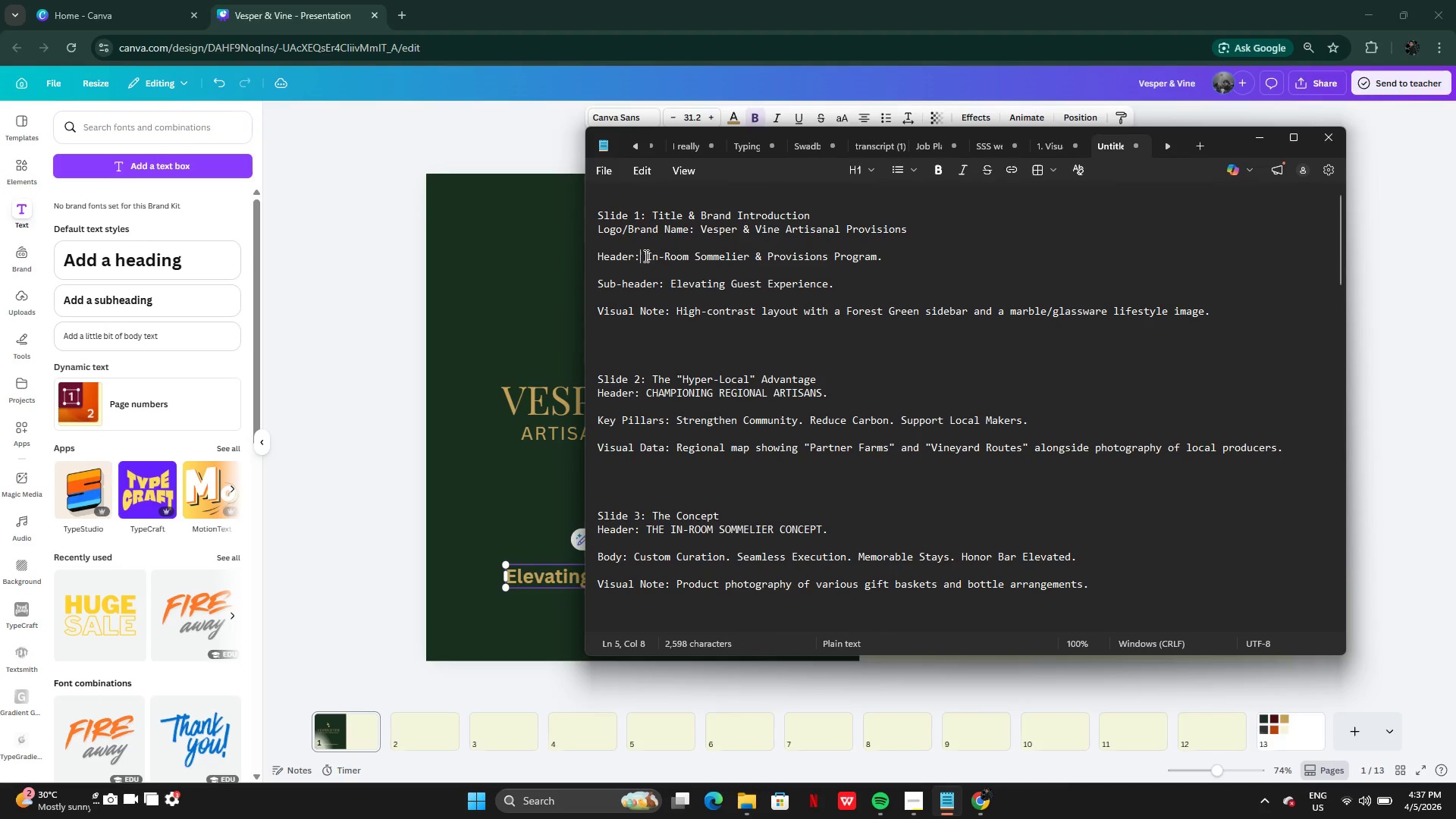 
left_click_drag(start_coordinate=[645, 256], to_coordinate=[877, 253])
 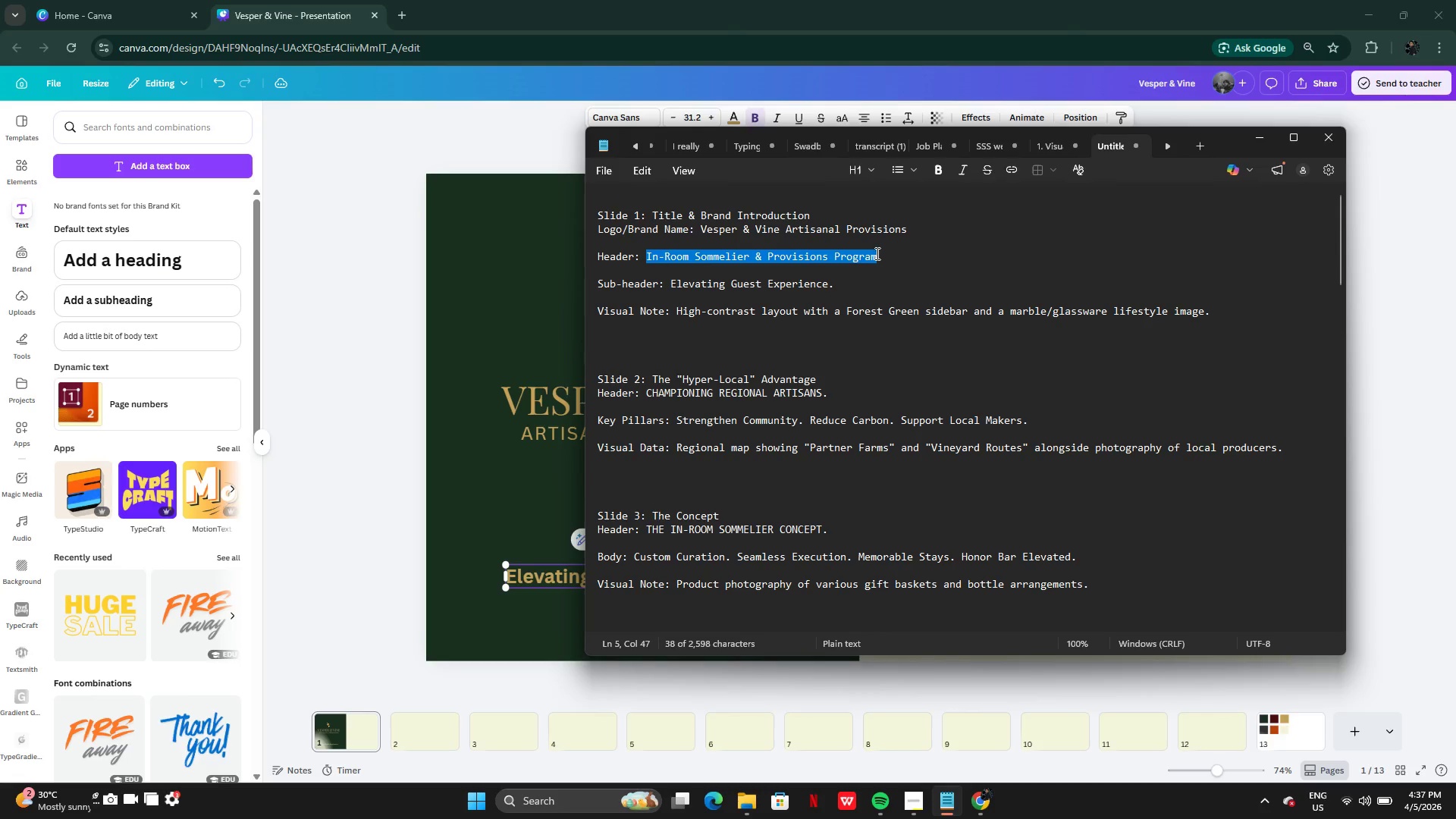 
key(Control+C)
 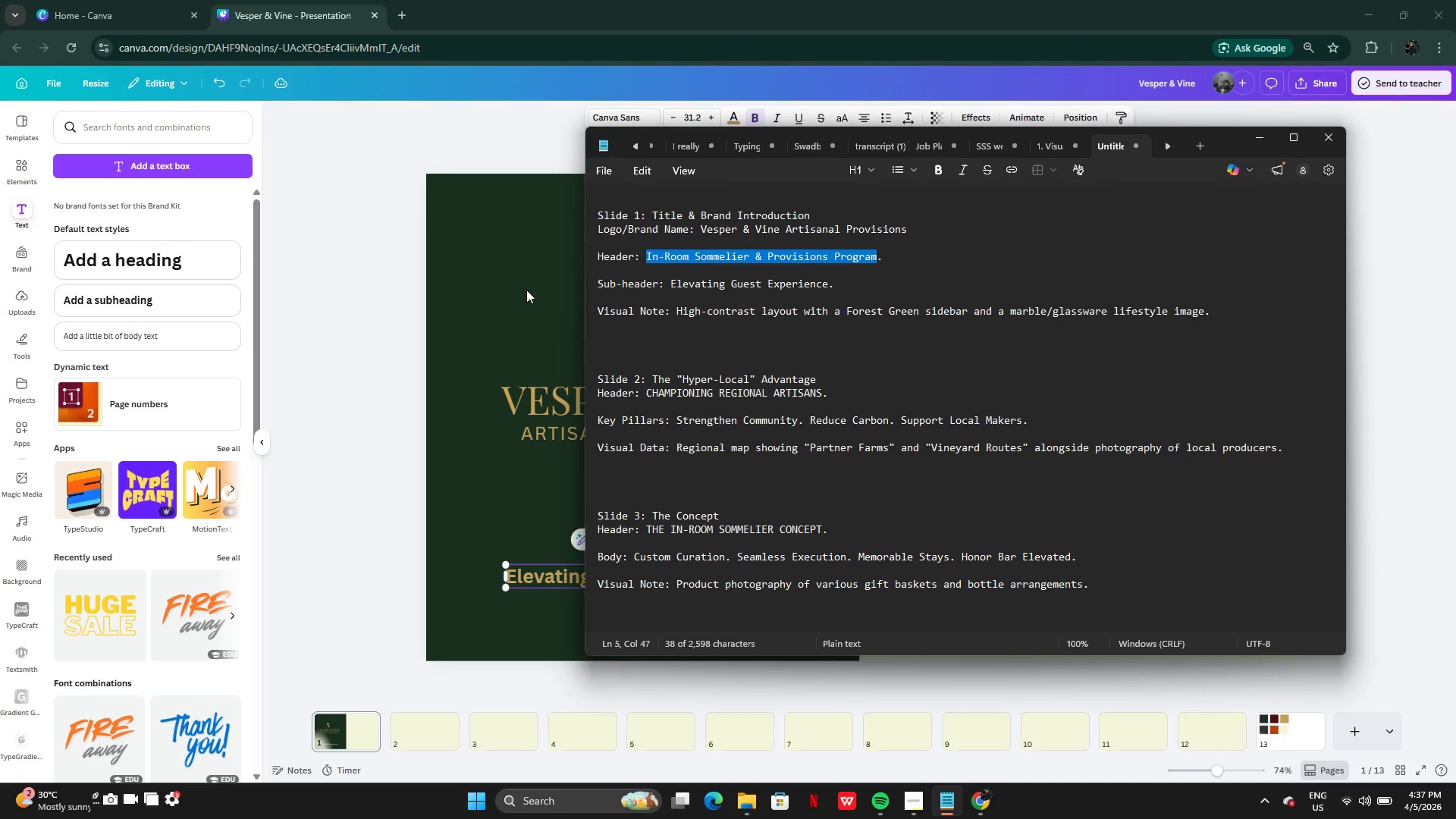 
wait(5.86)
 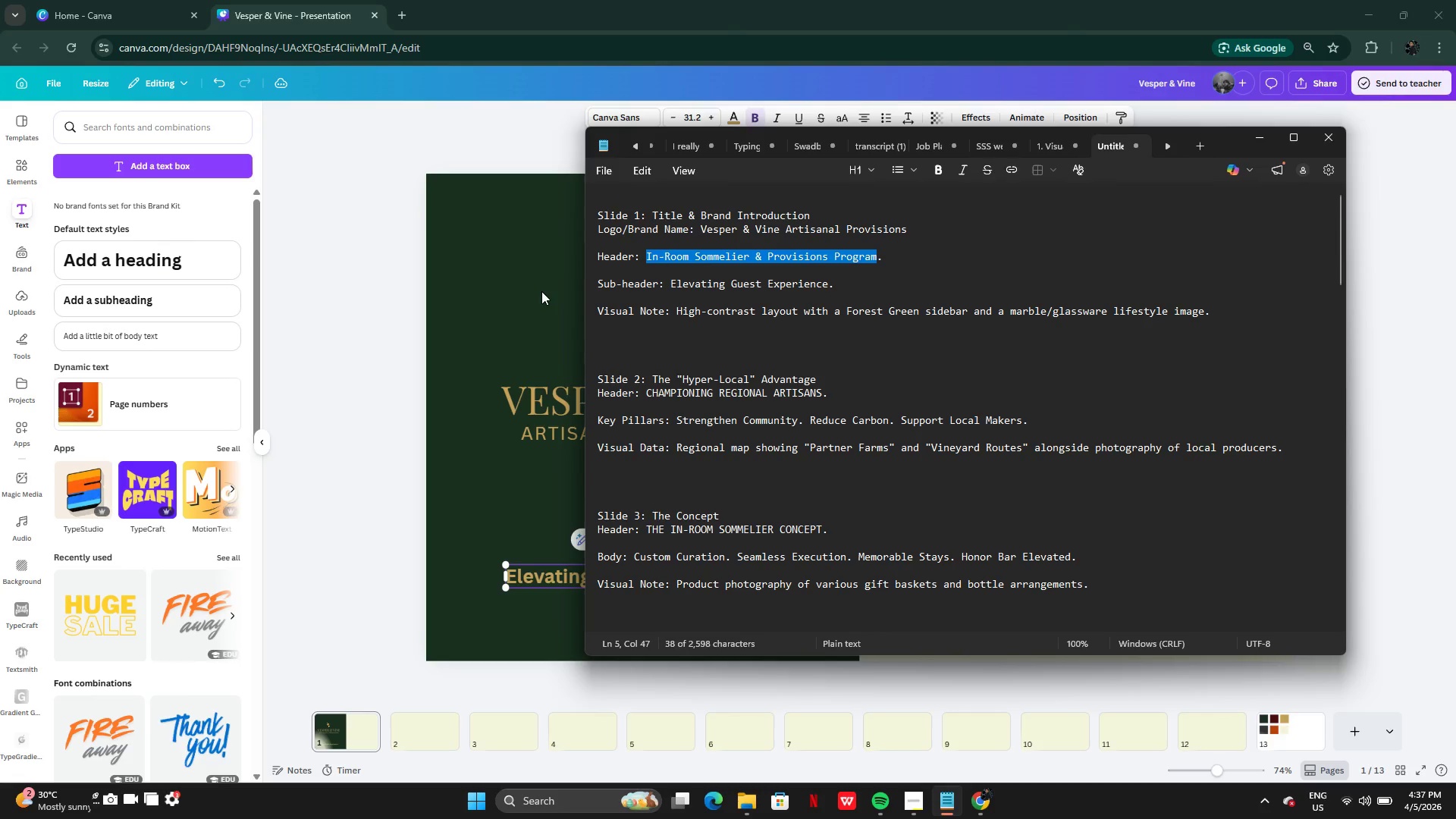 
left_click([603, 563])
 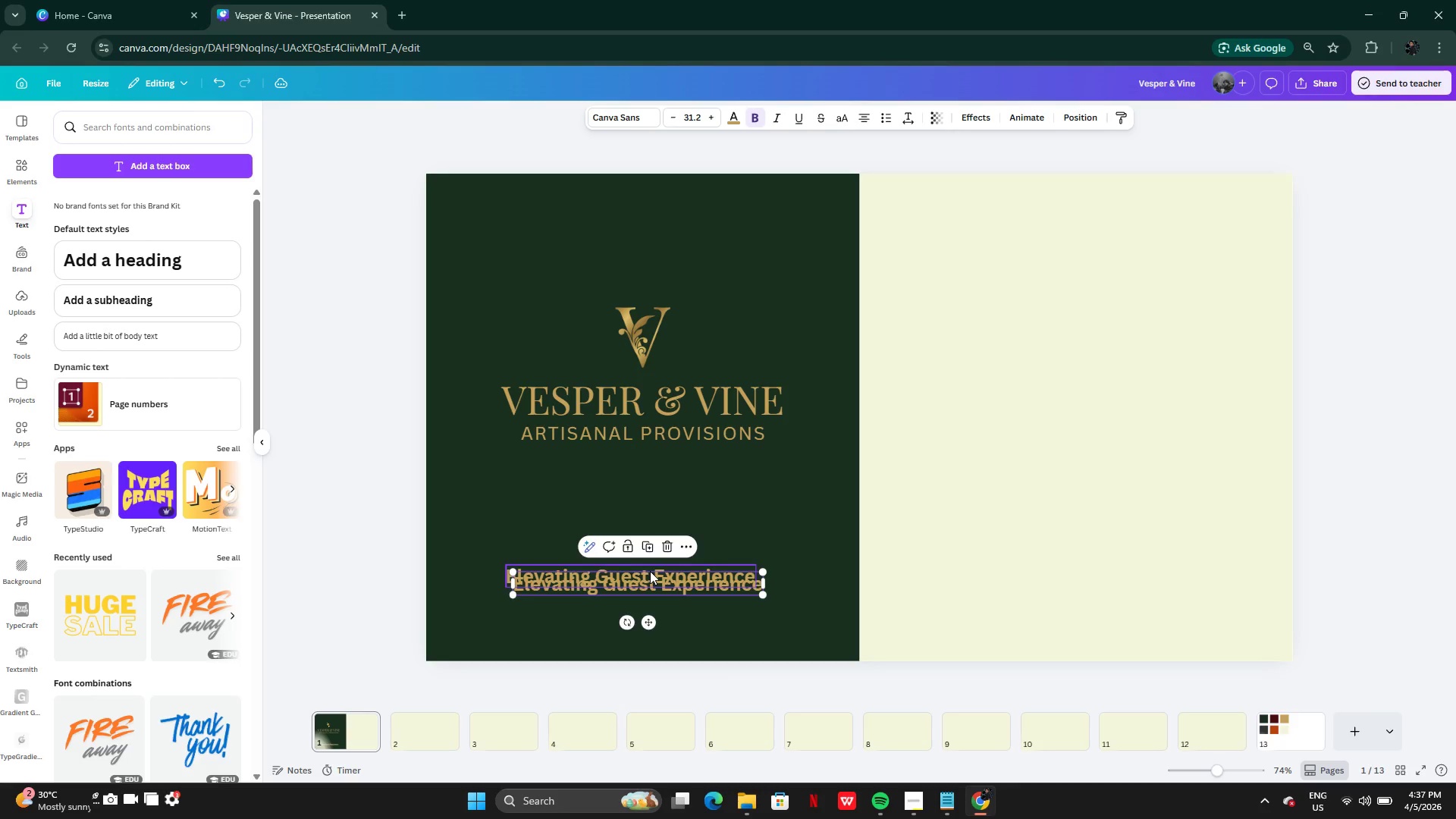 
left_click_drag(start_coordinate=[649, 583], to_coordinate=[653, 513])
 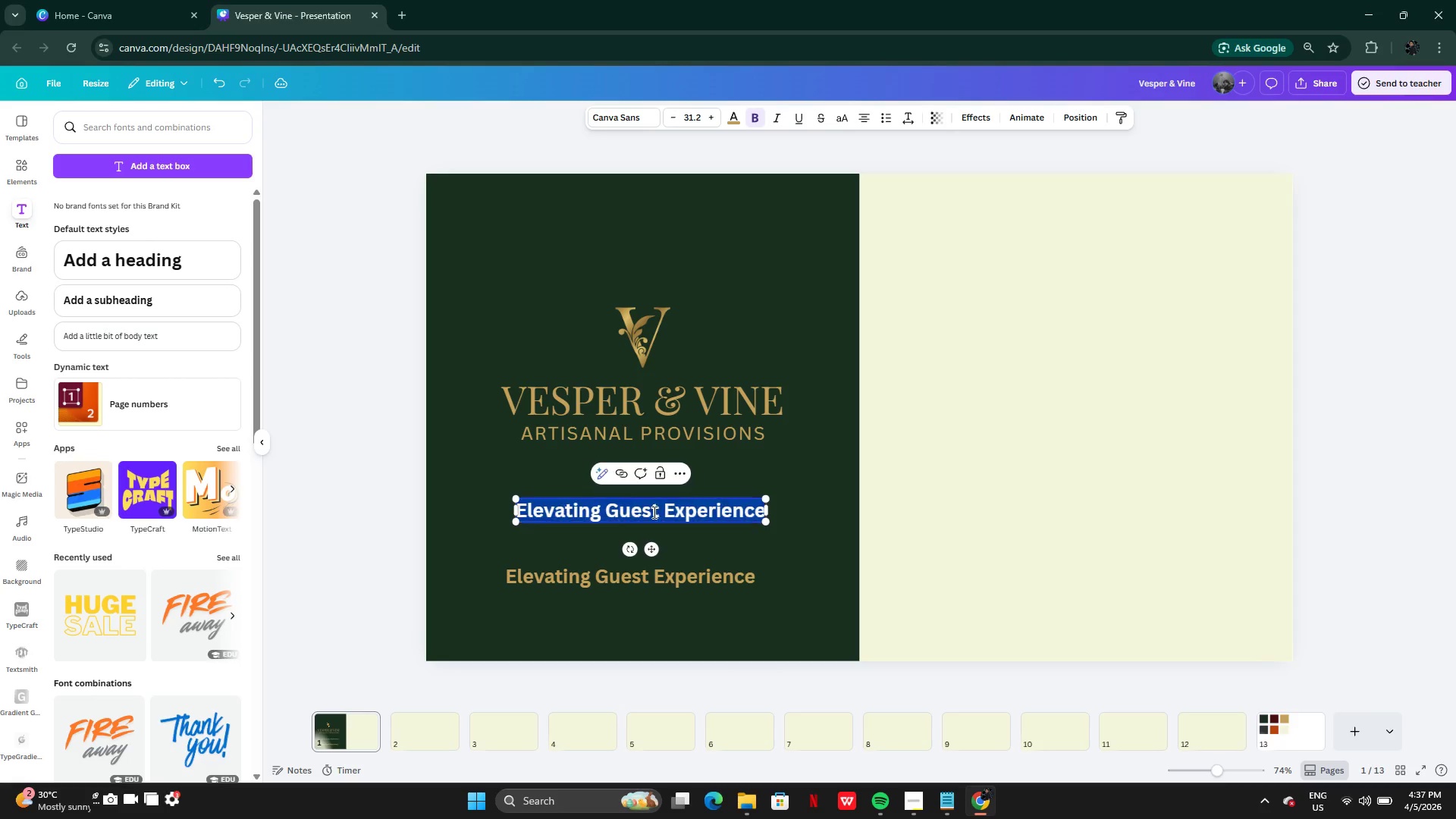 
double_click([653, 512])
 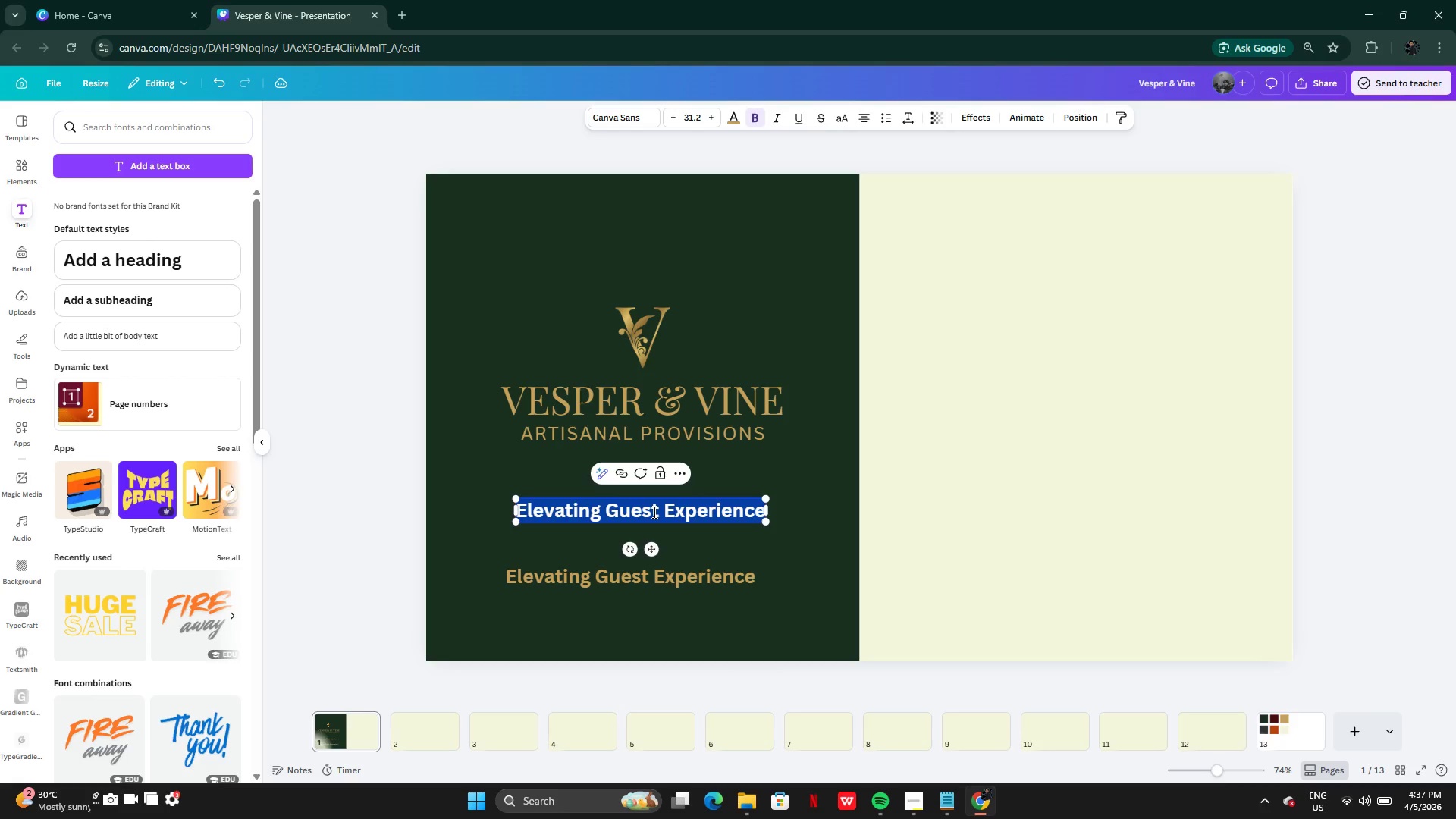 
key(Control+V)
 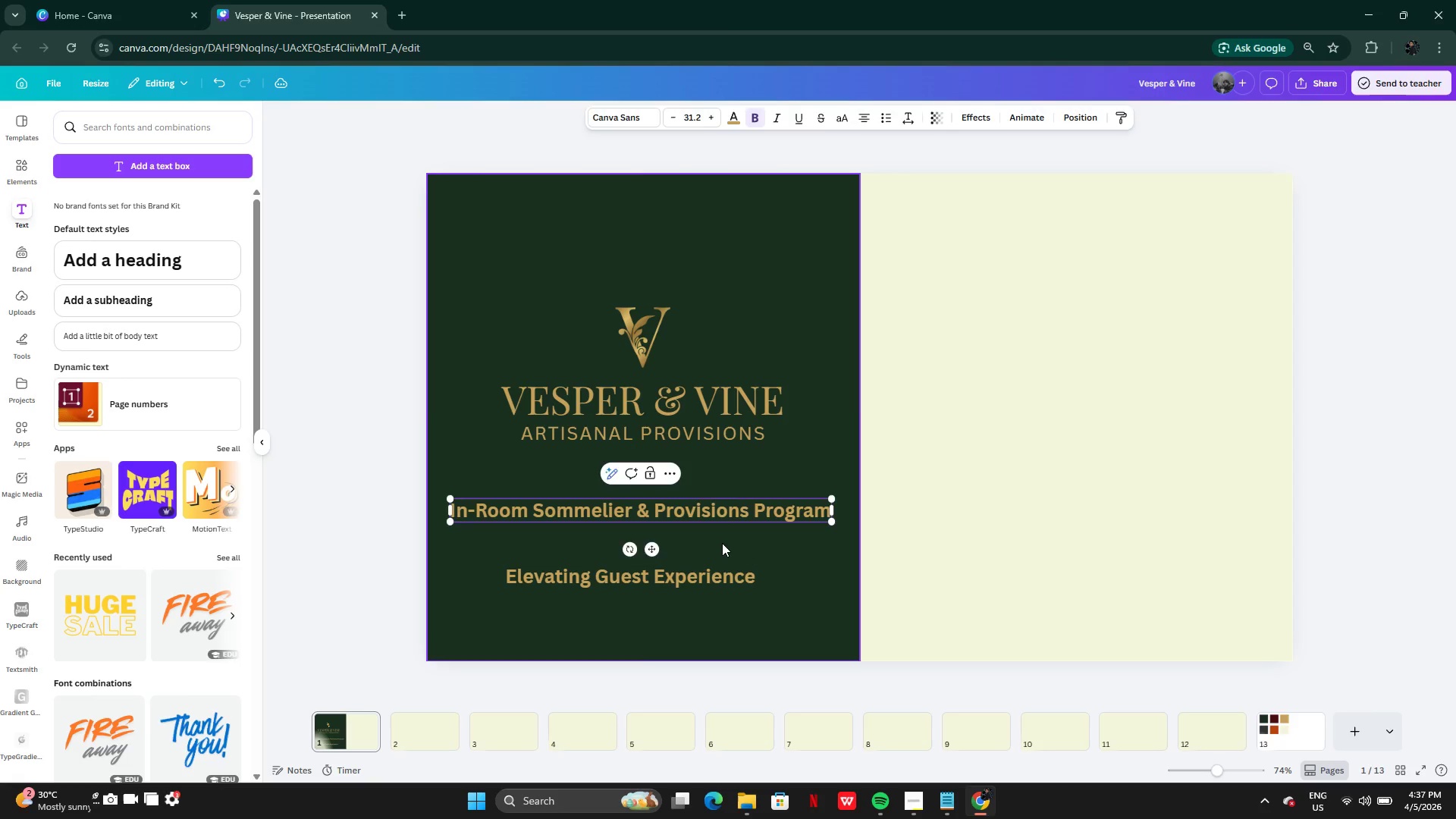 
left_click([722, 543])
 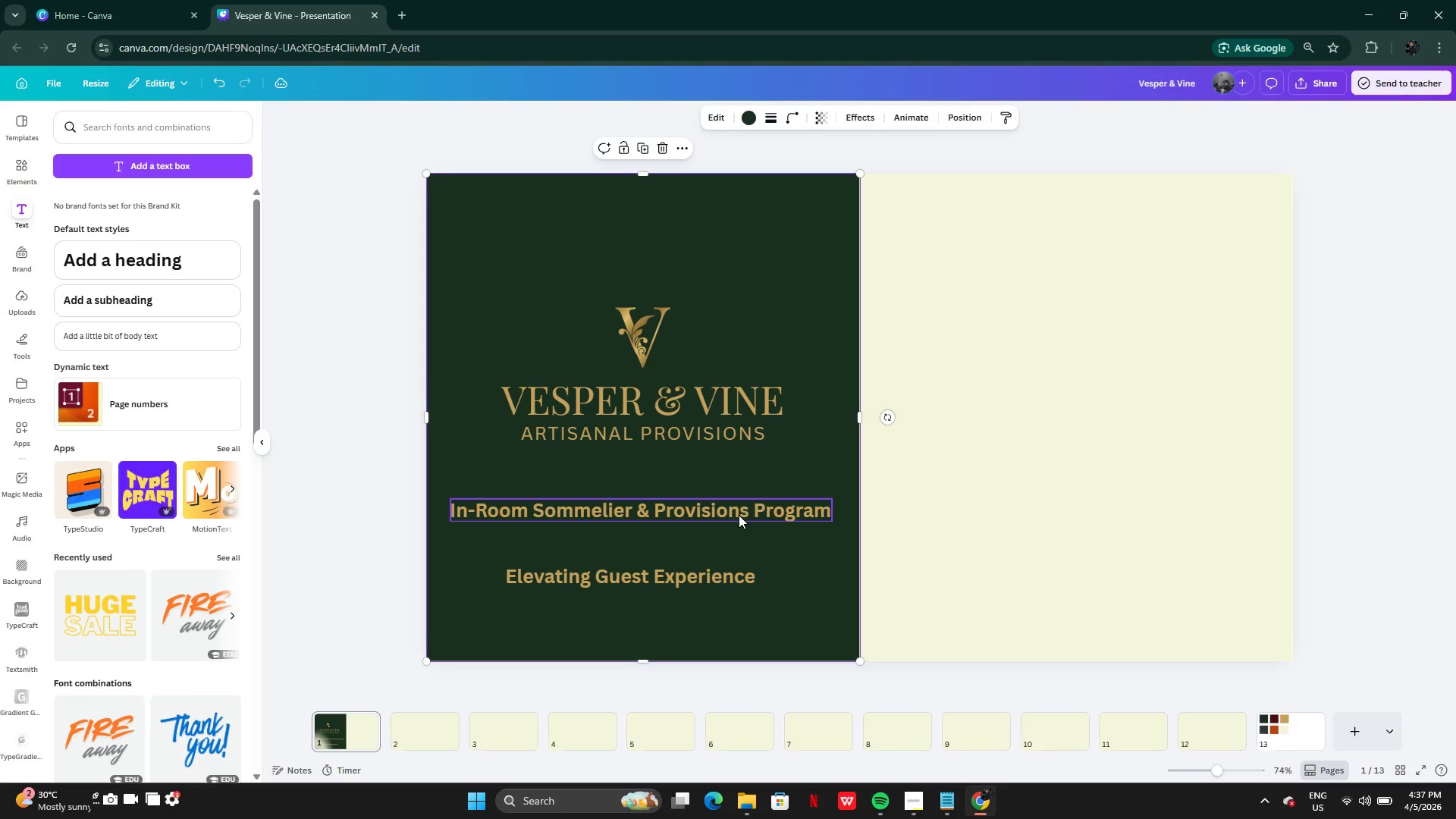 
left_click([739, 514])
 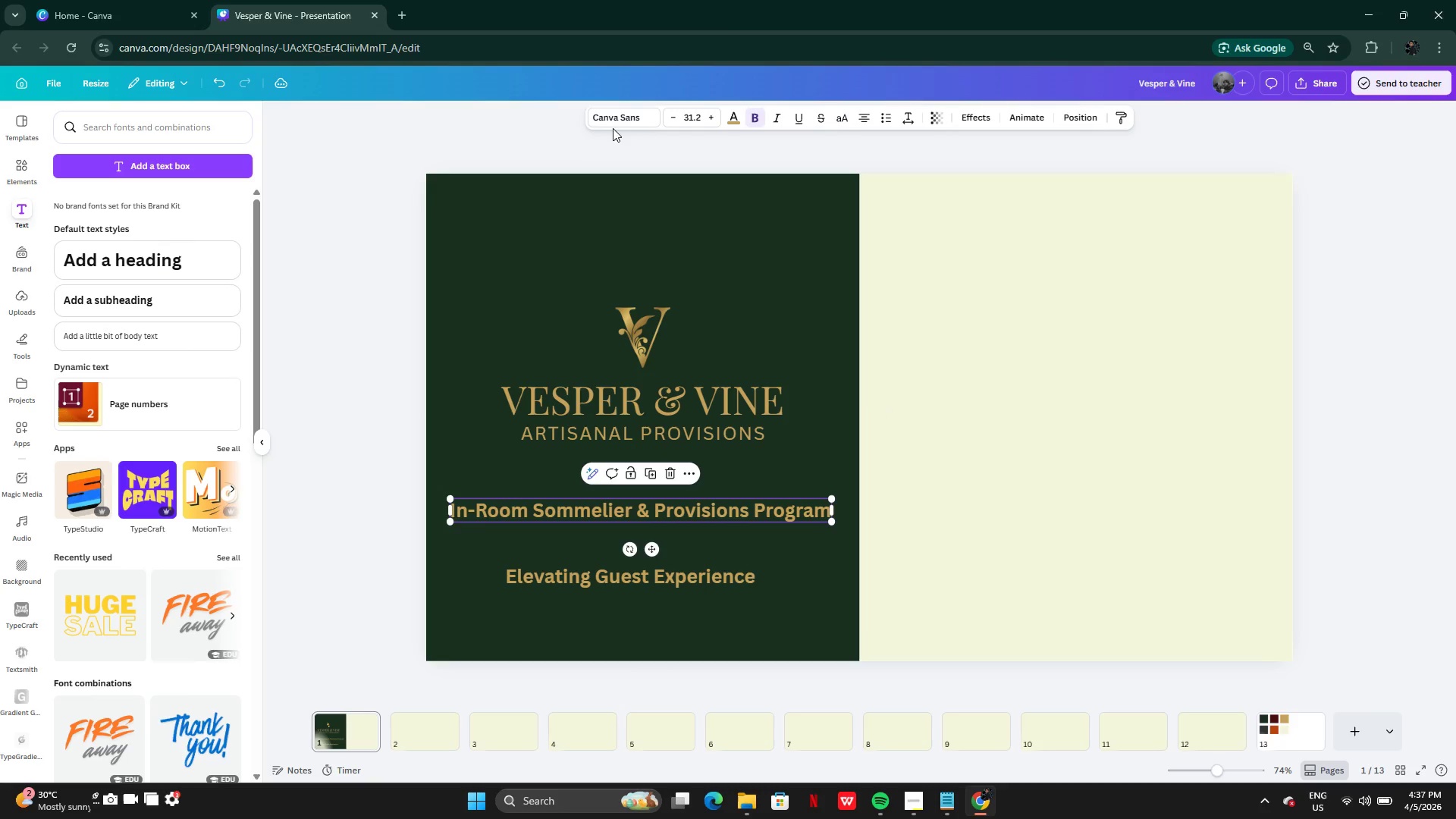 
left_click([607, 109])
 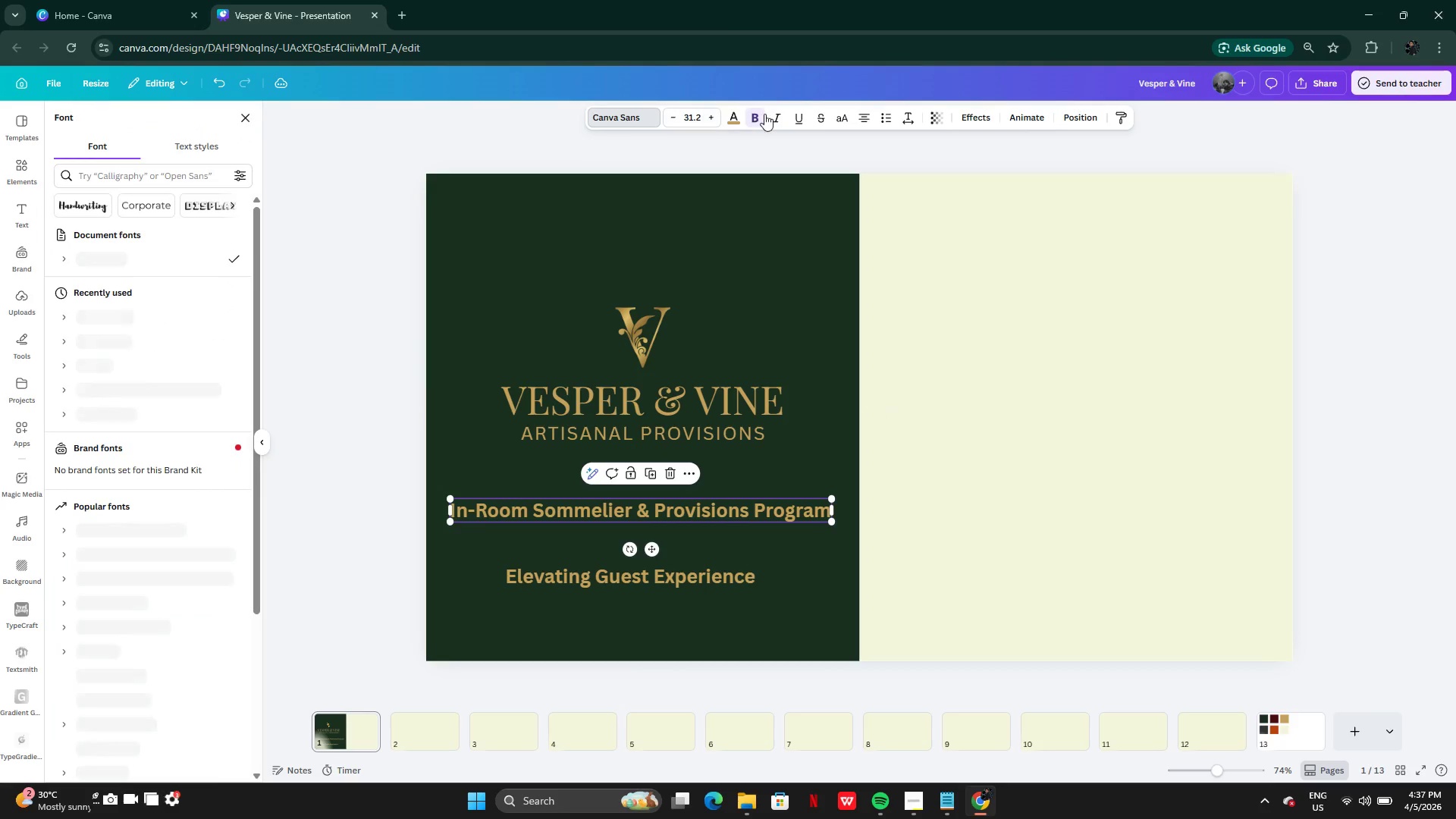 
left_click([764, 114])
 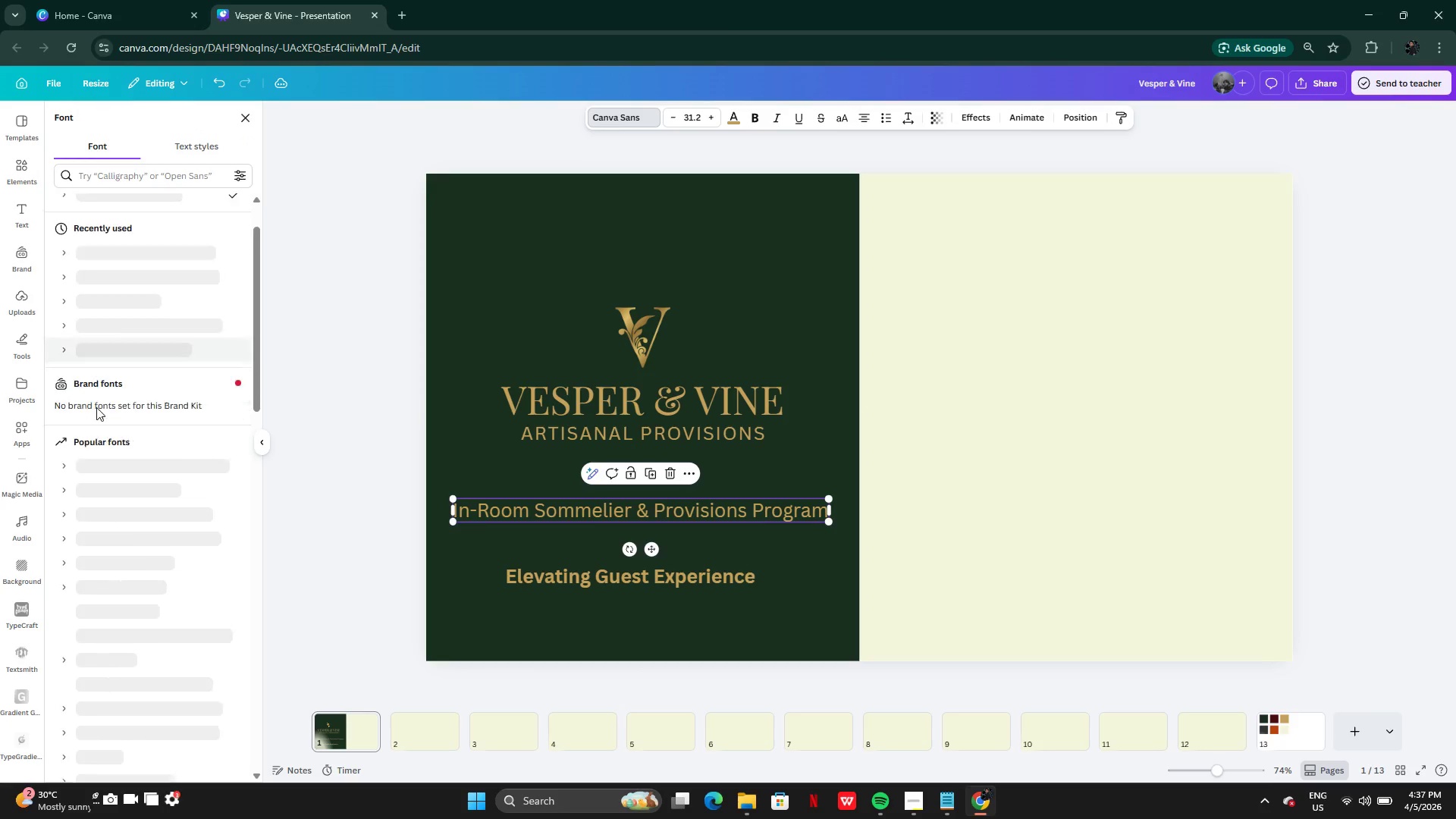 
mouse_move([106, 305])
 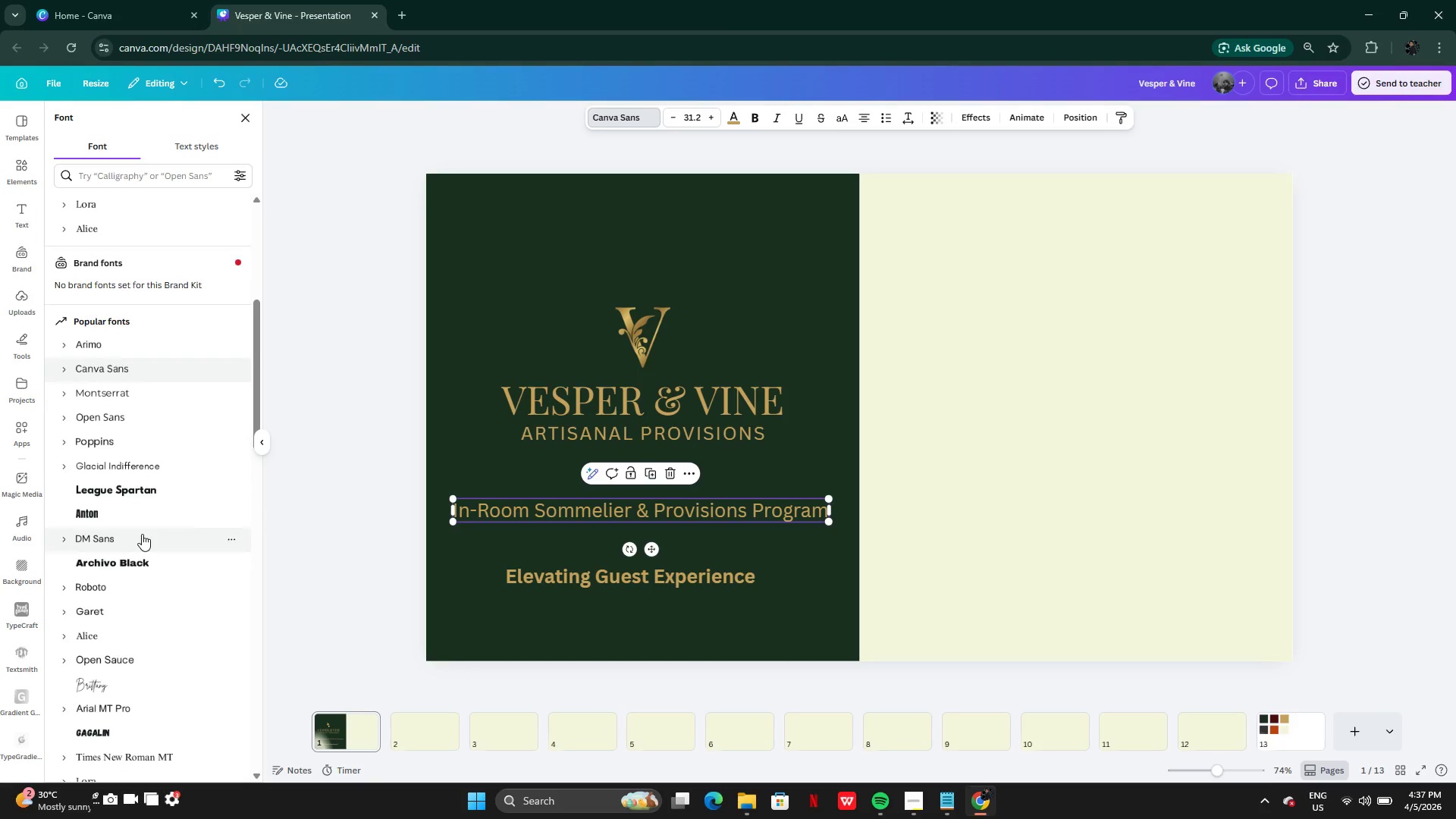 
wait(7.74)
 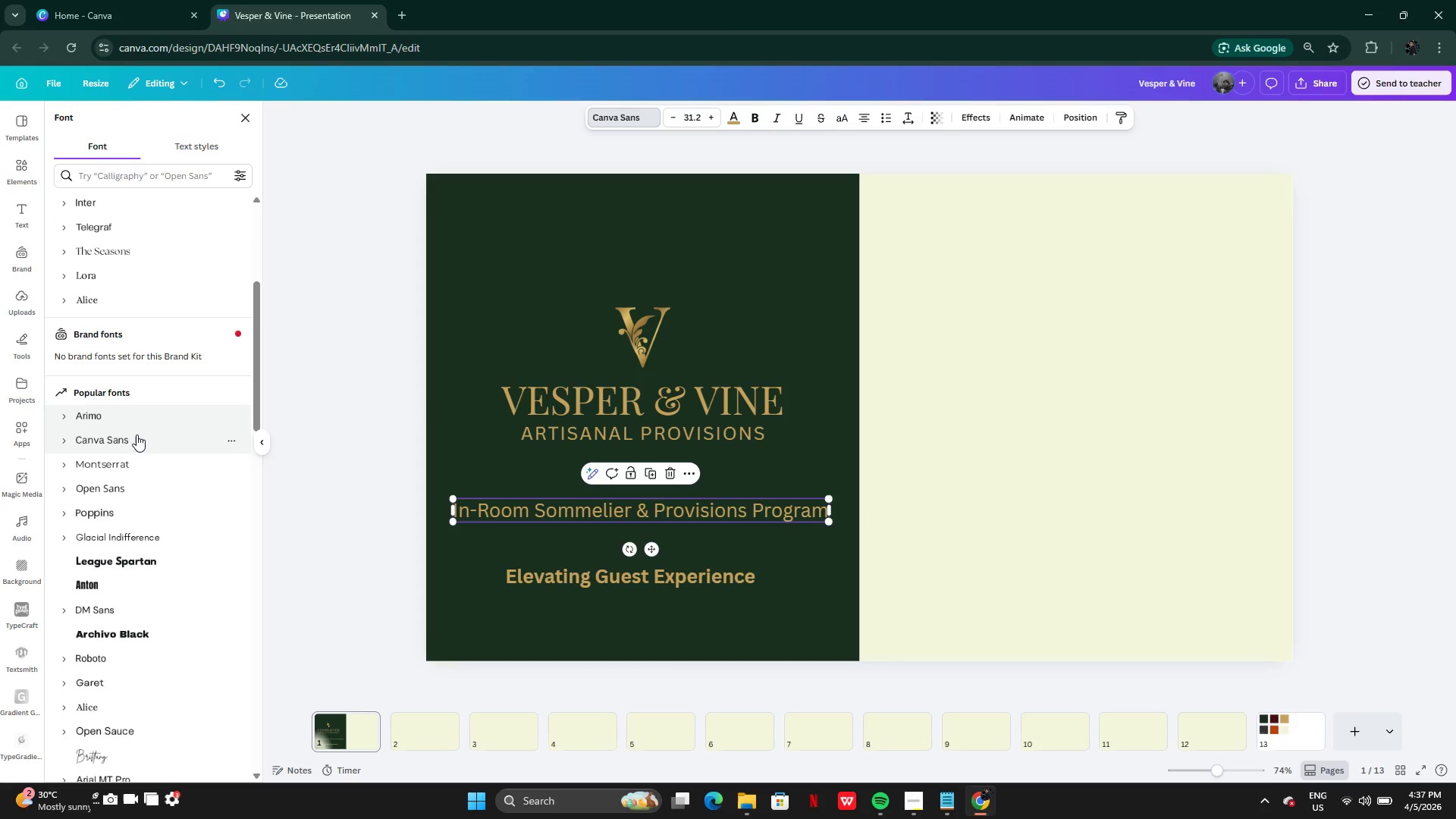 
left_click([131, 538])
 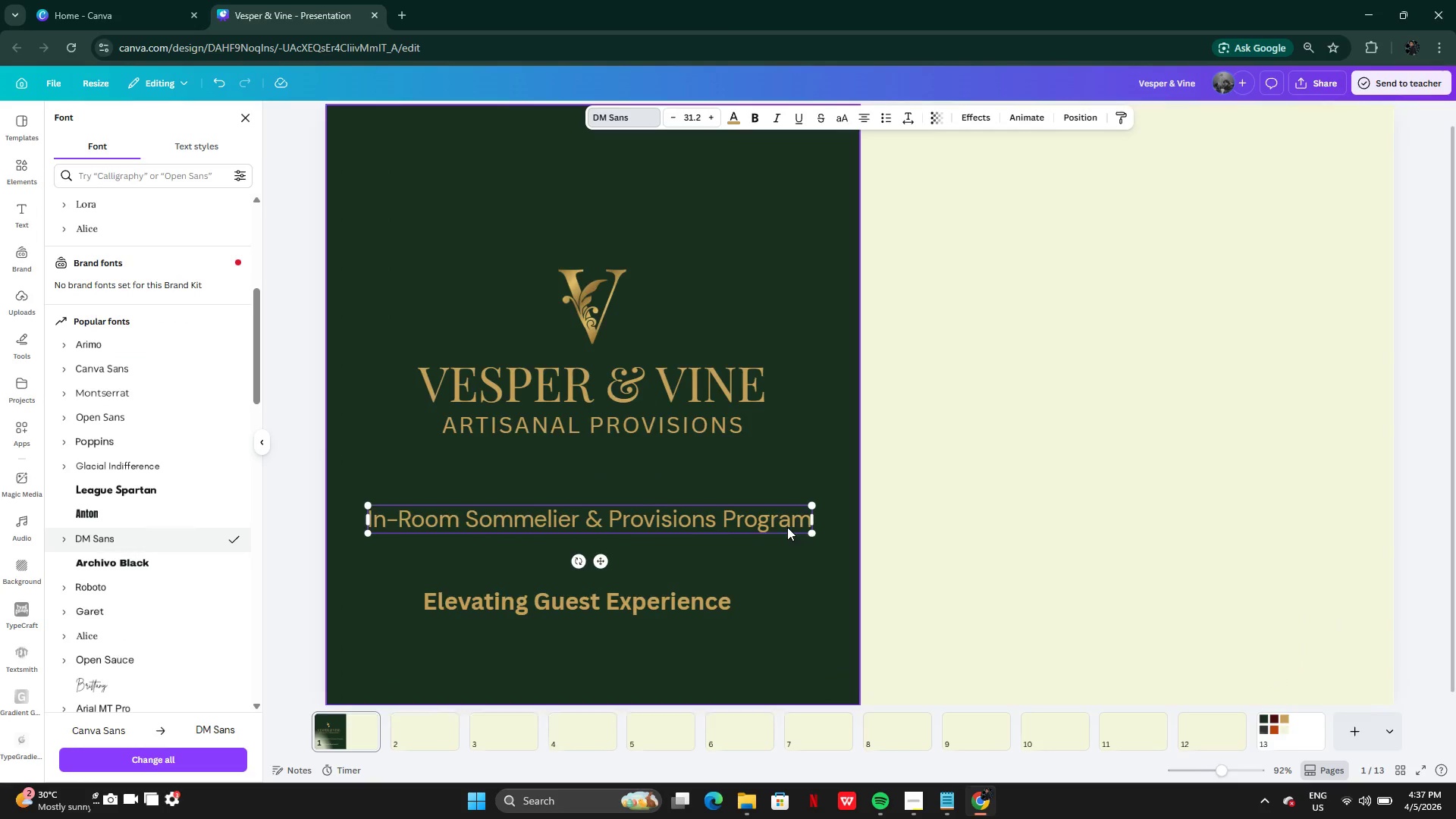 
left_click_drag(start_coordinate=[811, 518], to_coordinate=[676, 518])
 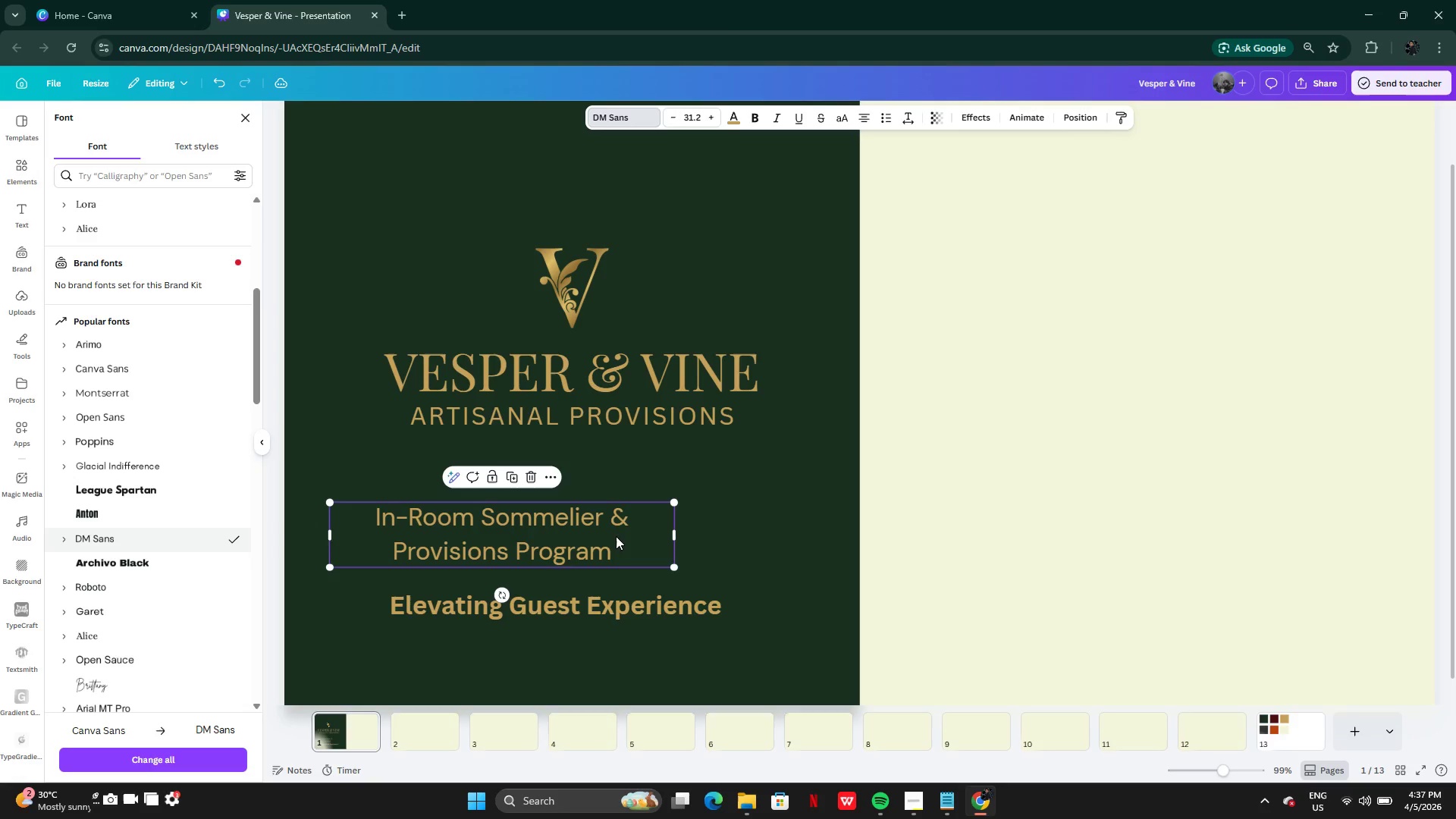 
left_click_drag(start_coordinate=[616, 536], to_coordinate=[689, 508])
 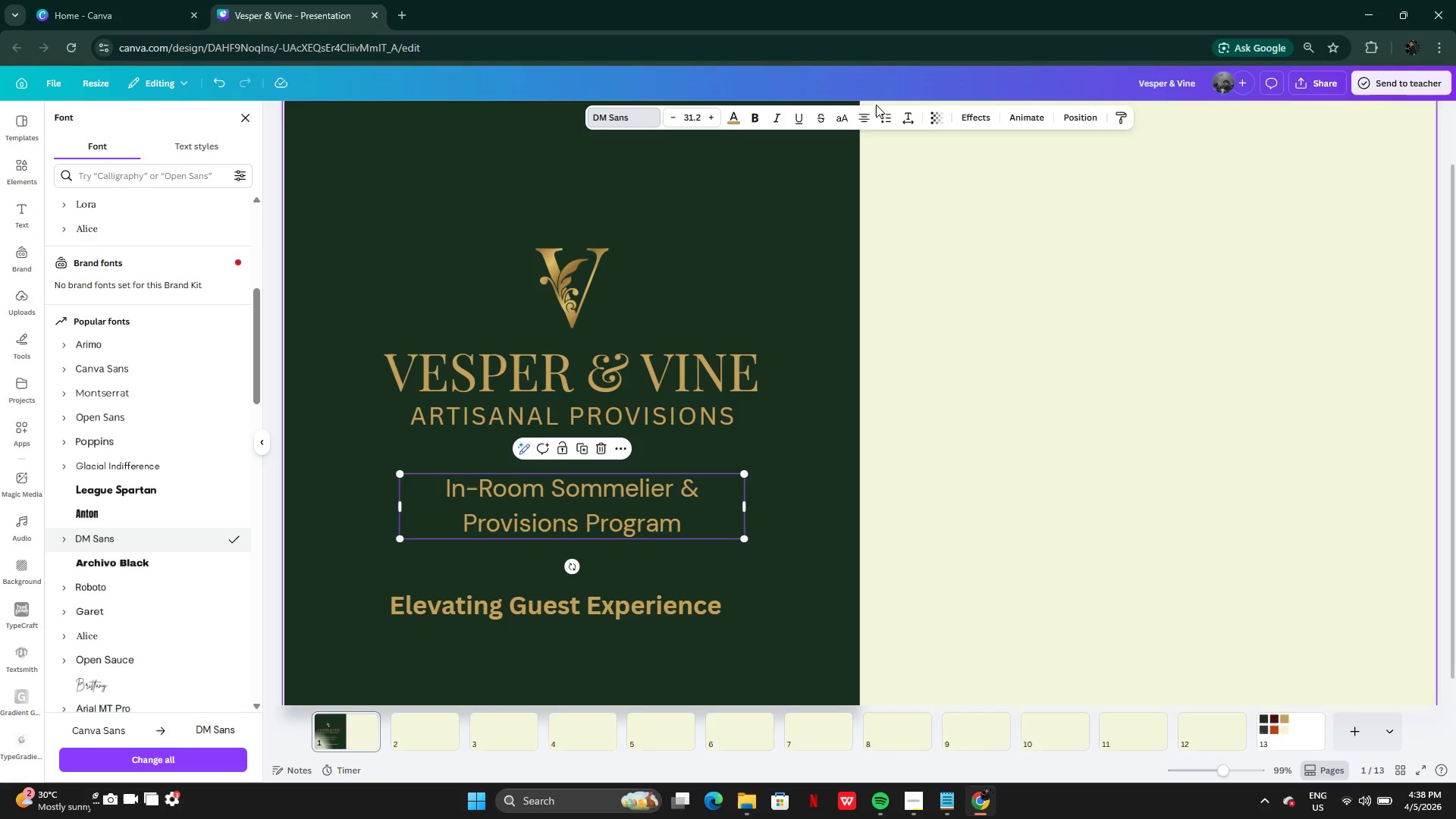 
wait(8.0)
 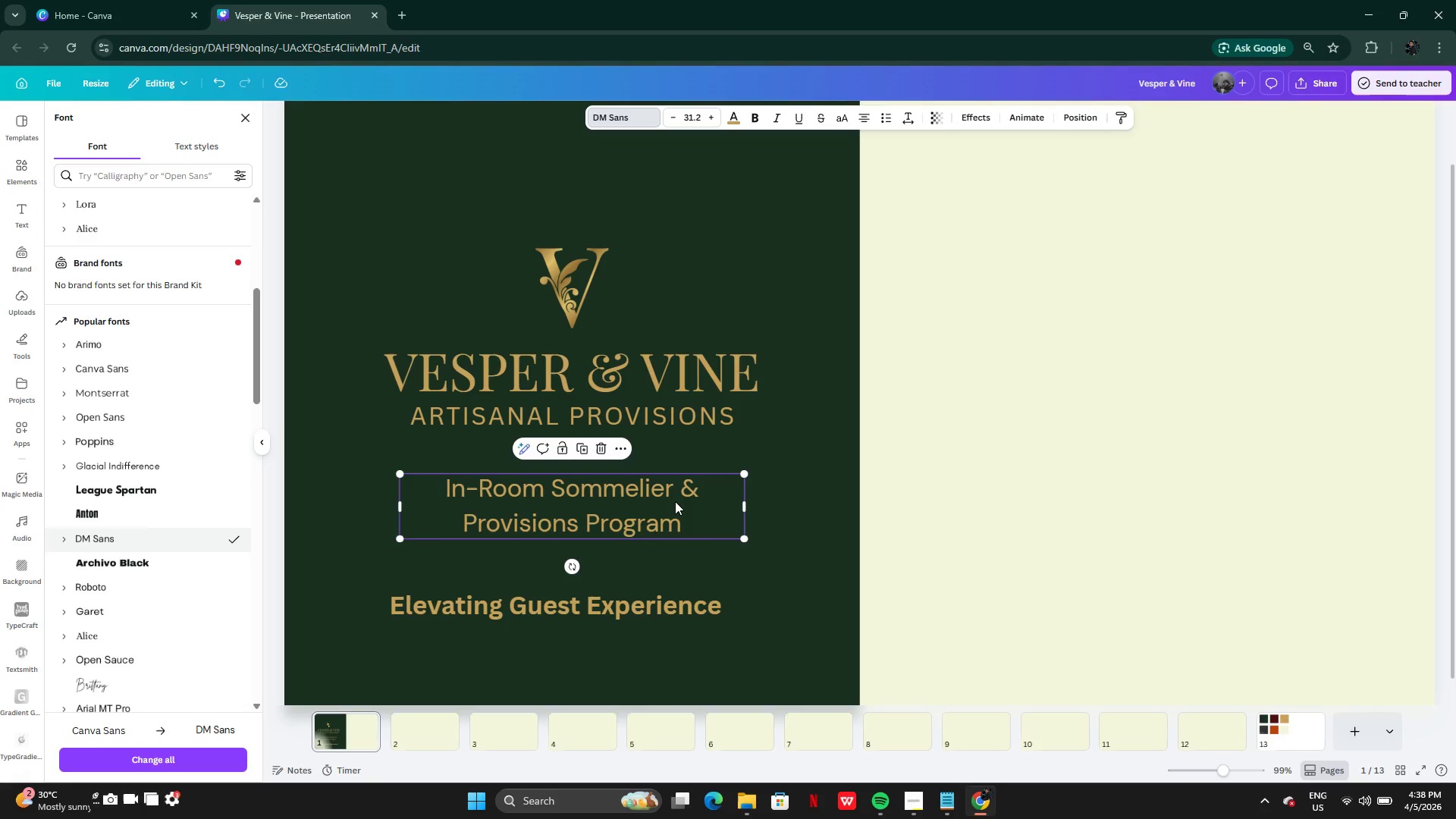 
left_click([911, 118])
 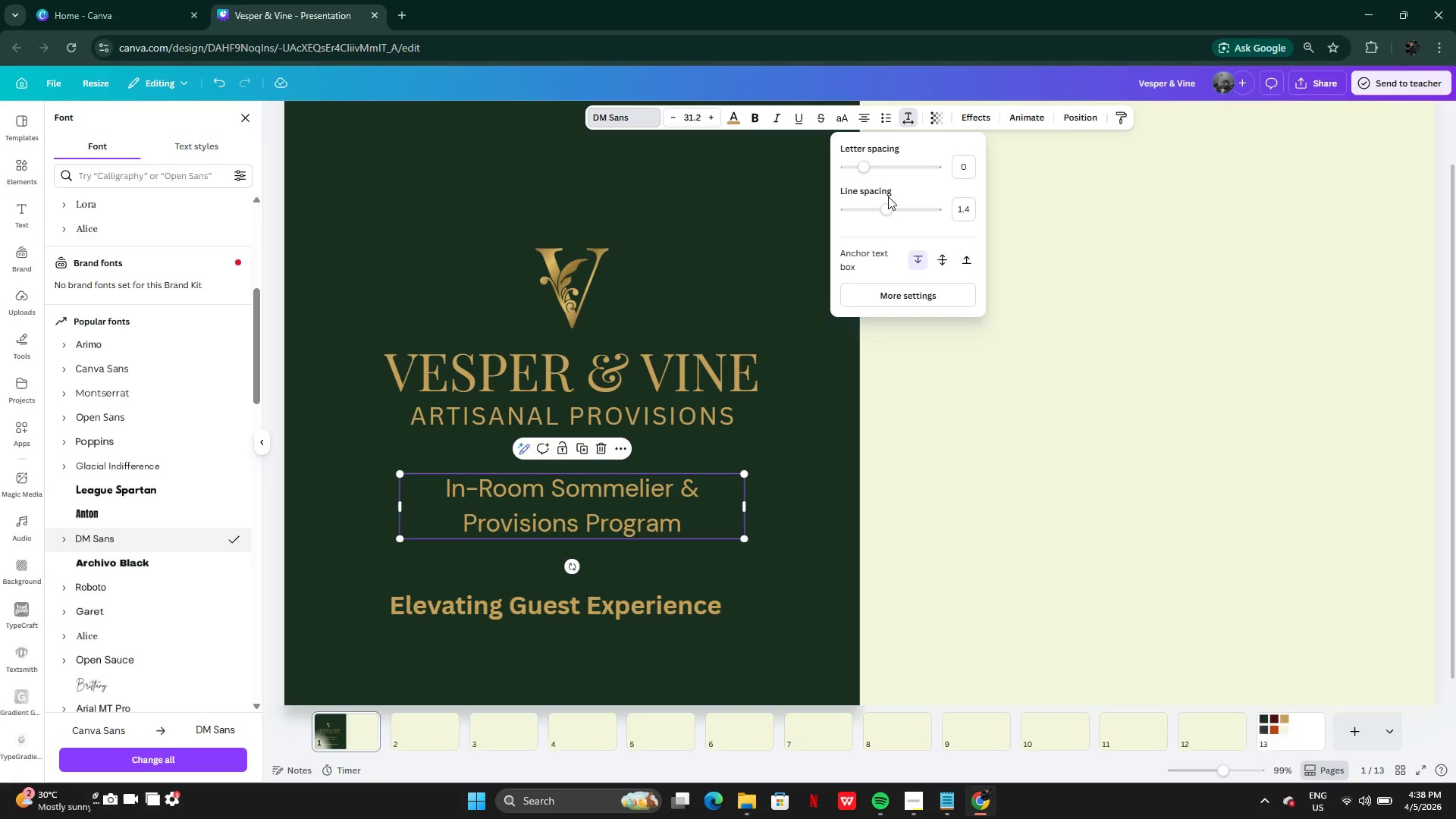 
left_click_drag(start_coordinate=[890, 203], to_coordinate=[865, 202])
 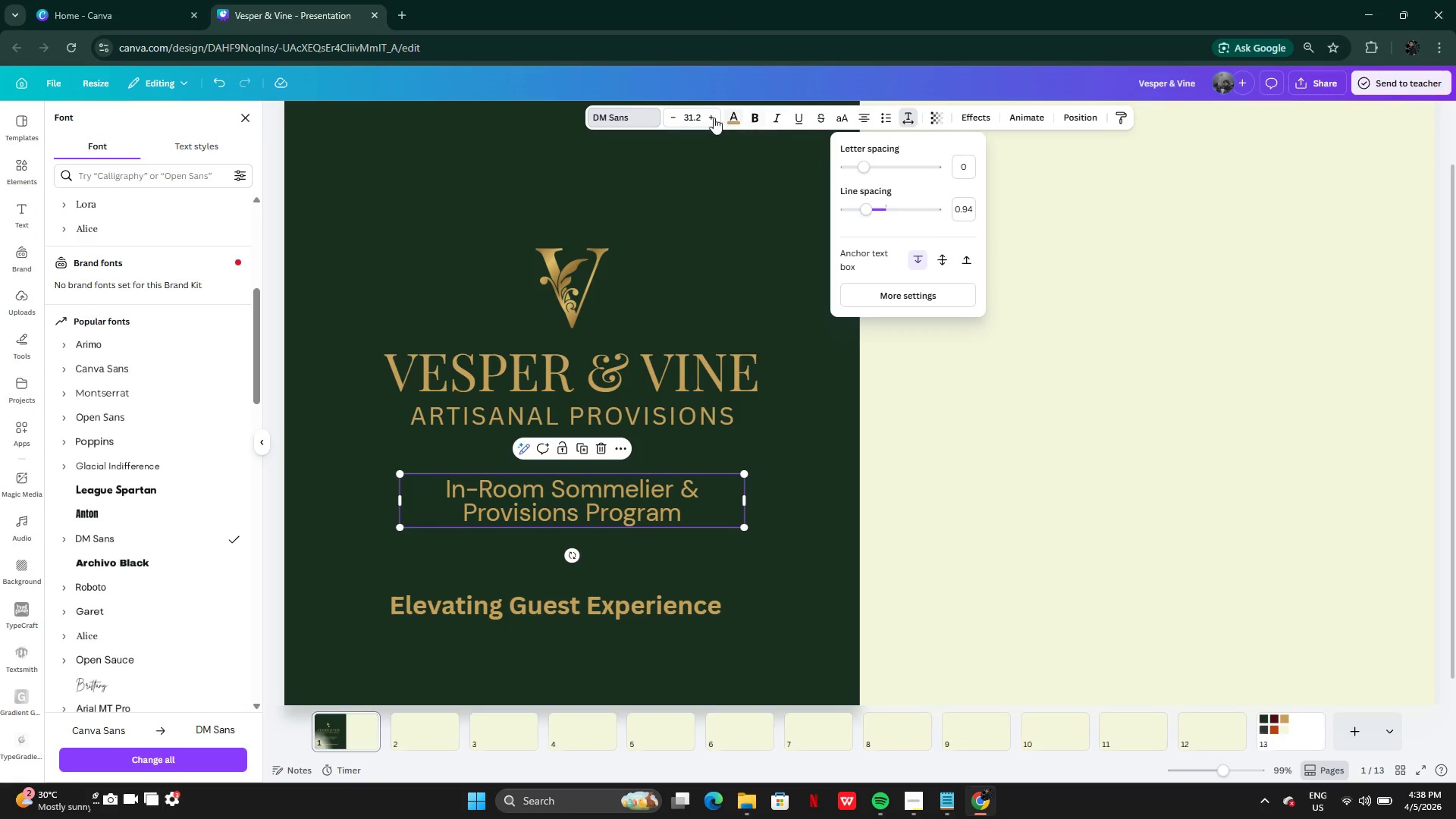 
double_click([709, 116])
 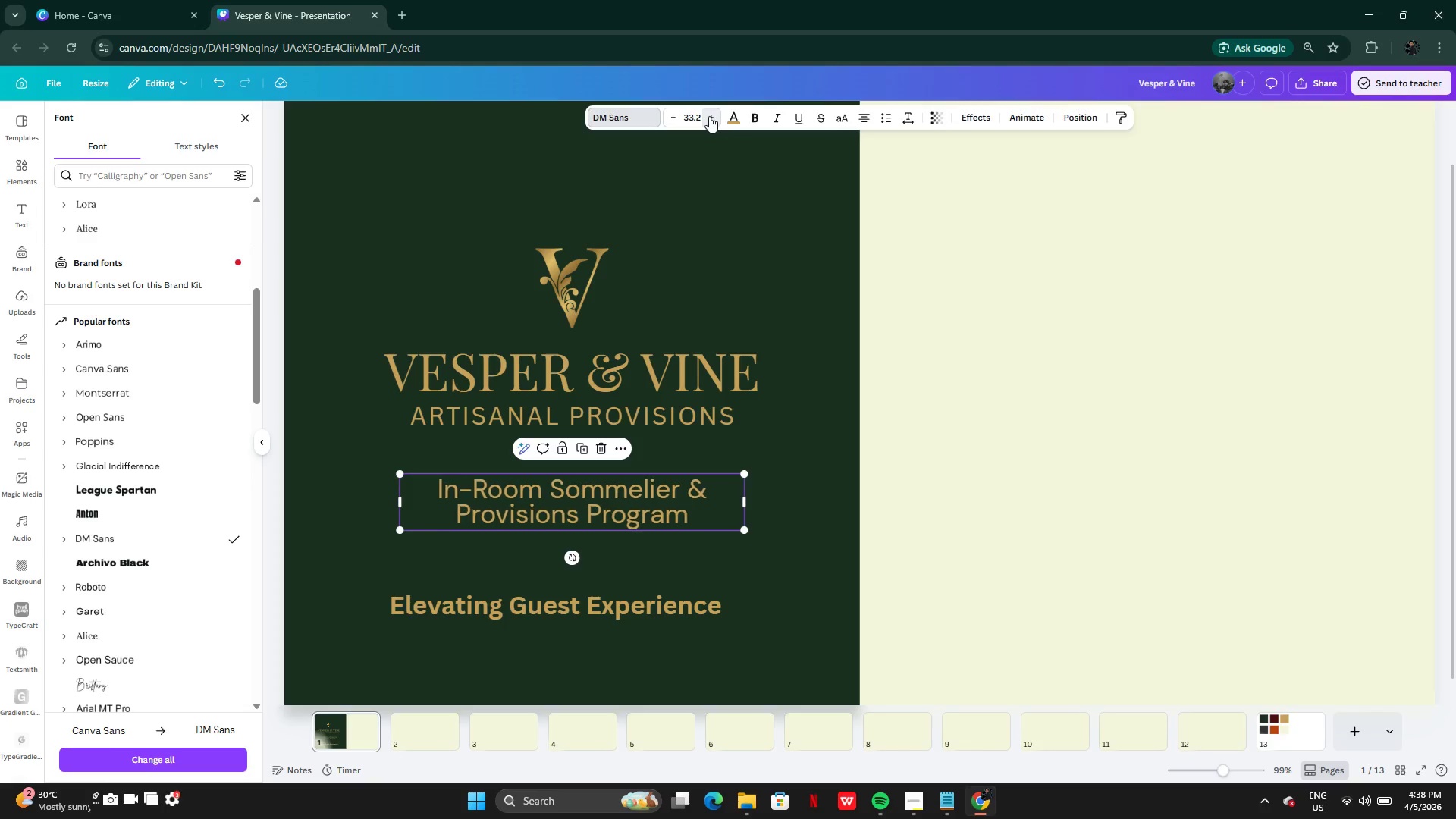 
triple_click([709, 116])
 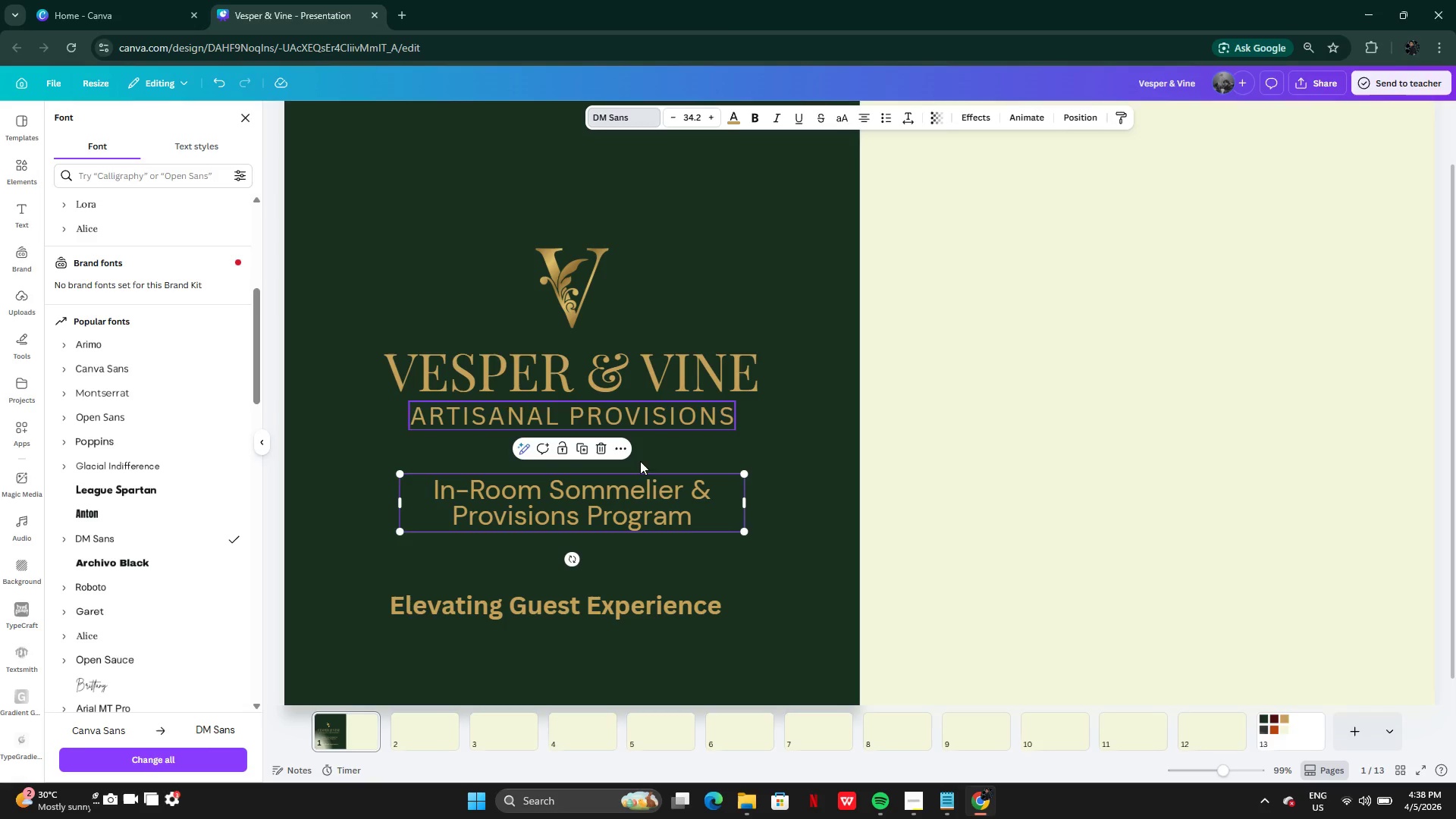 
left_click_drag(start_coordinate=[649, 507], to_coordinate=[651, 526])
 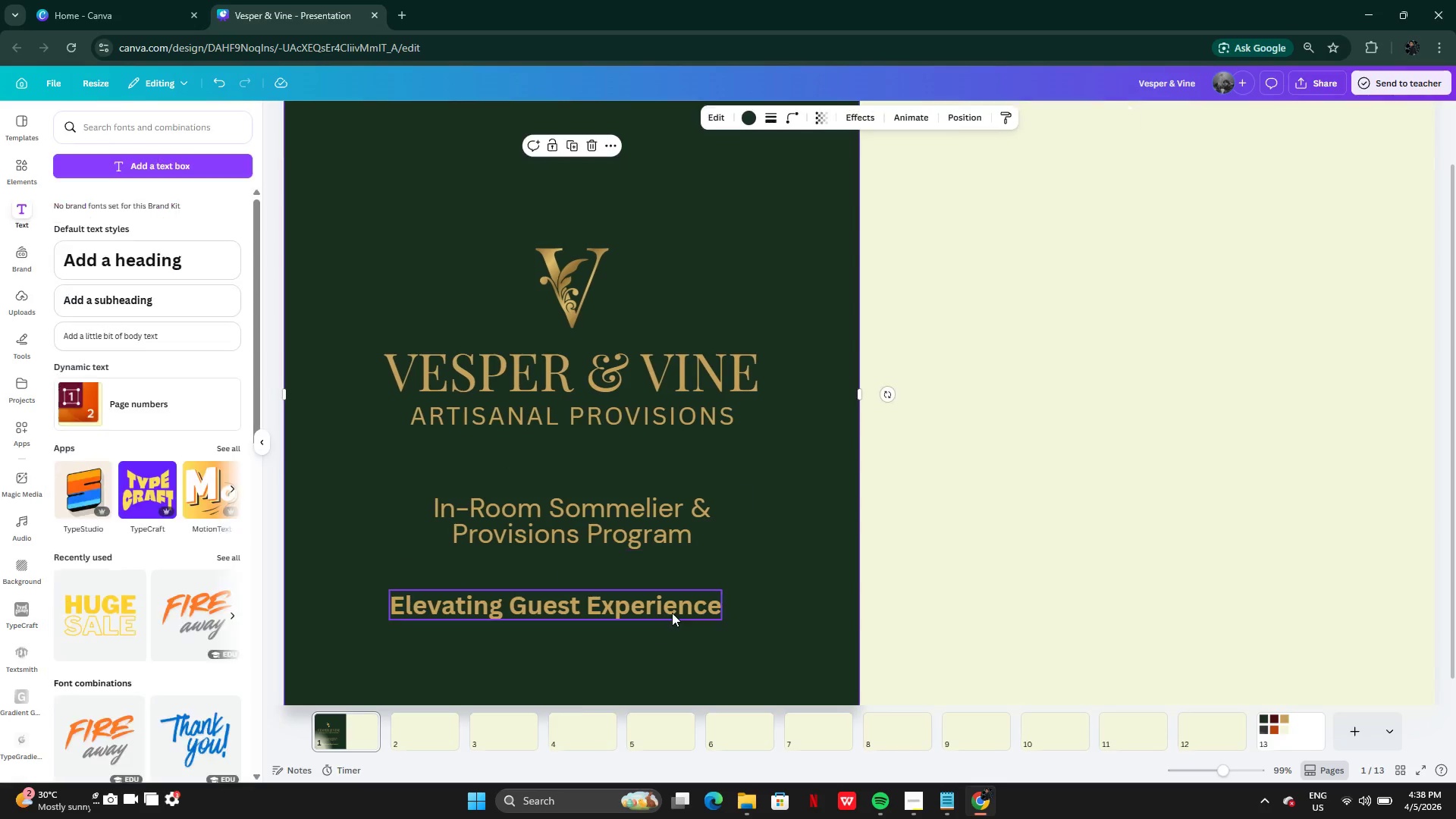 
double_click([672, 612])
 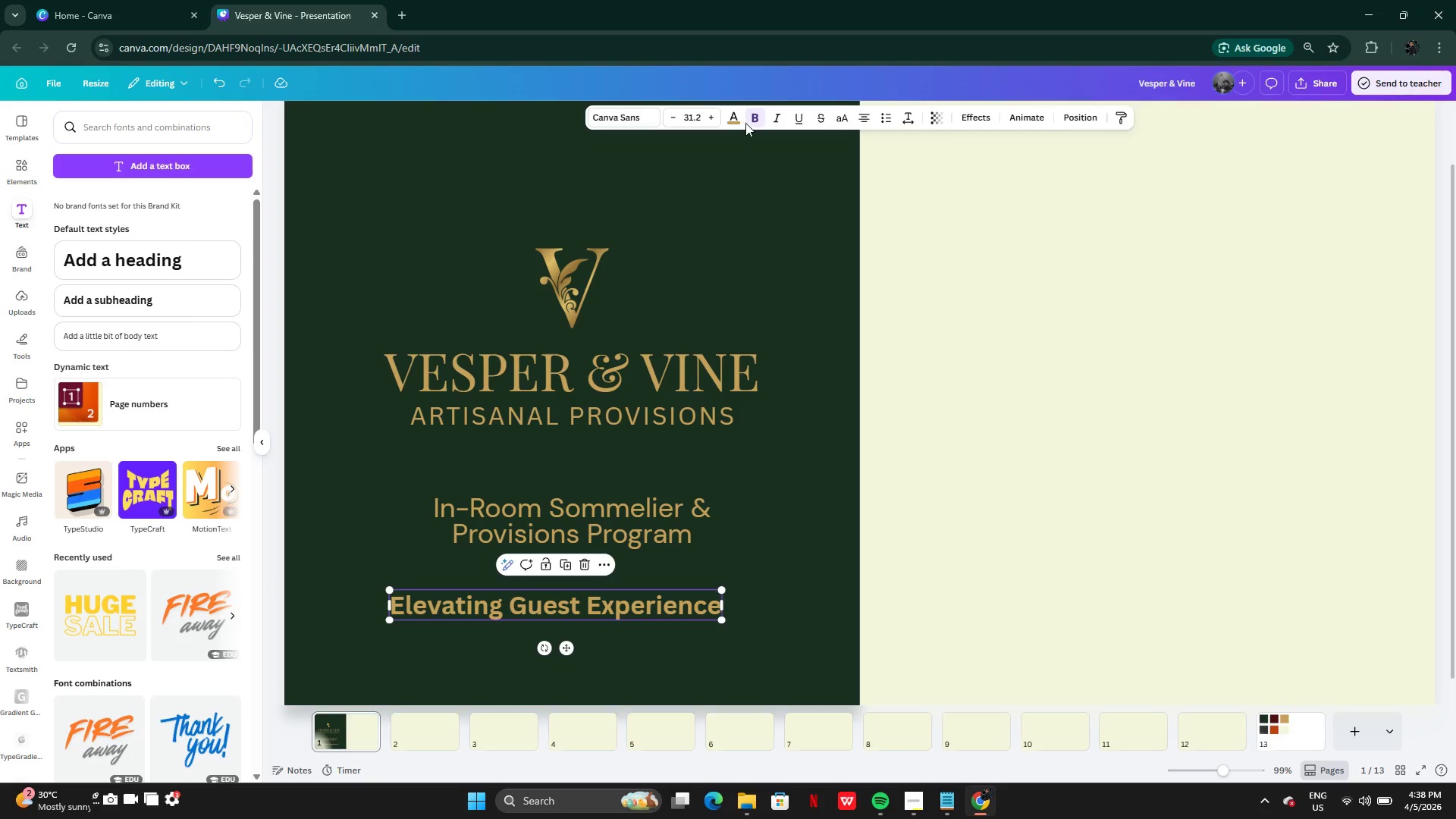 
left_click([758, 120])
 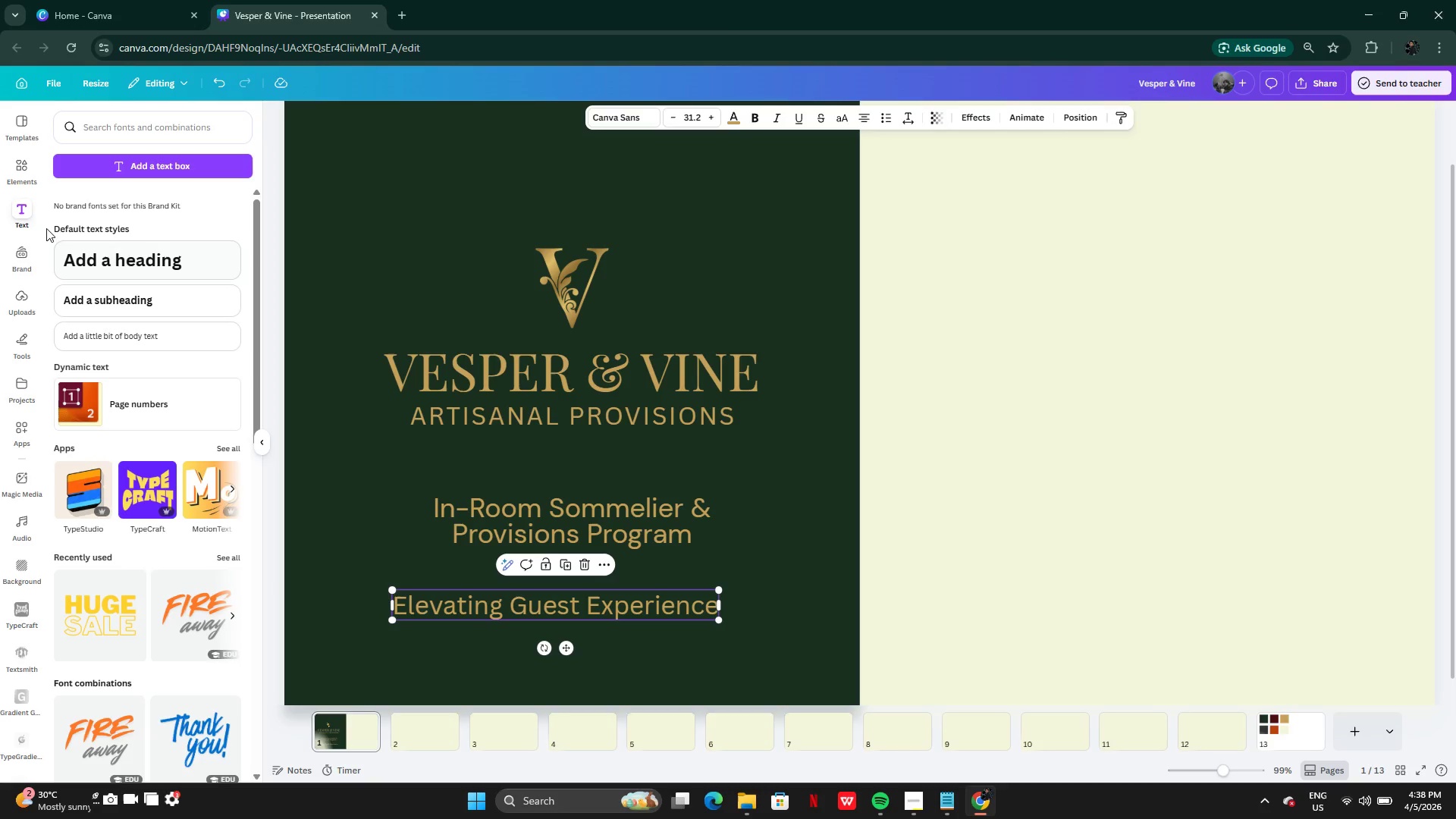 
left_click([16, 168])
 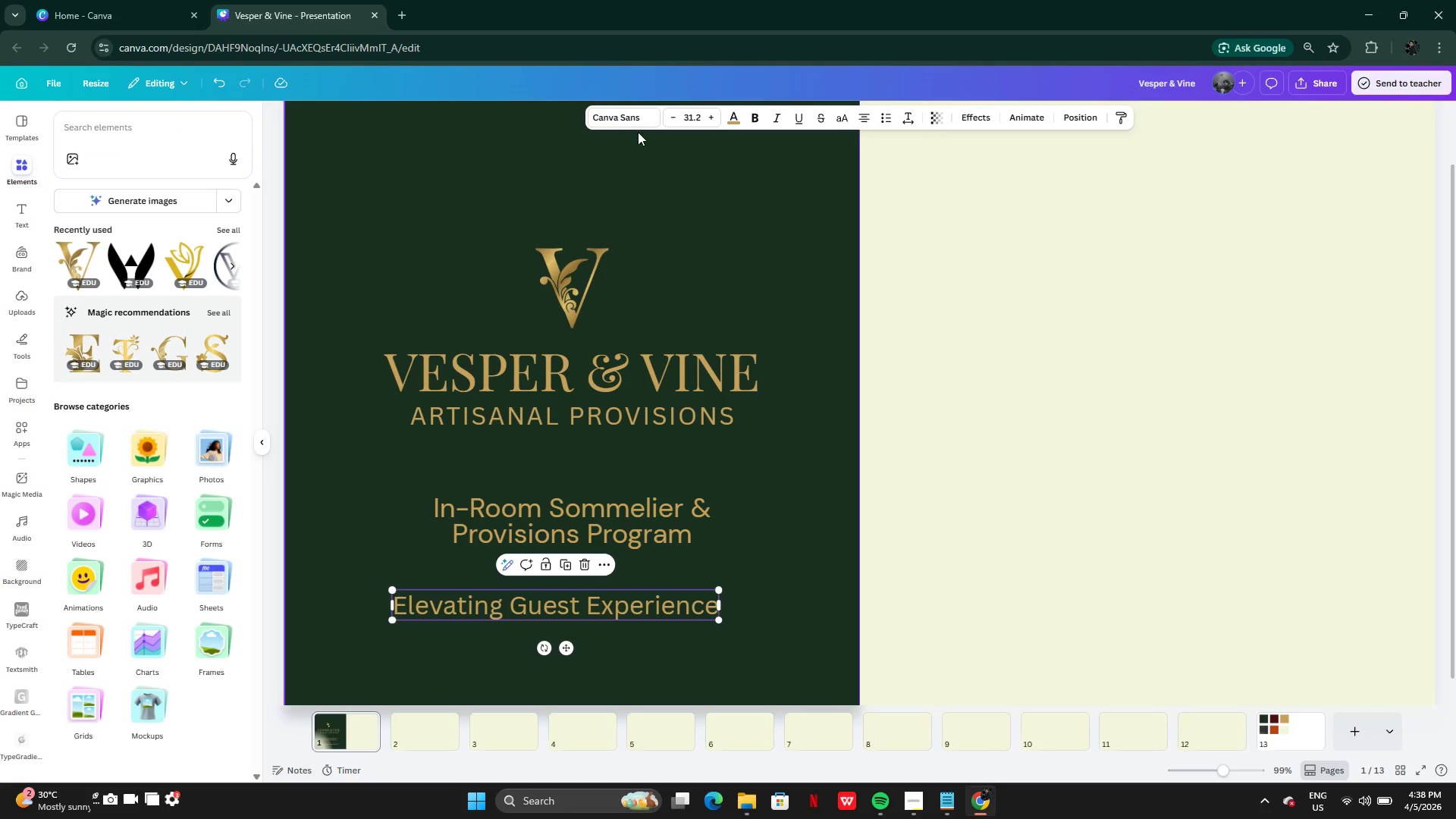 
left_click([623, 111])
 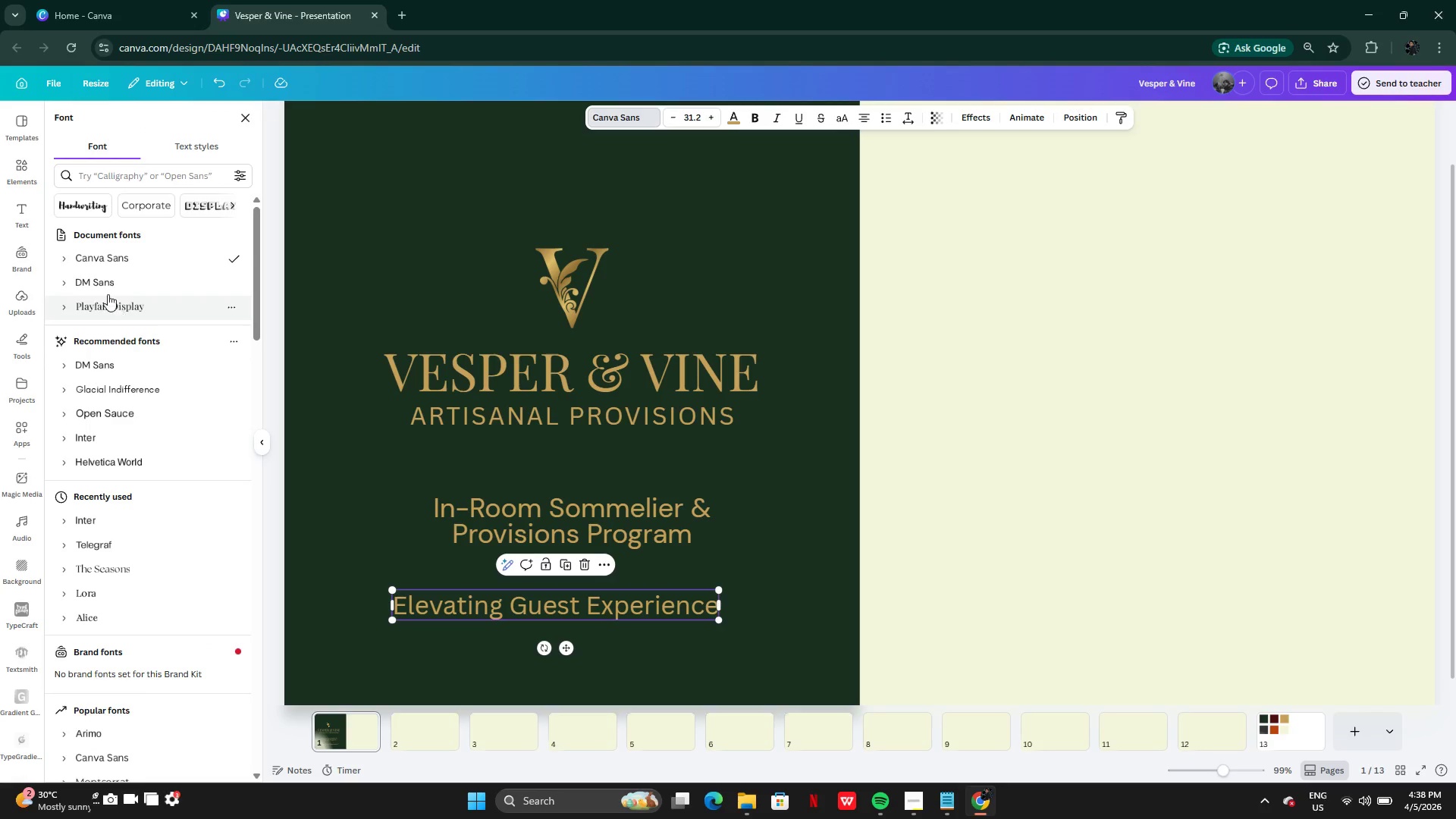 
left_click([105, 442])
 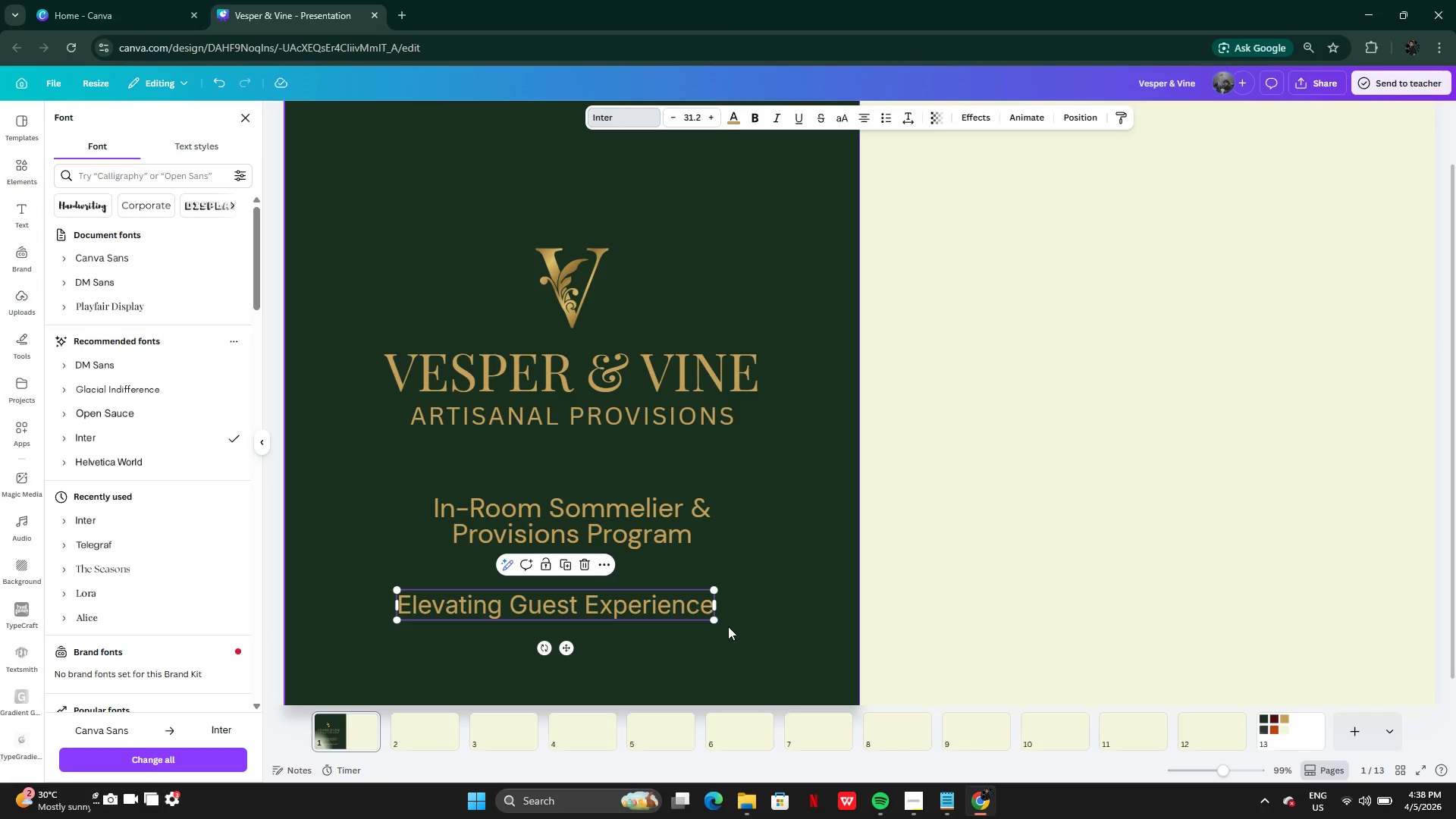 
left_click_drag(start_coordinate=[714, 622], to_coordinate=[604, 594])
 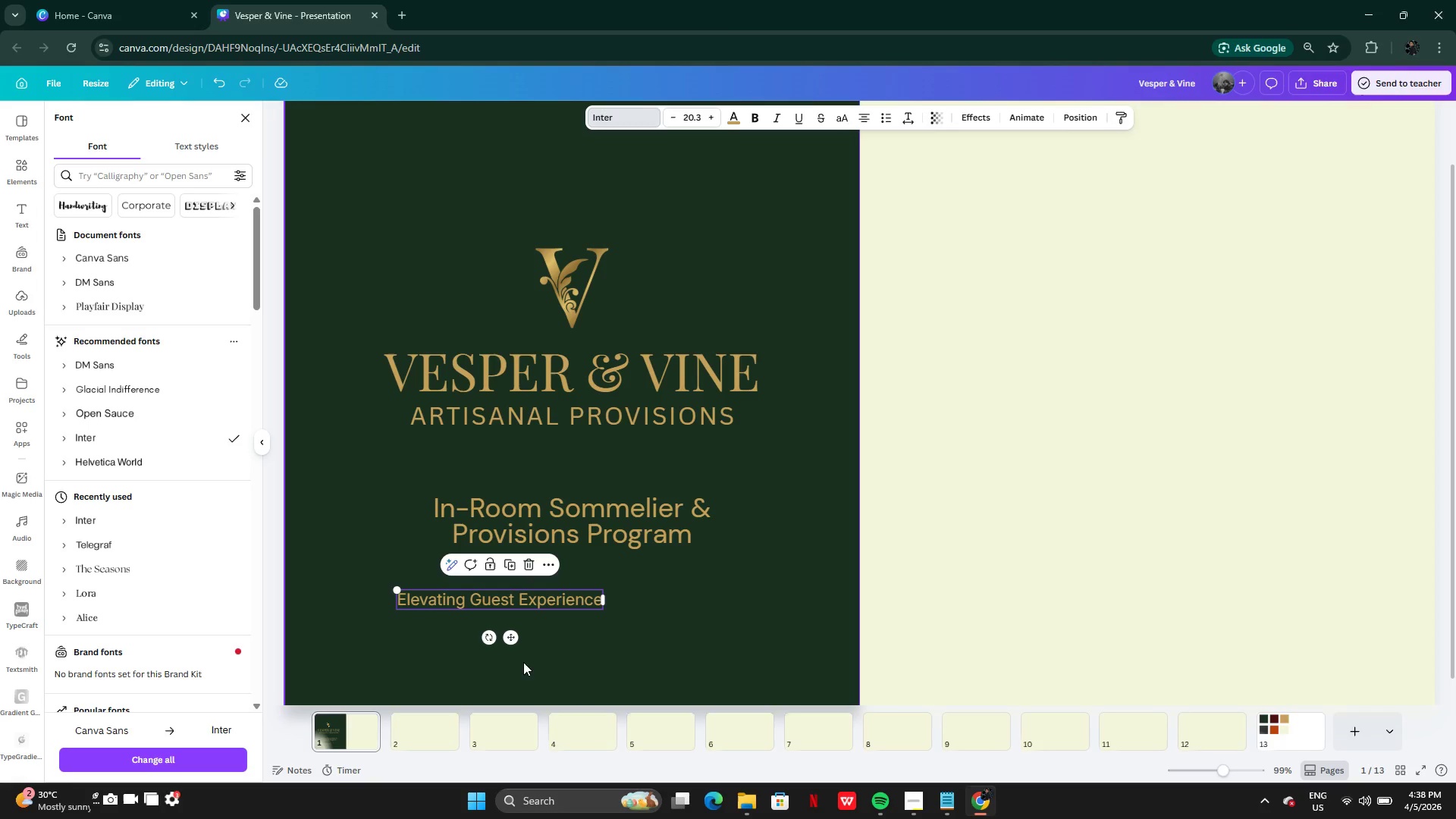 
left_click_drag(start_coordinate=[510, 639], to_coordinate=[583, 638])
 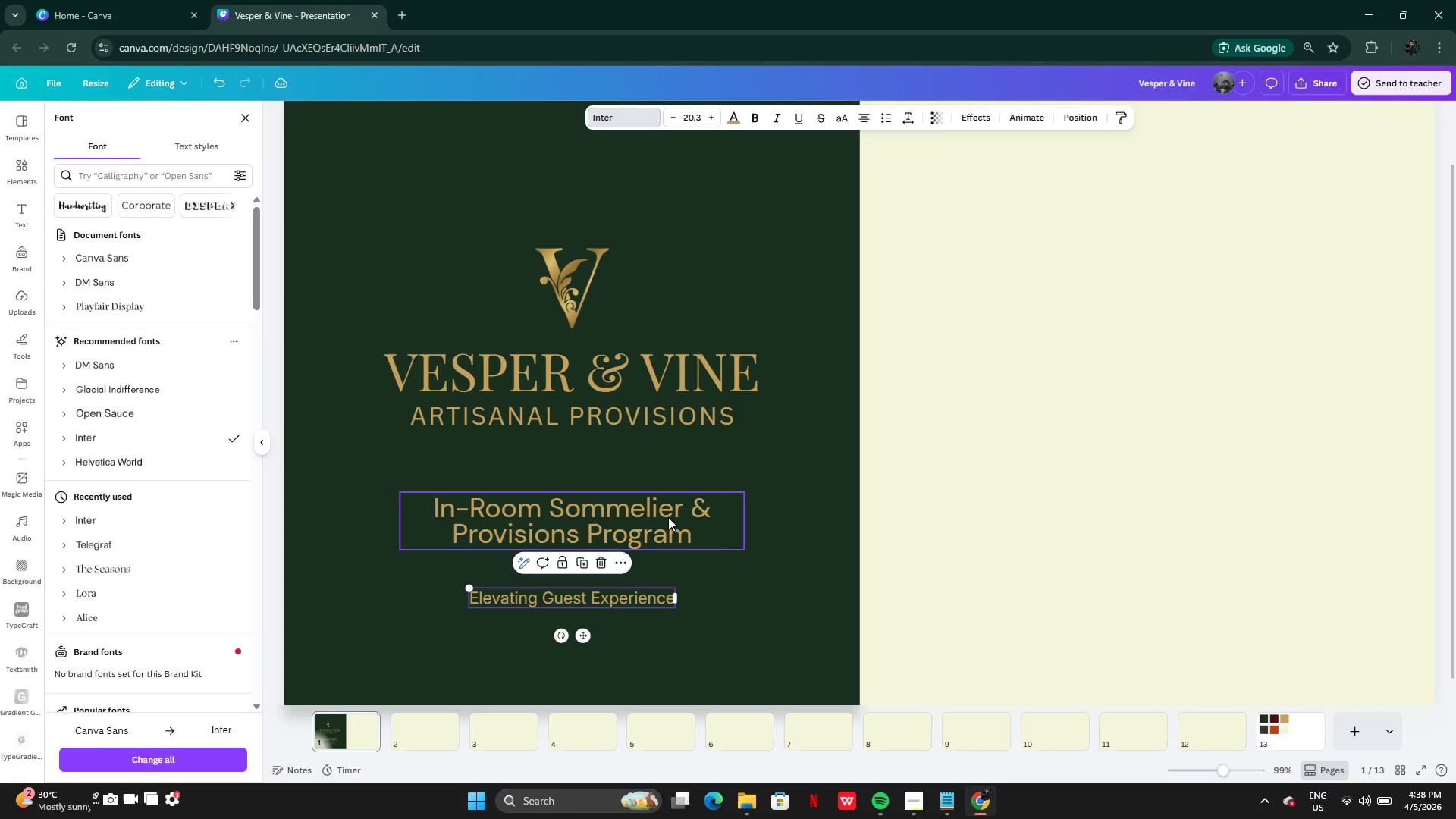 
left_click([668, 517])
 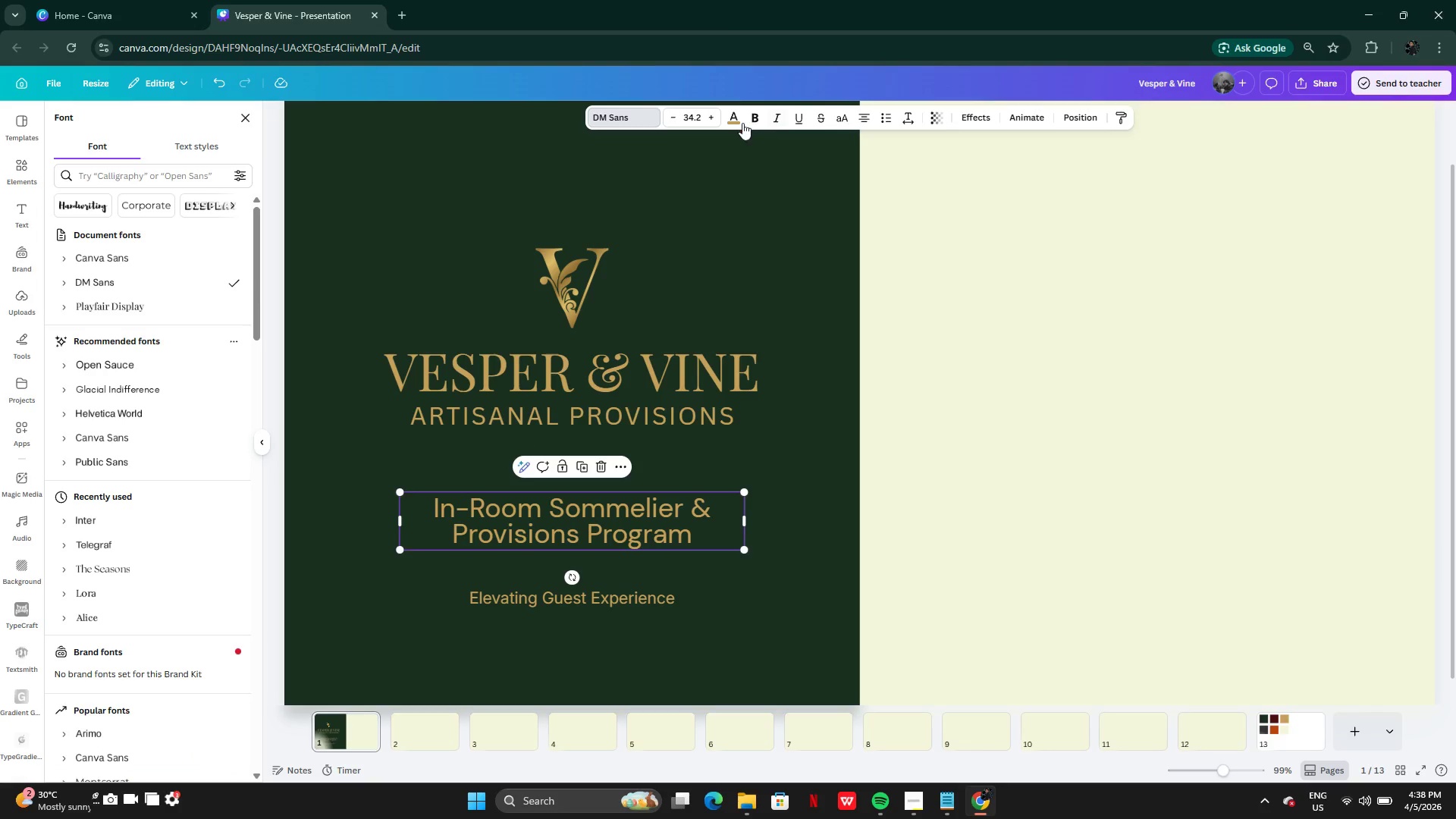 
left_click([733, 123])
 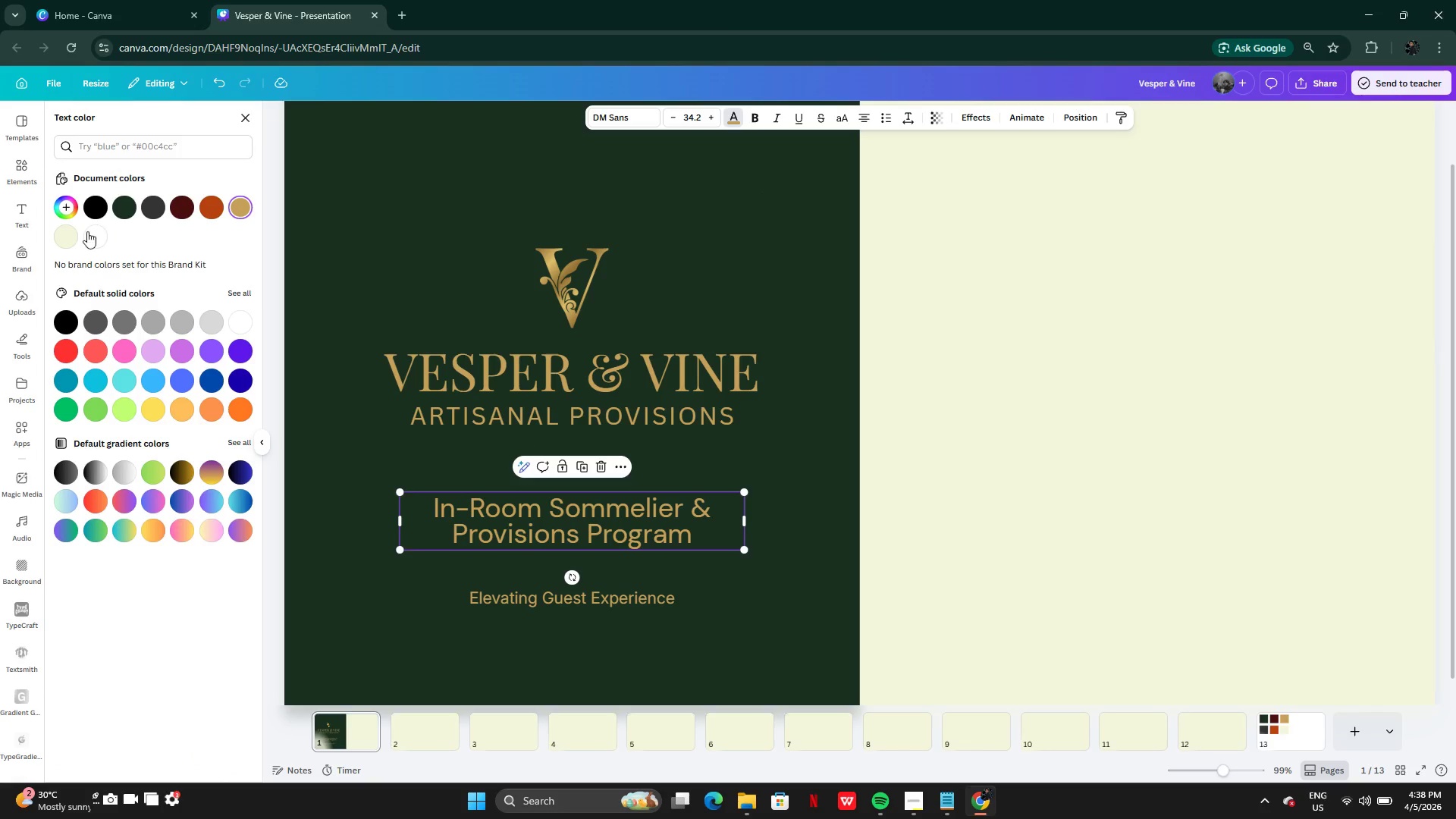 
left_click([67, 240])
 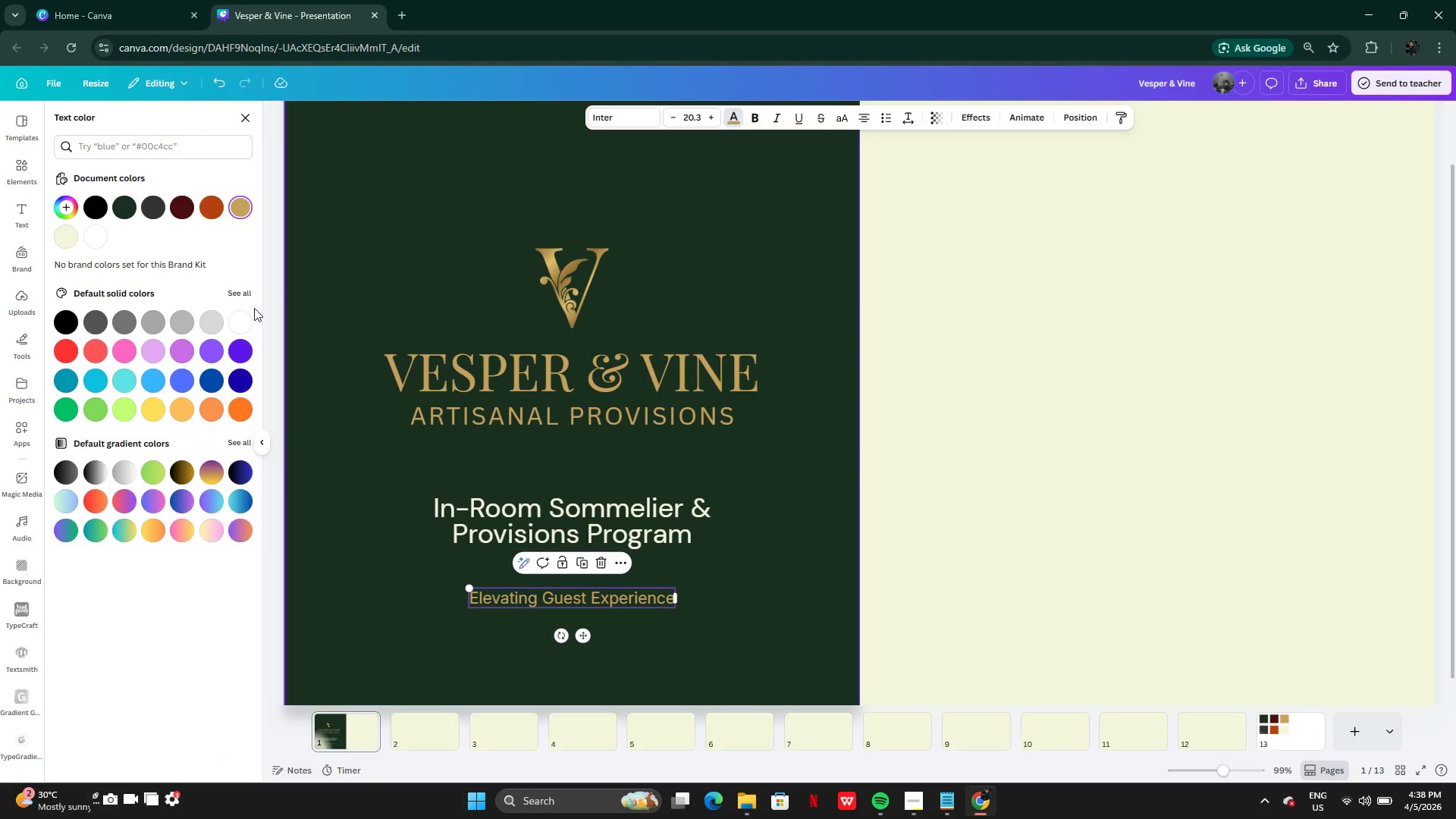 
left_click([86, 245])
 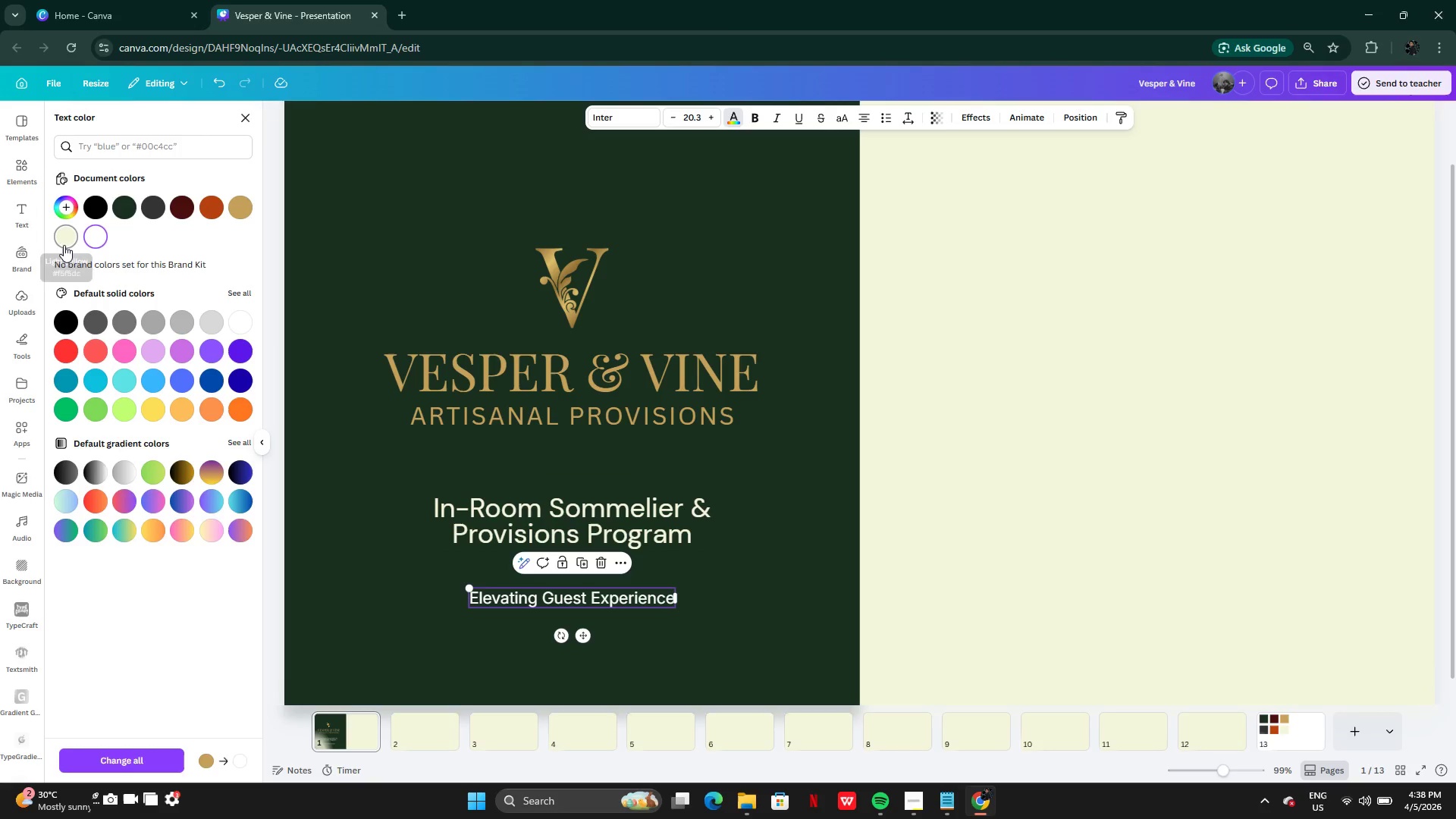 
left_click([64, 245])
 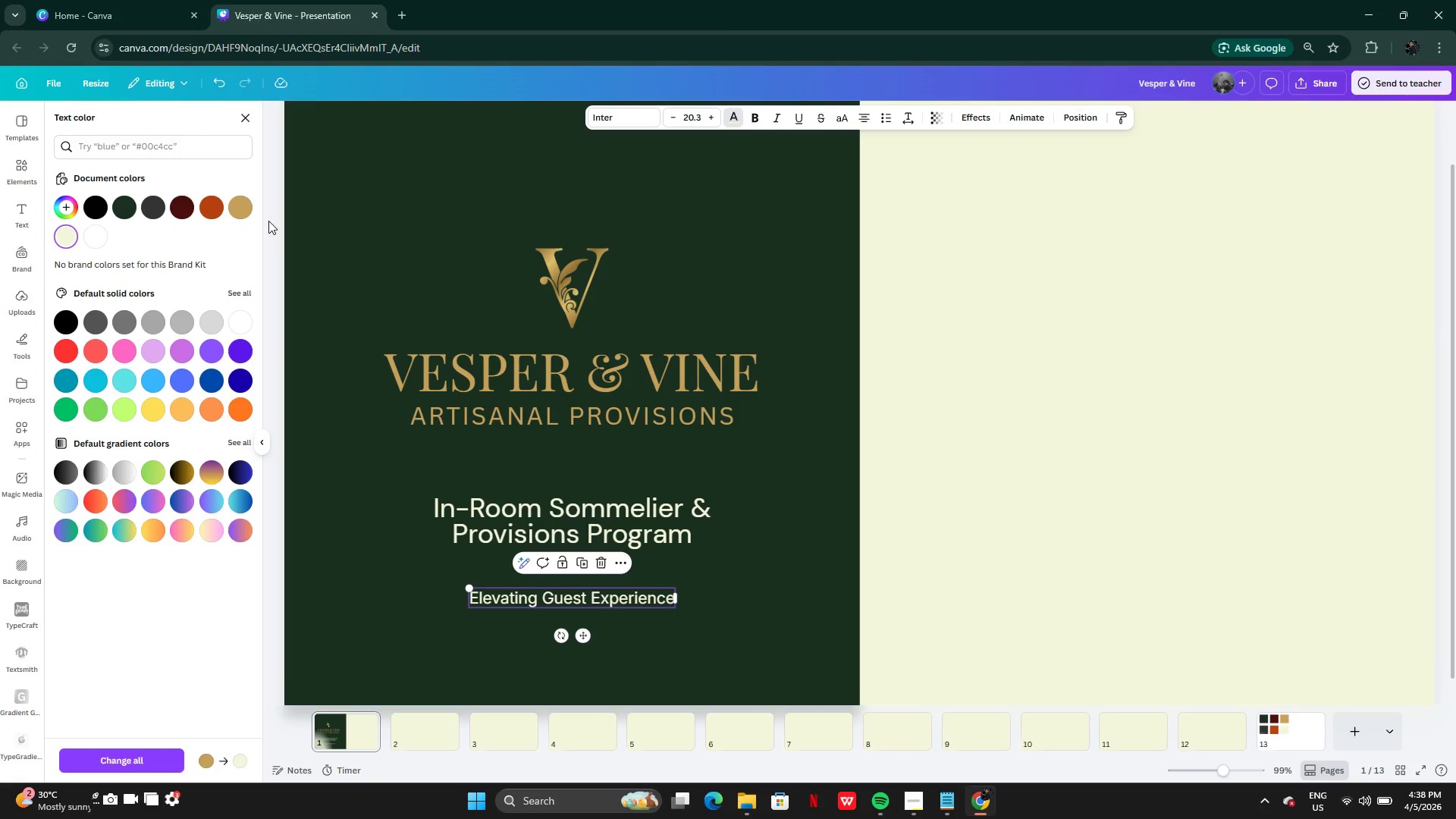 
left_click([240, 215])
 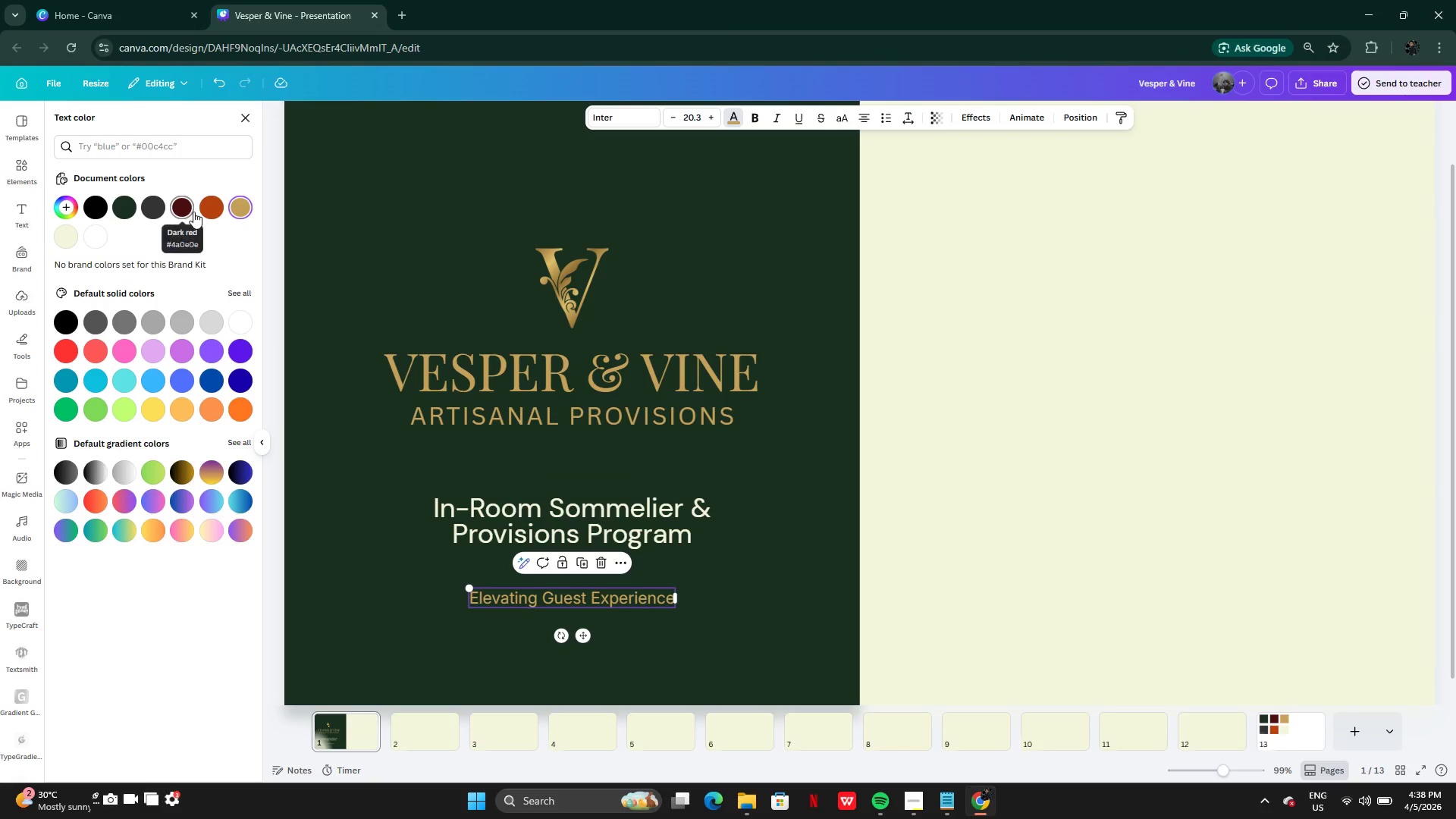 
left_click([207, 209])
 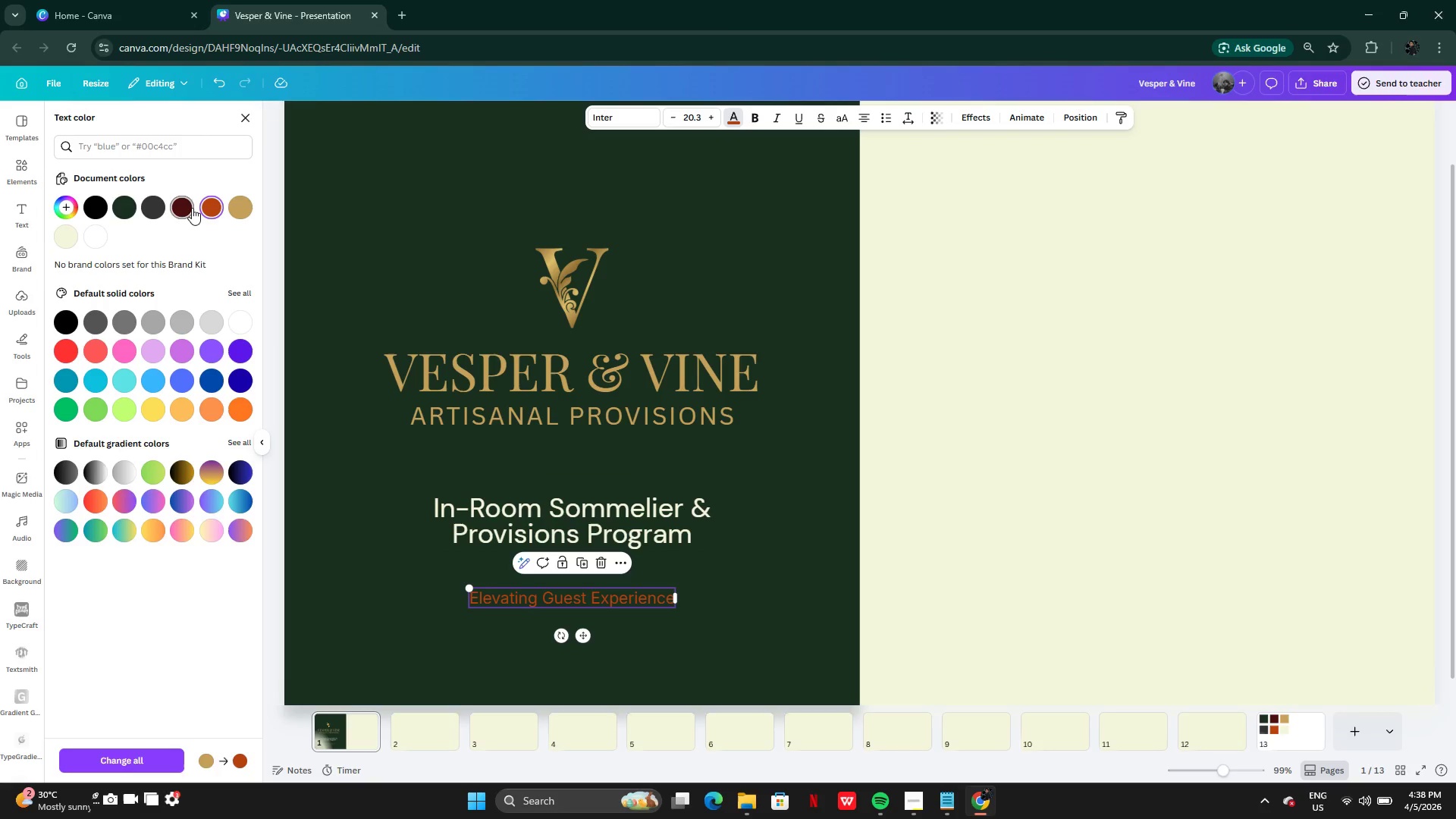 
left_click([192, 208])
 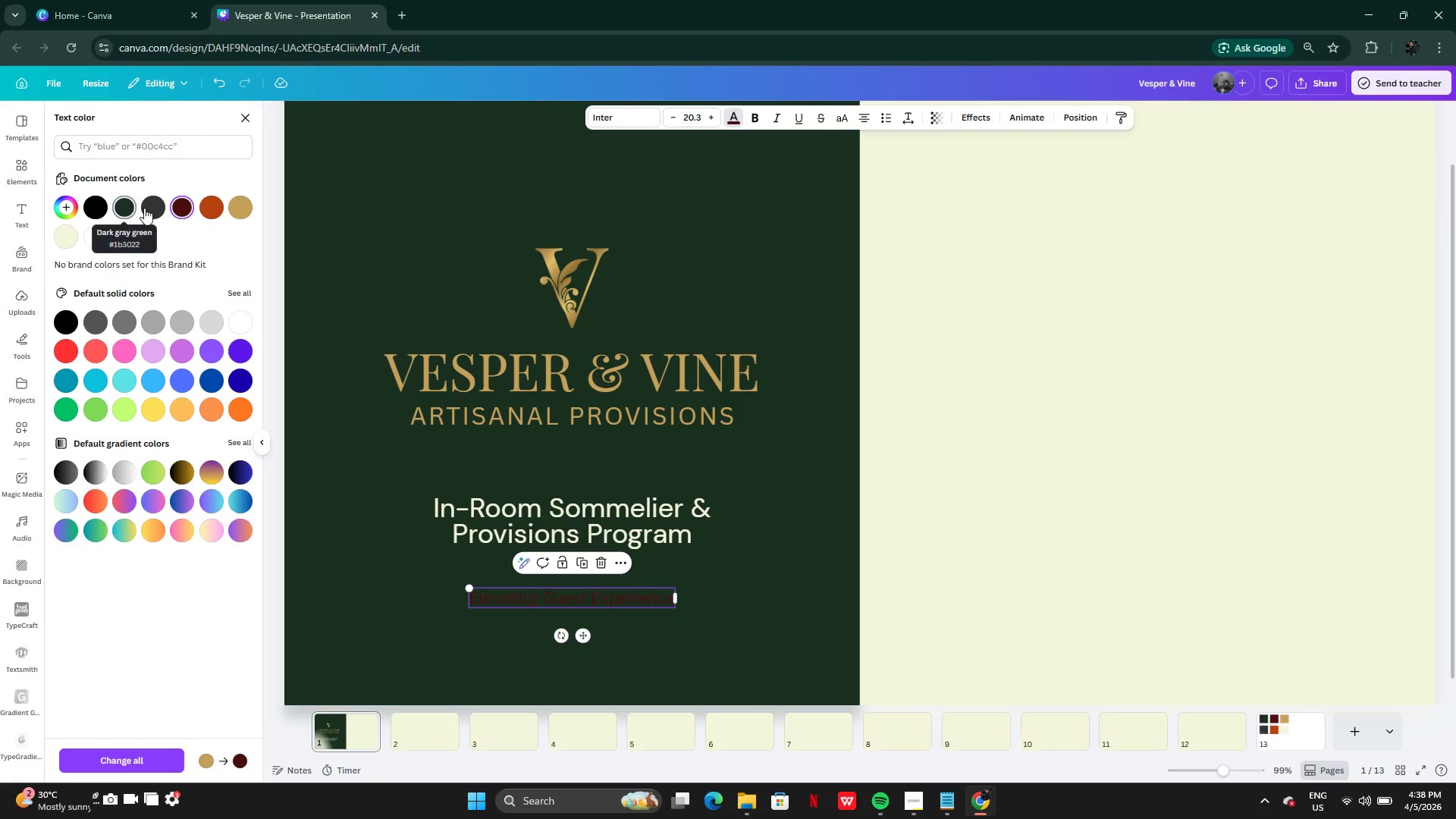 
left_click([158, 208])
 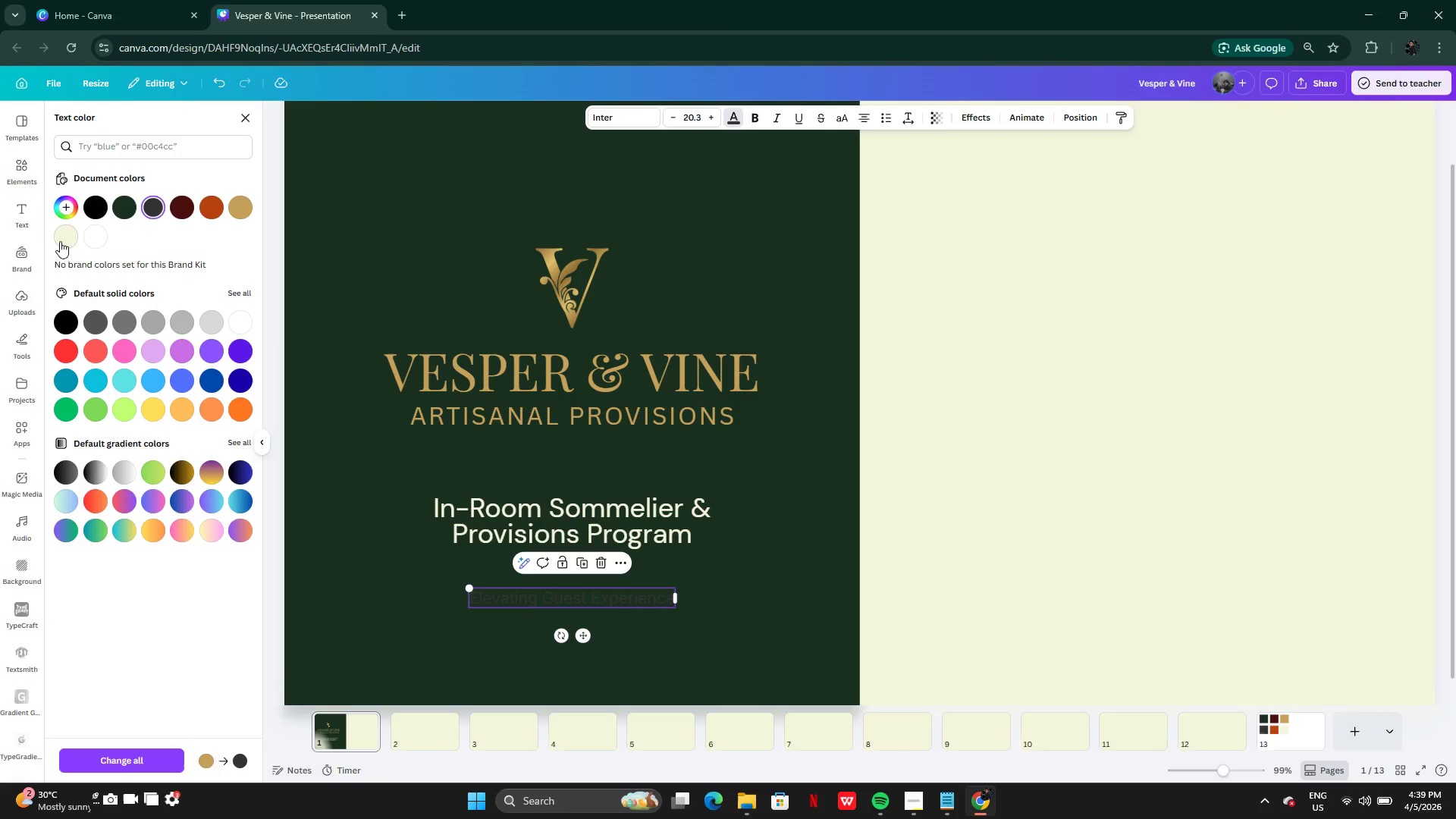 
left_click([63, 237])
 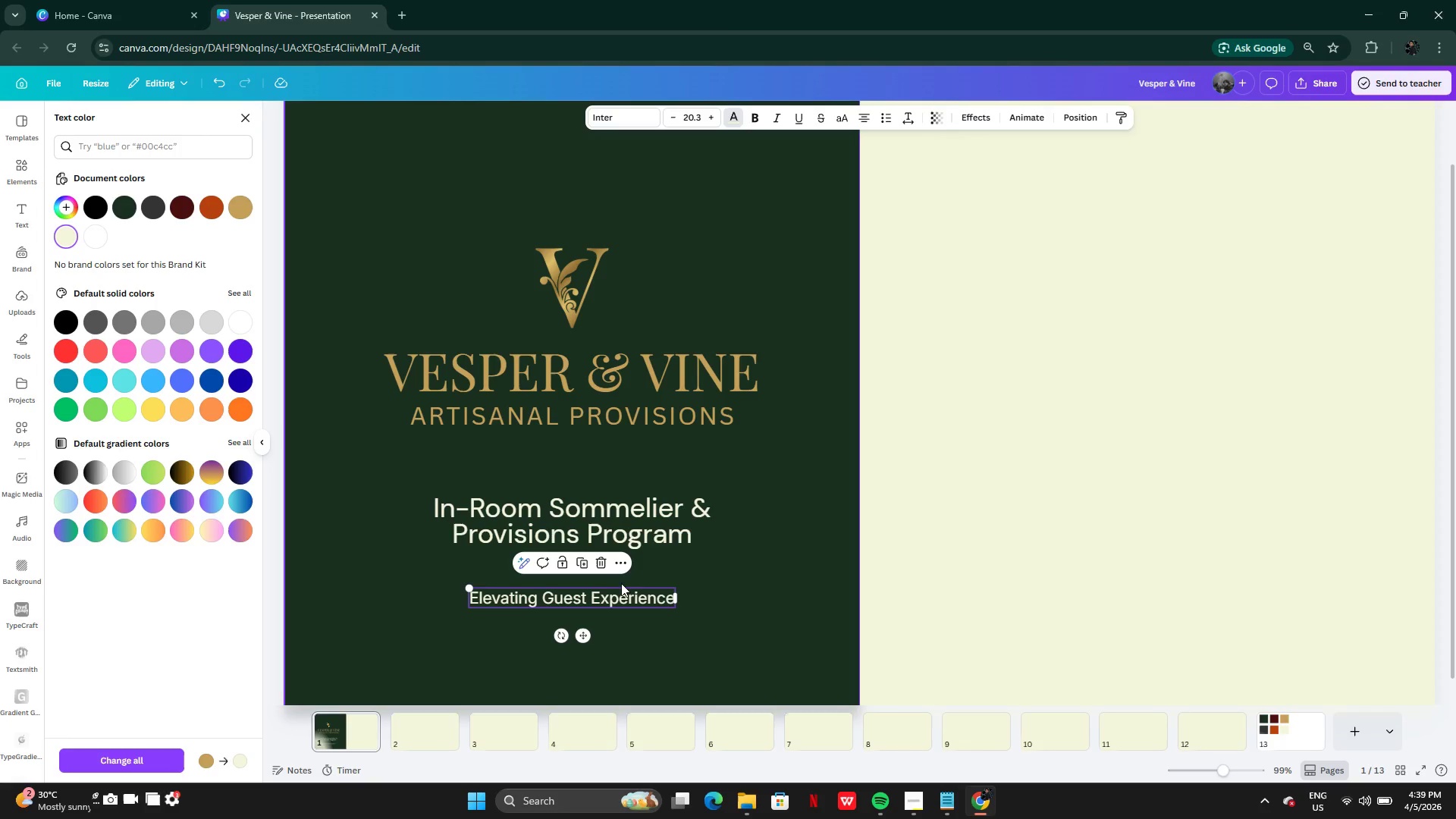 
left_click_drag(start_coordinate=[617, 594], to_coordinate=[615, 566])
 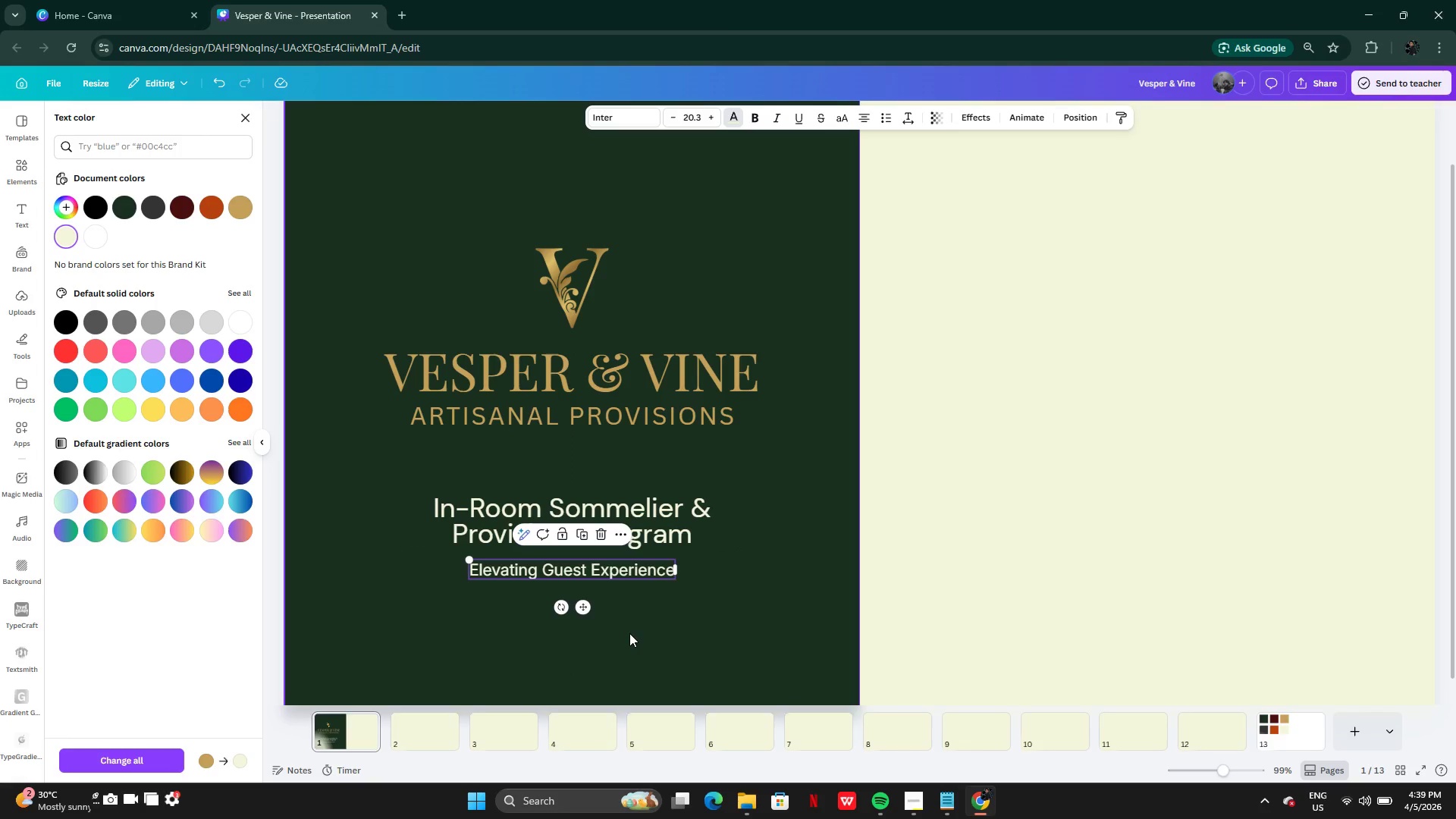 
left_click([629, 633])
 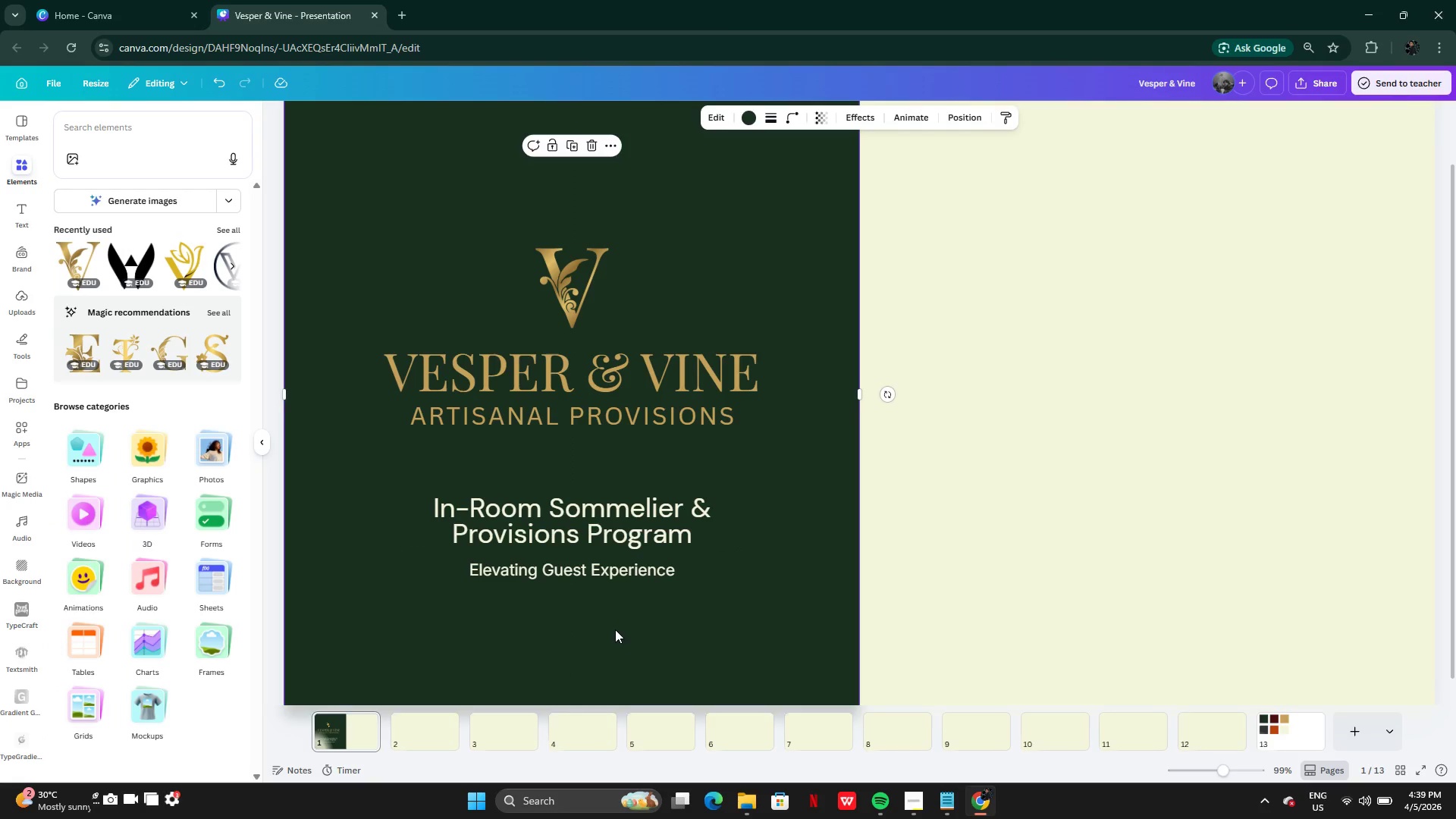 
left_click_drag(start_coordinate=[615, 629], to_coordinate=[613, 522])
 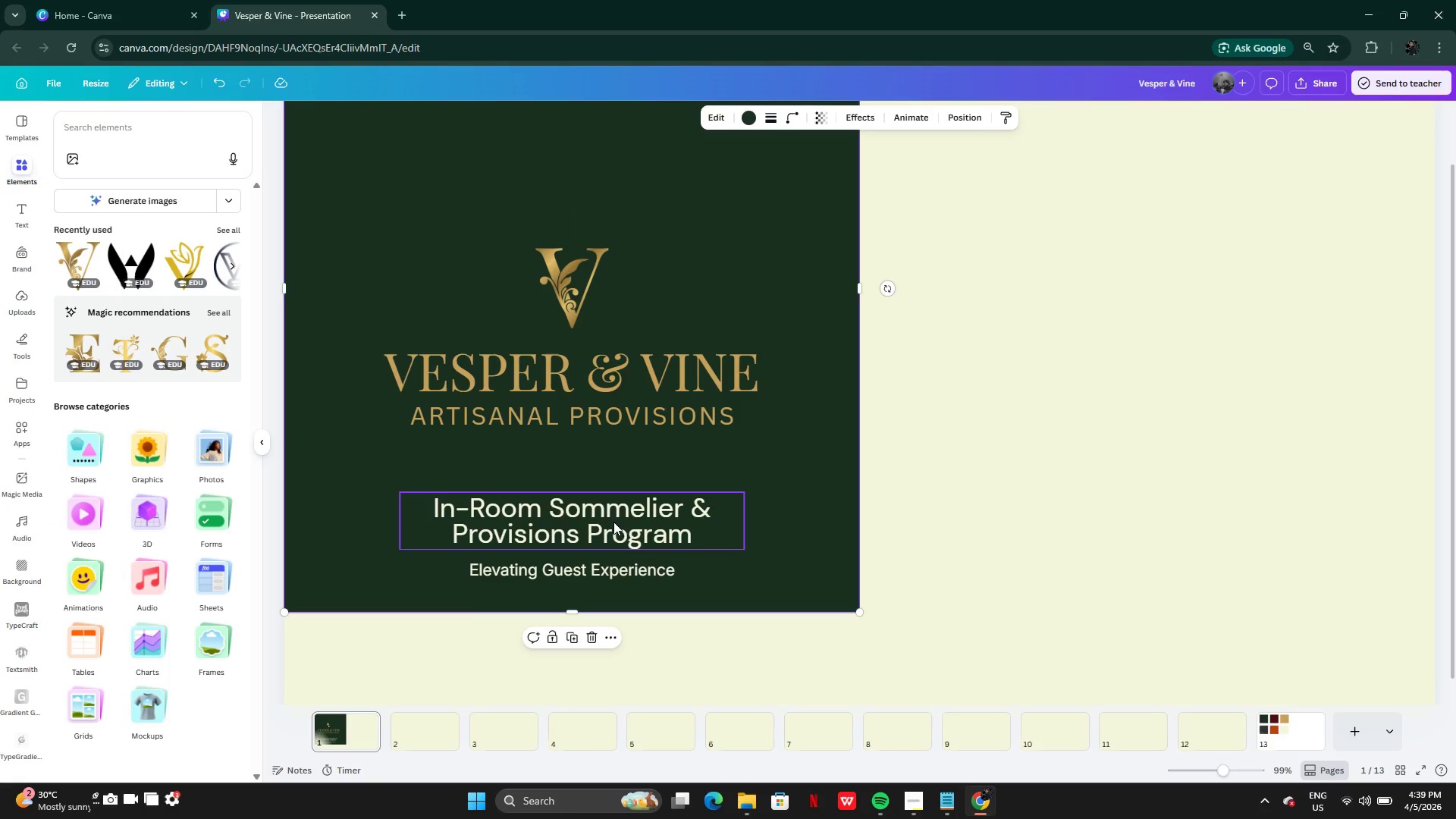 
key(Control+Z)
 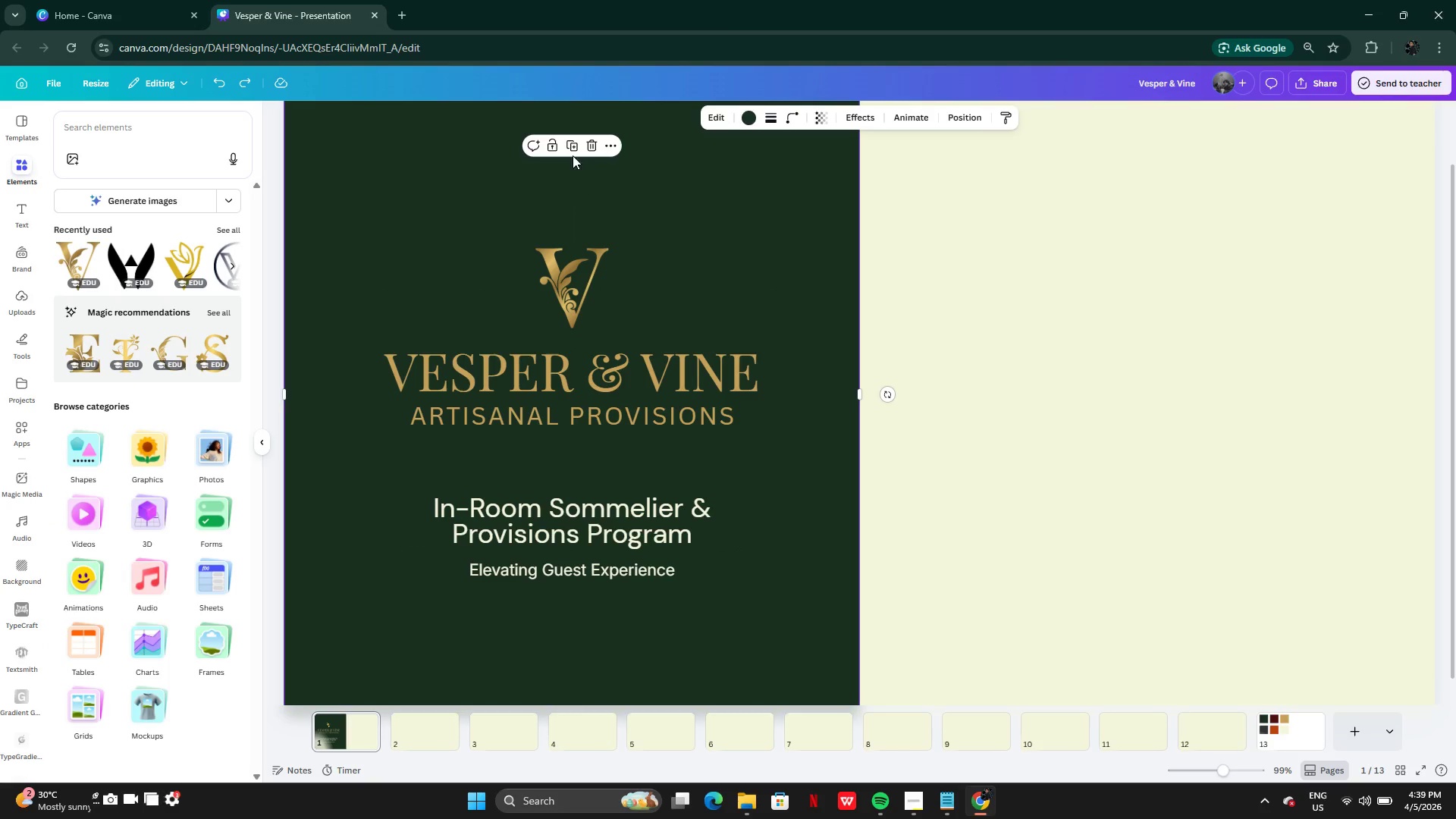 
left_click([548, 148])
 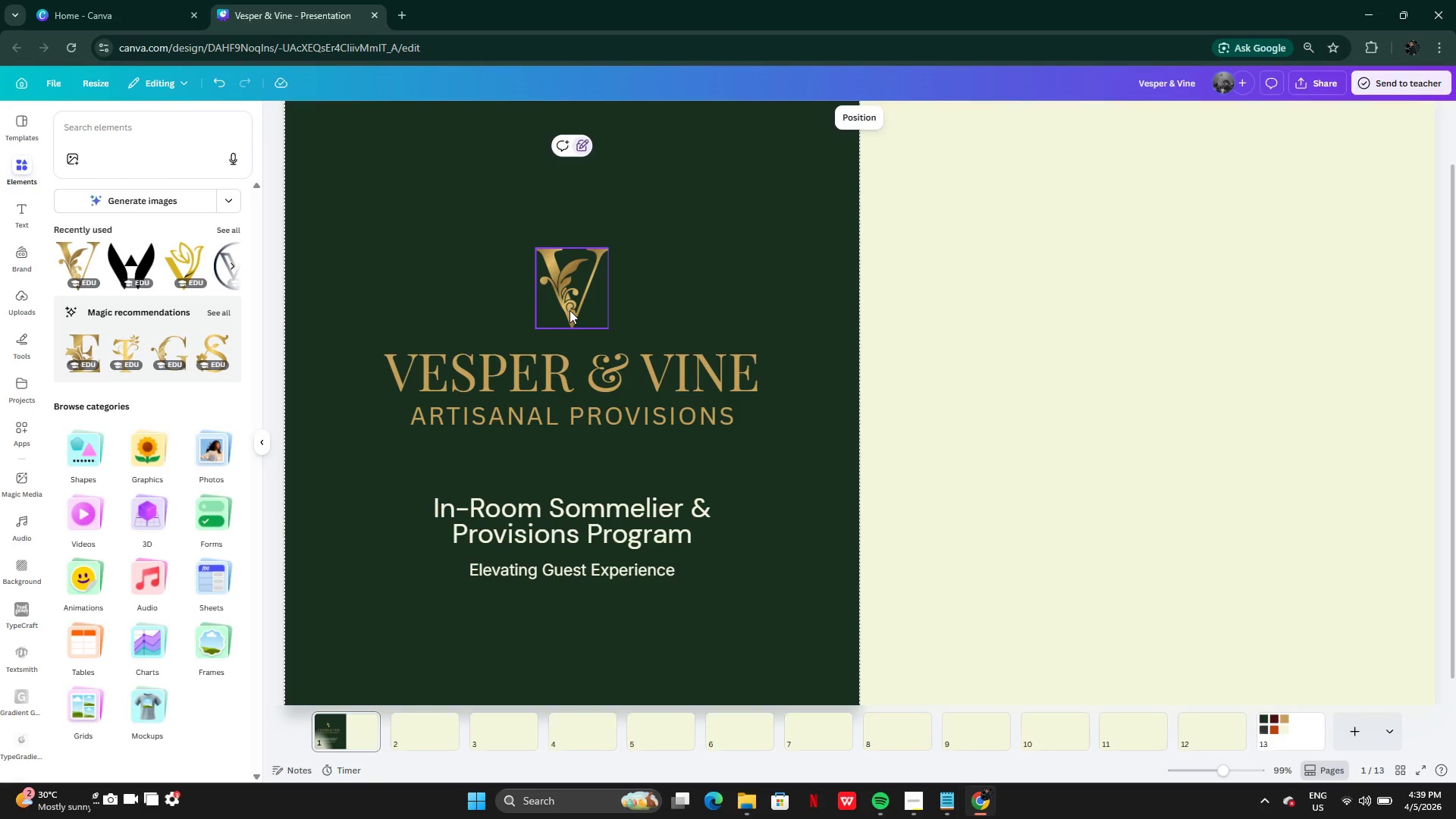 
wait(9.11)
 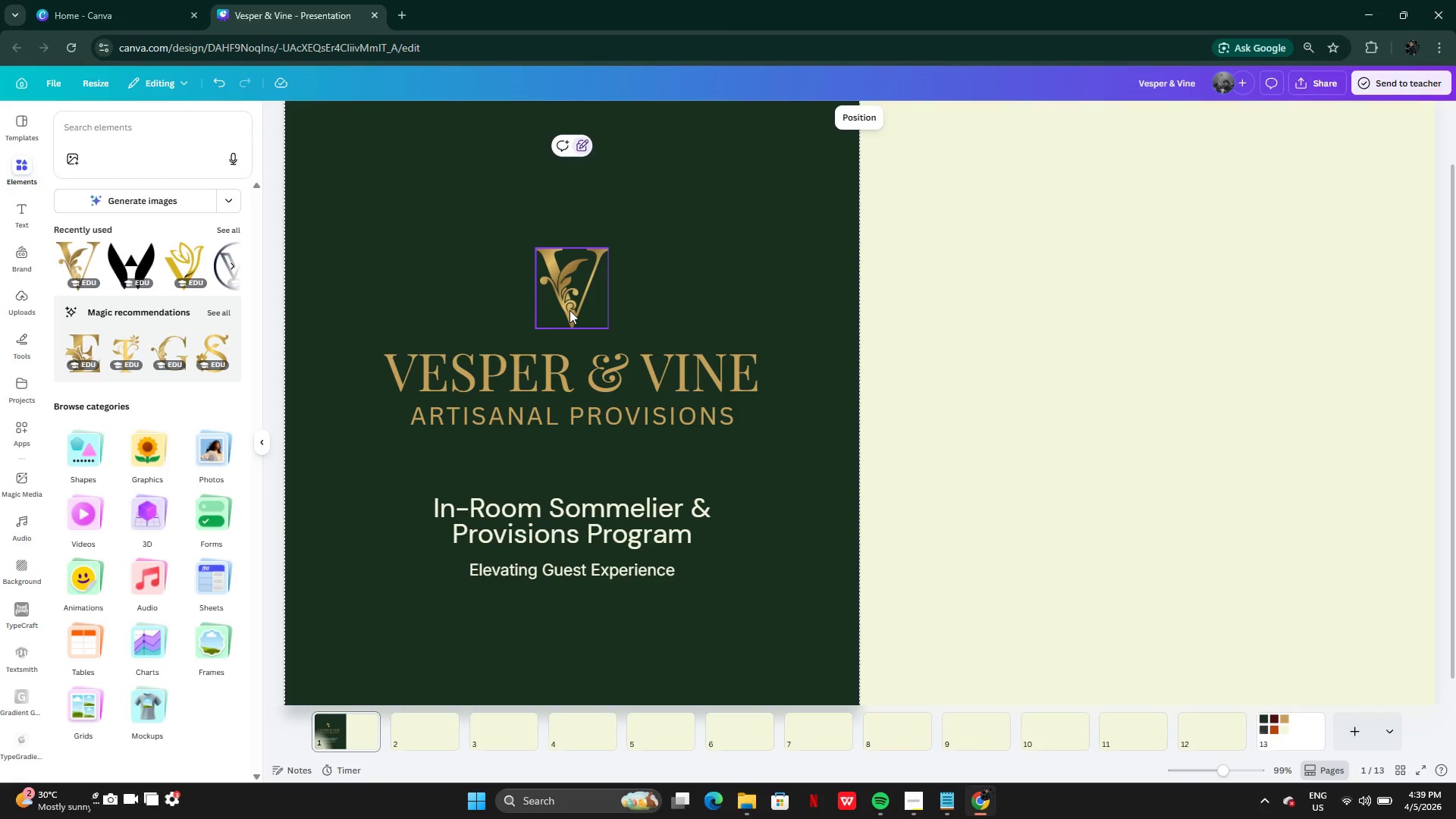 
left_click([641, 566])
 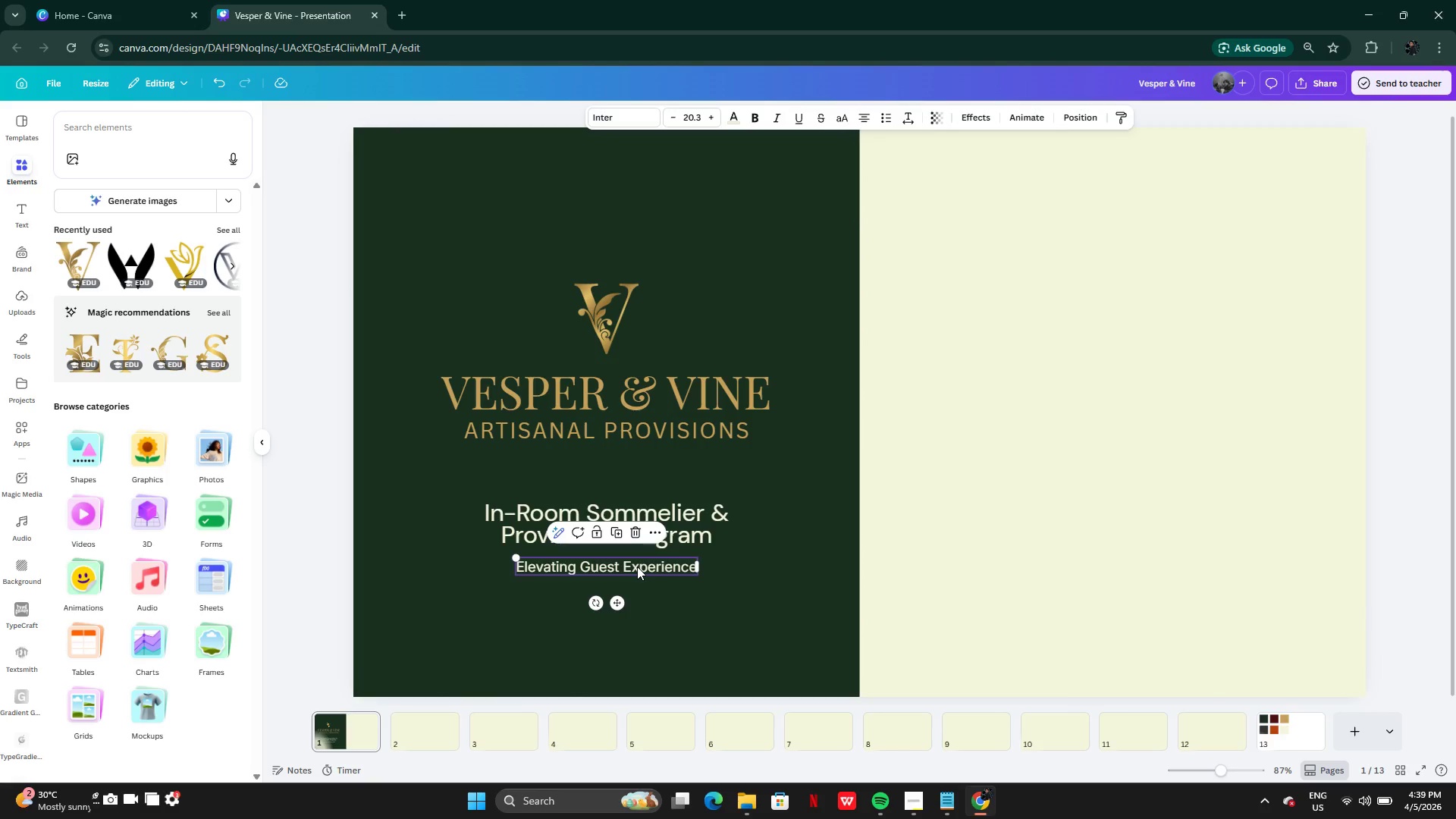 
left_click_drag(start_coordinate=[637, 566], to_coordinate=[639, 601])
 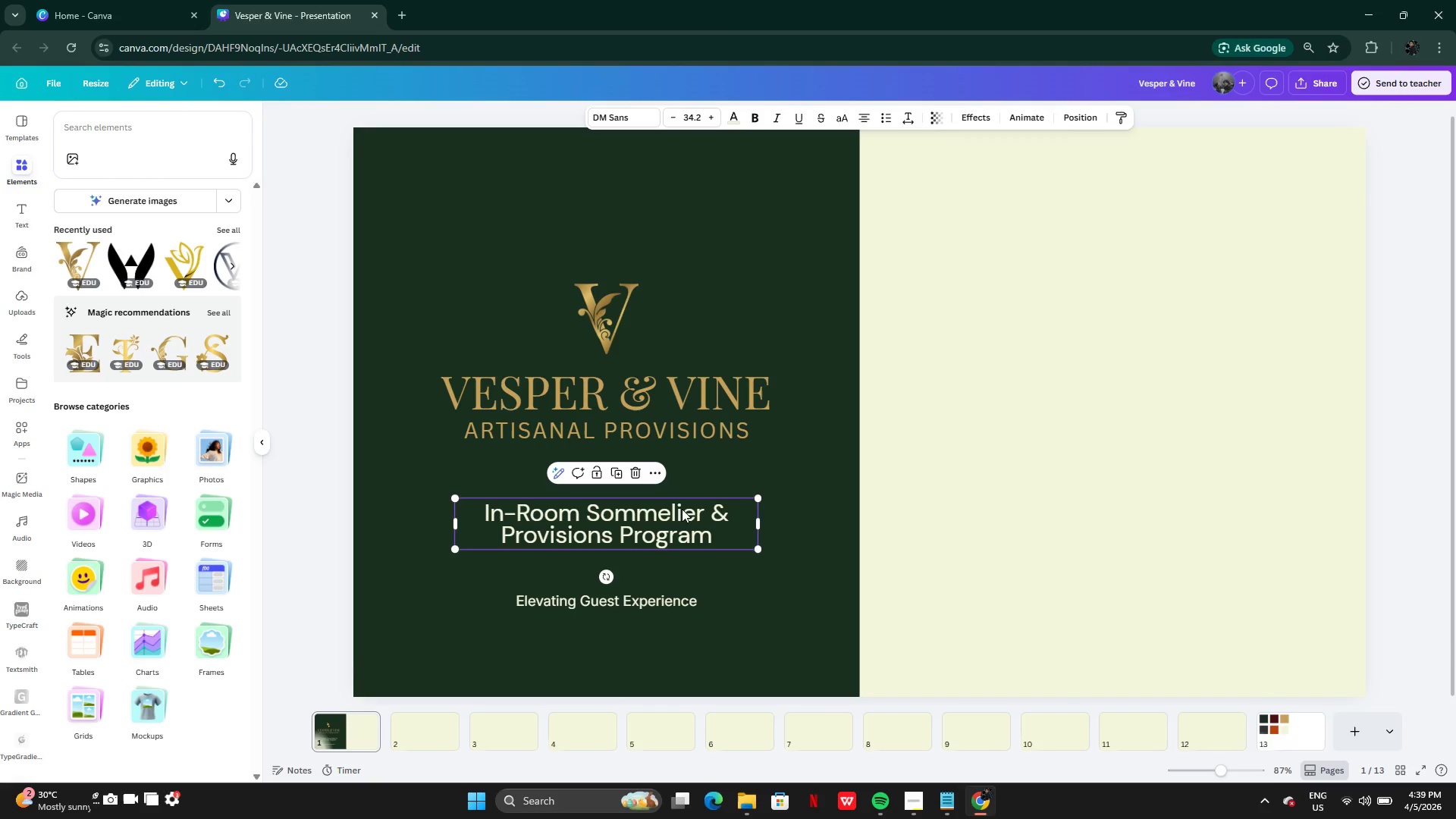 
left_click_drag(start_coordinate=[682, 513], to_coordinate=[678, 546])
 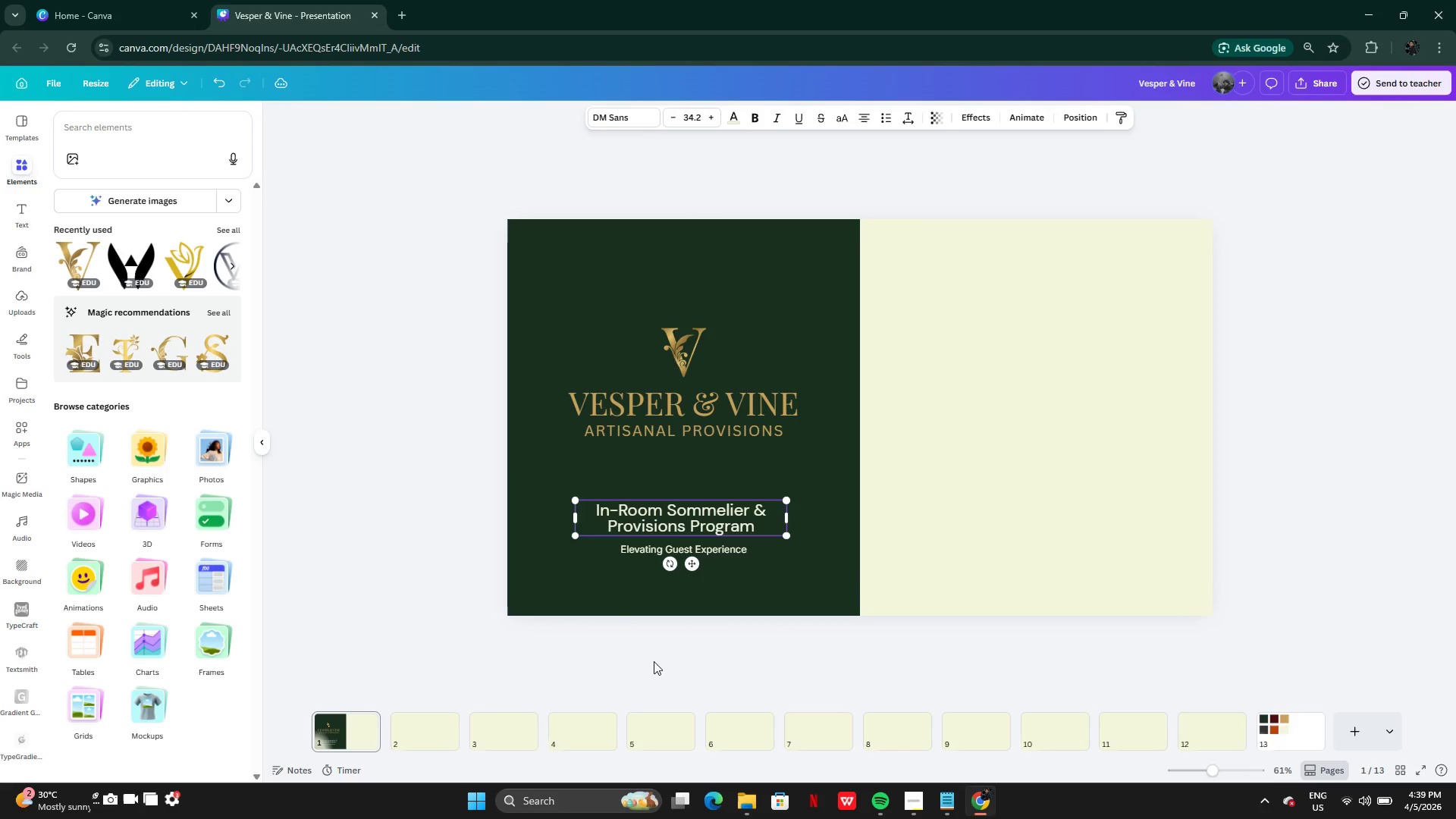 
left_click([651, 663])
 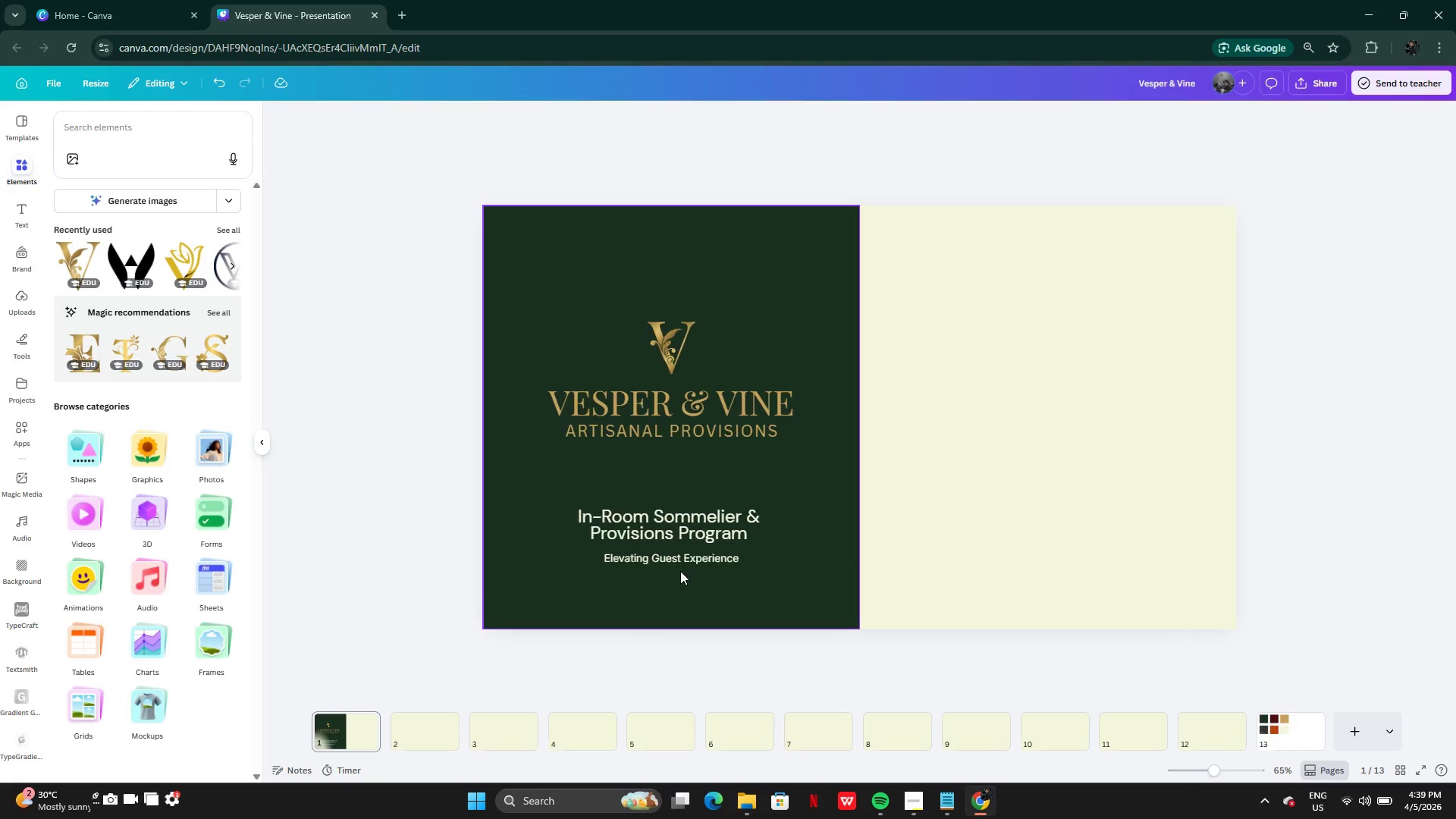 
left_click([684, 539])
 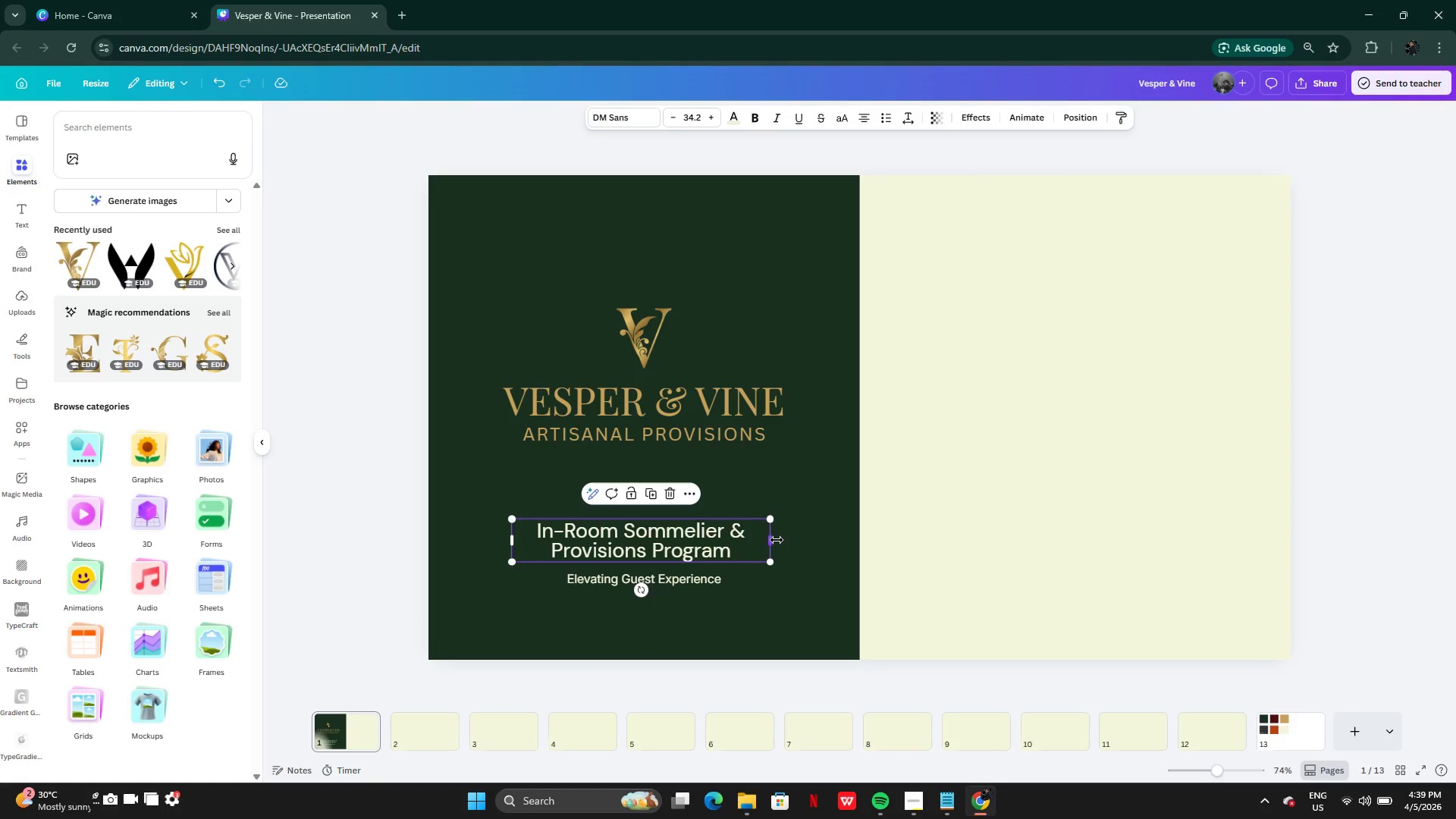 
left_click_drag(start_coordinate=[777, 540], to_coordinate=[733, 535])
 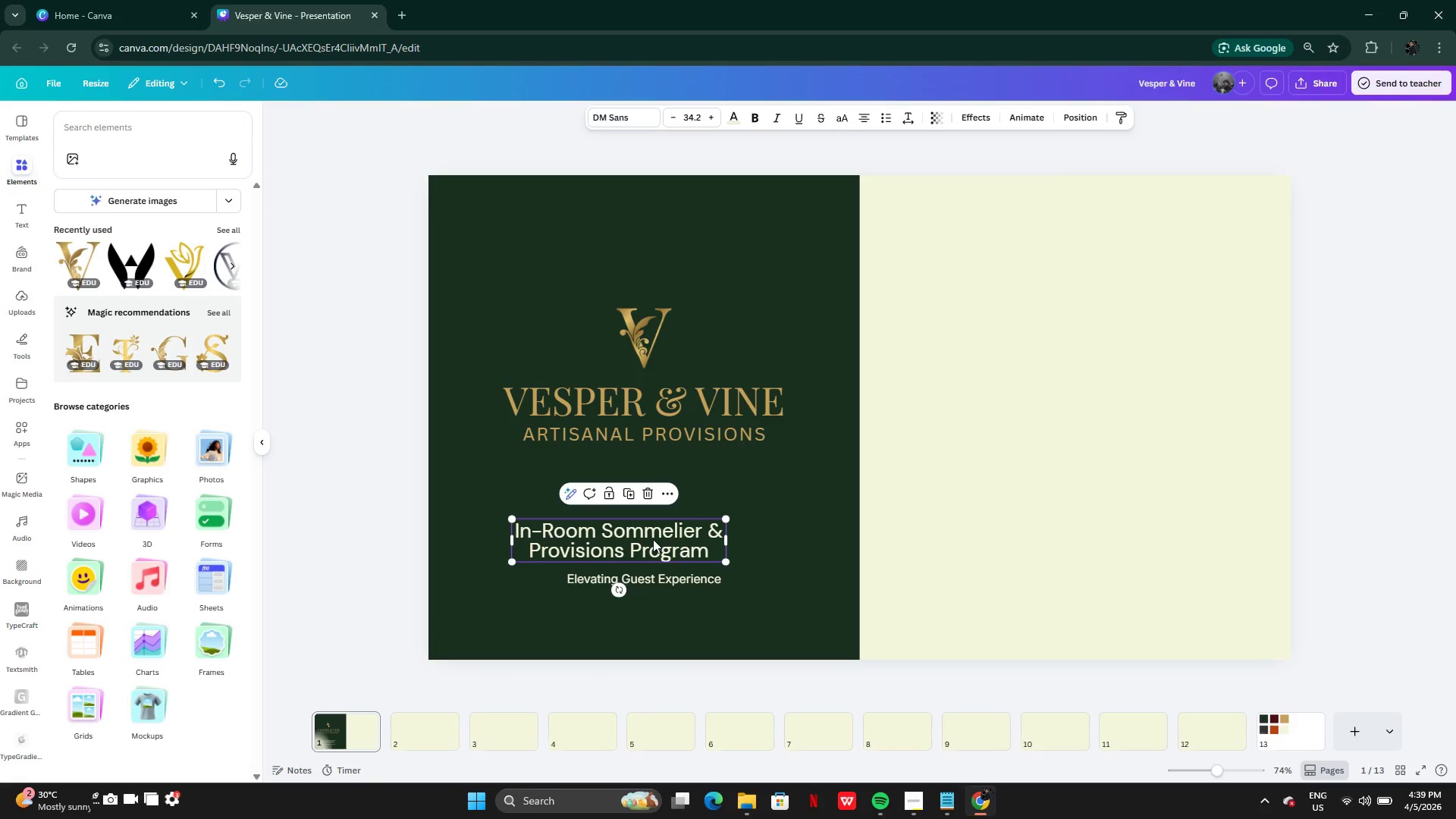 
left_click_drag(start_coordinate=[653, 539], to_coordinate=[680, 528])
 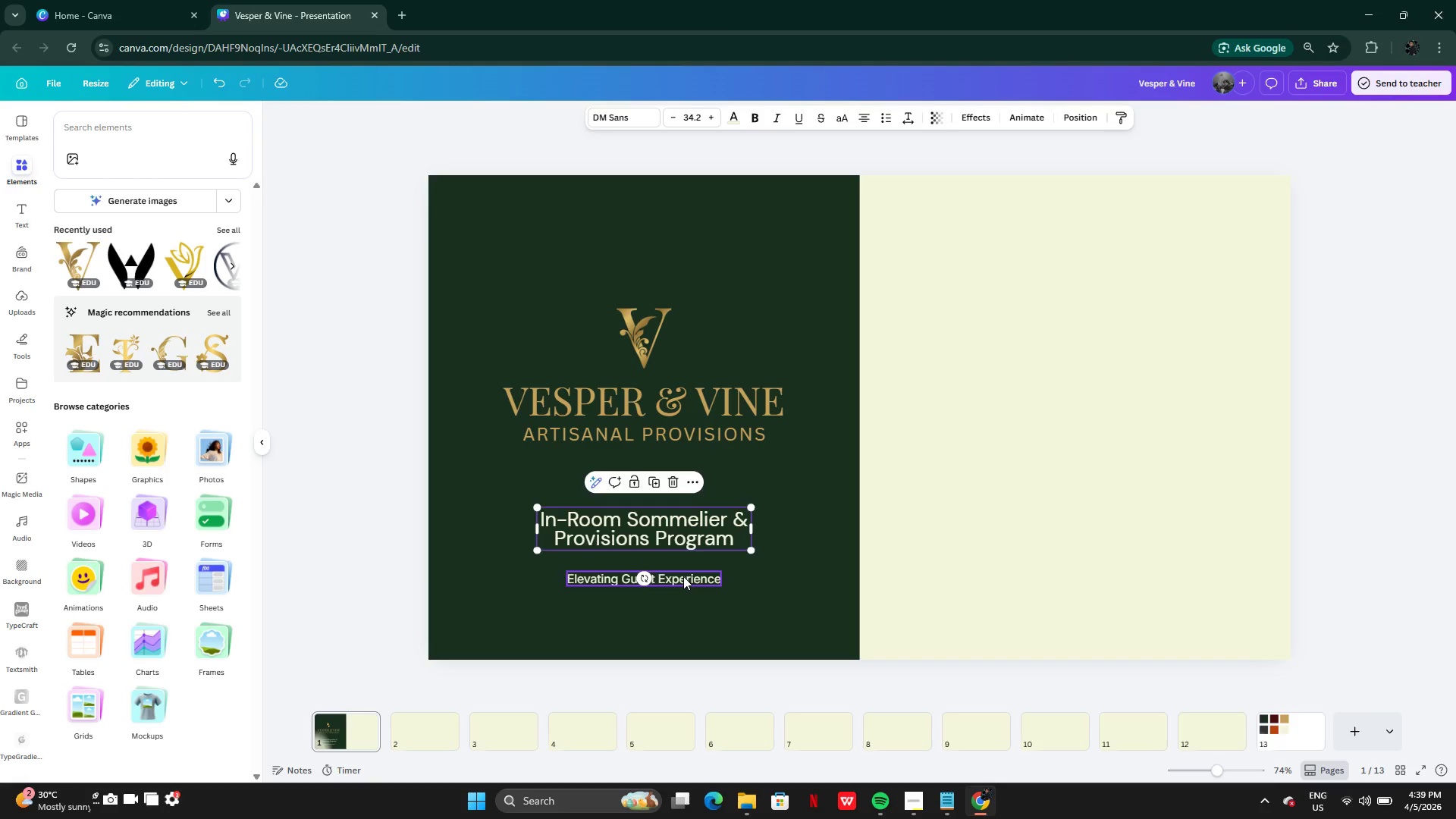 
left_click([683, 576])
 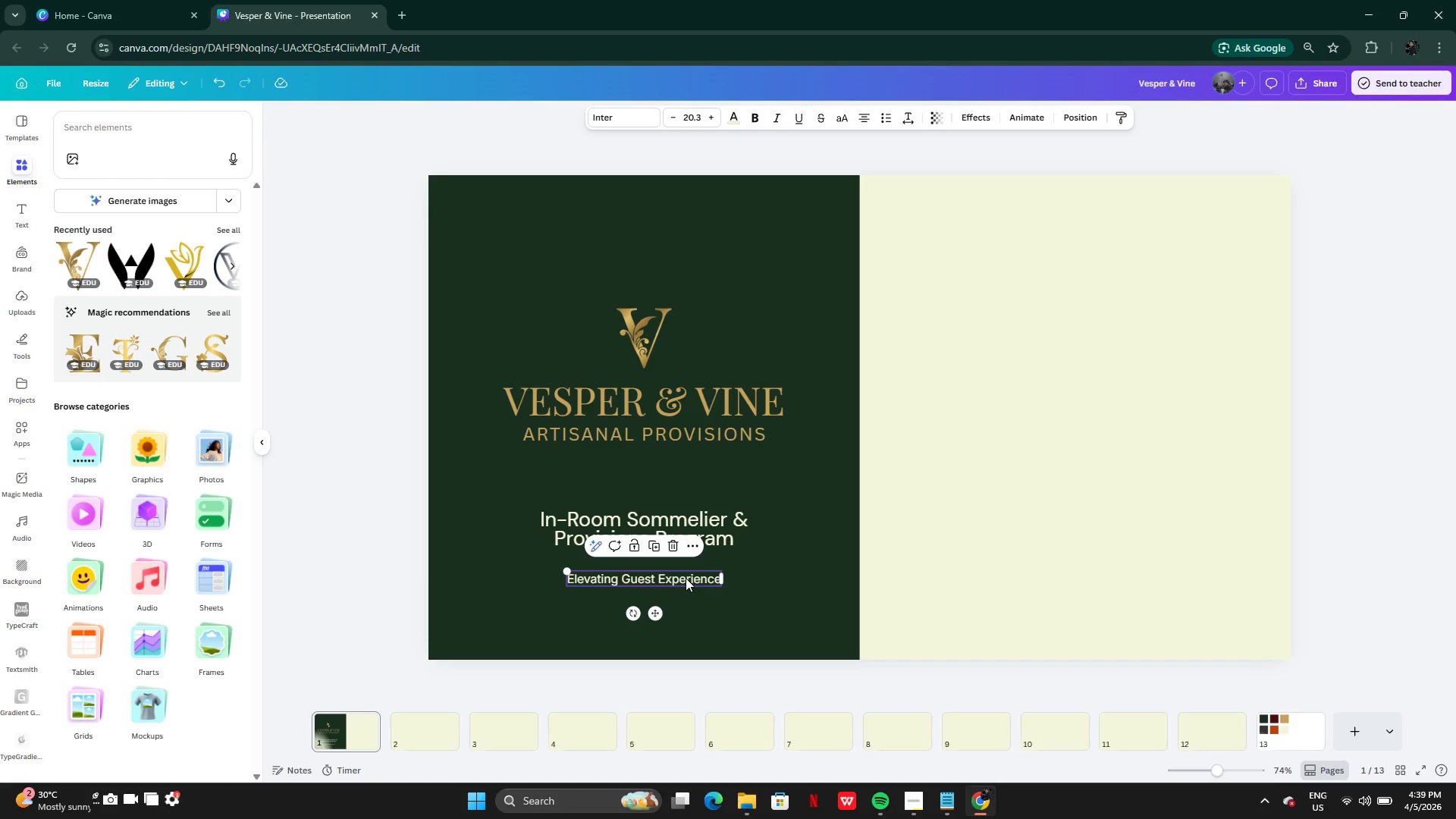 
left_click_drag(start_coordinate=[686, 578], to_coordinate=[682, 594])
 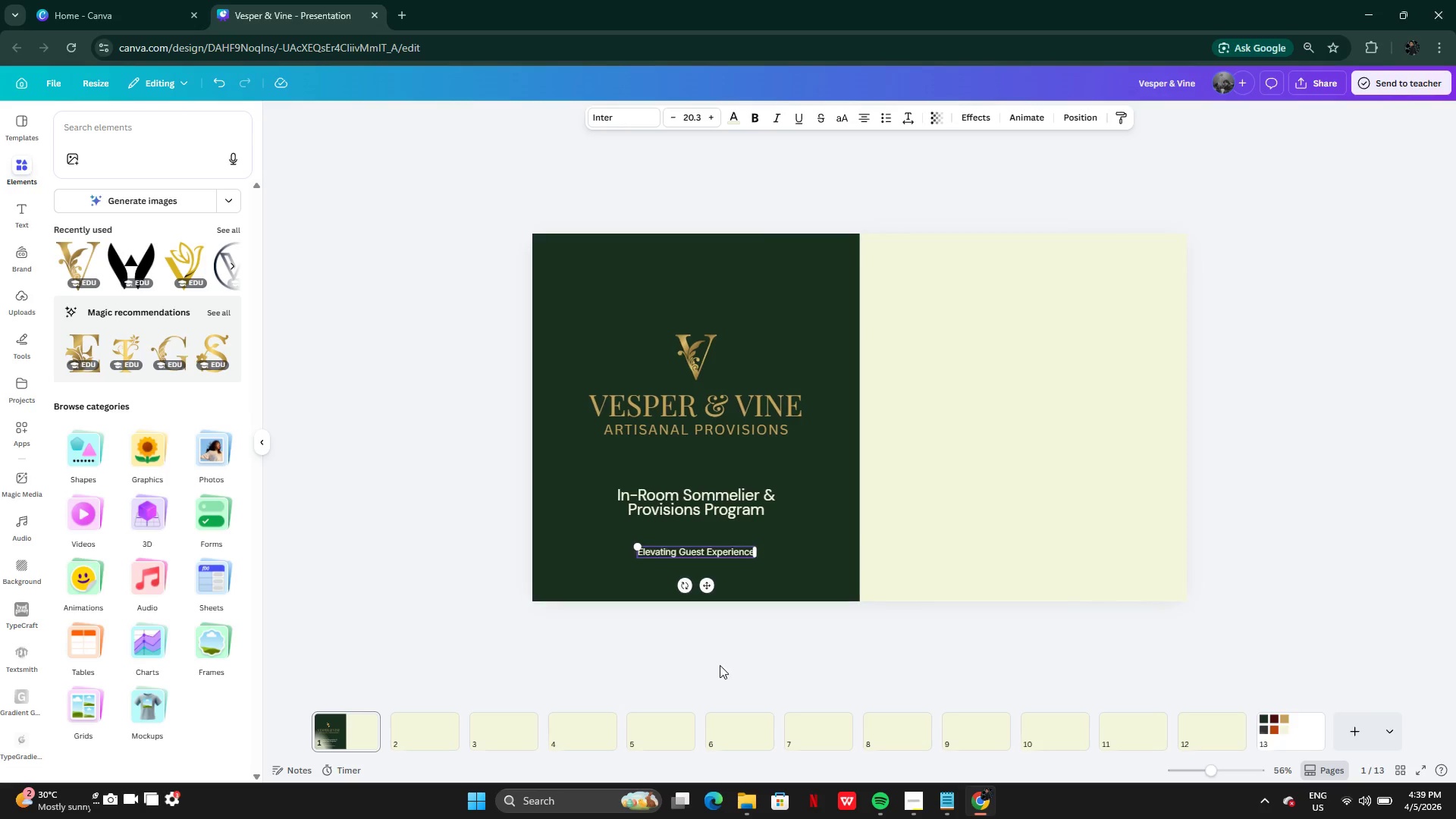 
left_click([722, 657])
 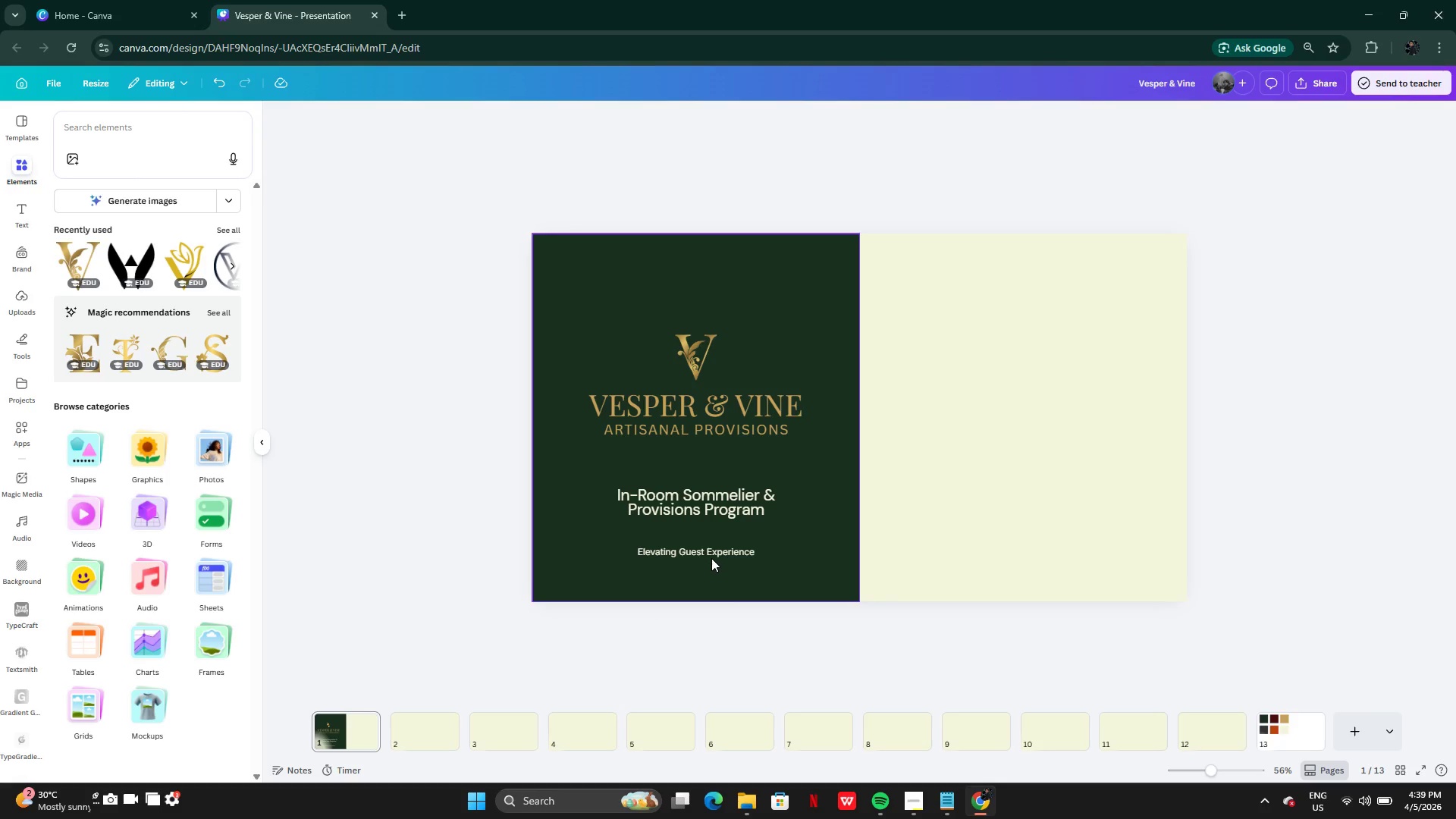 
left_click([710, 550])
 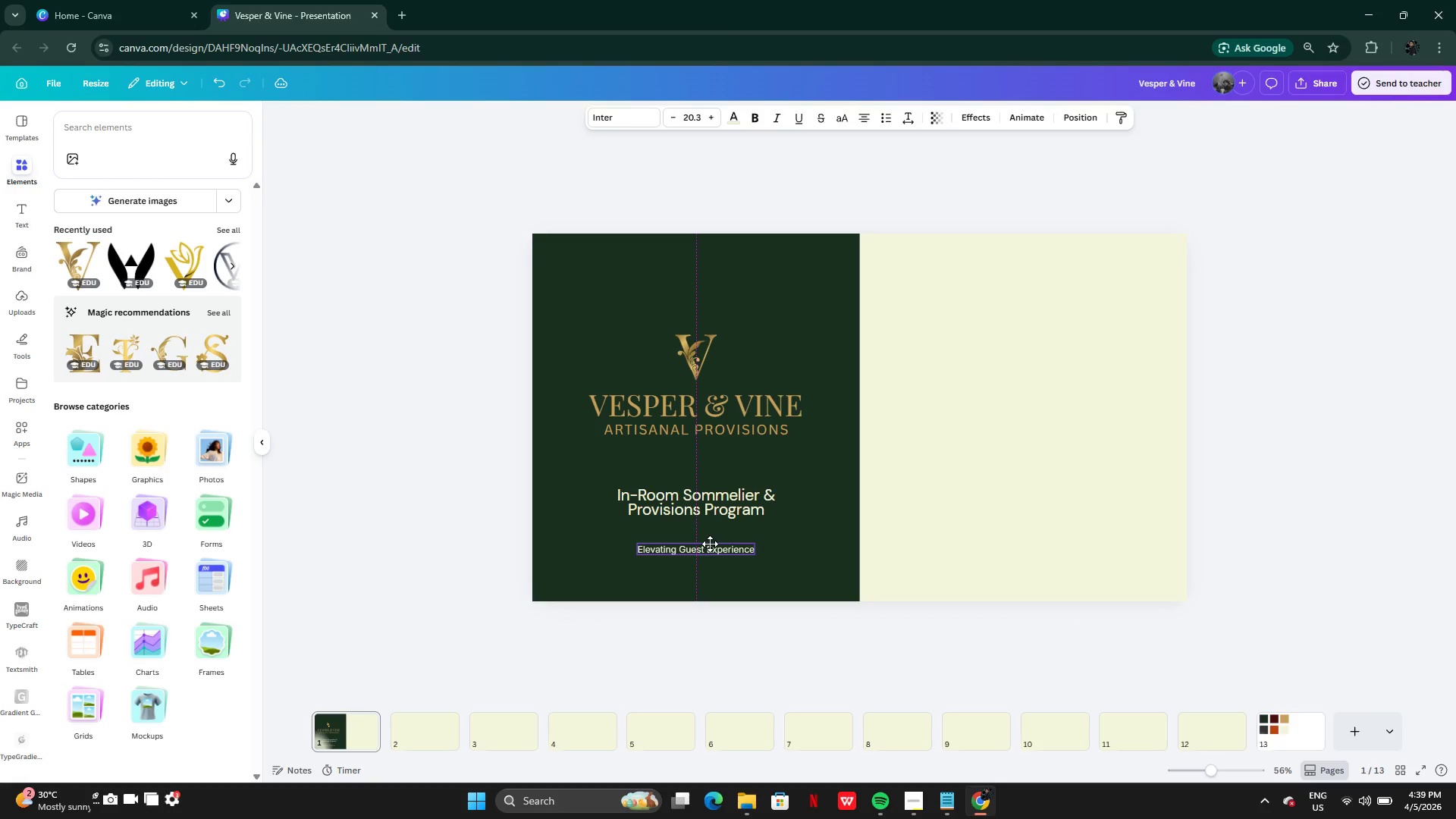 
left_click([705, 507])
 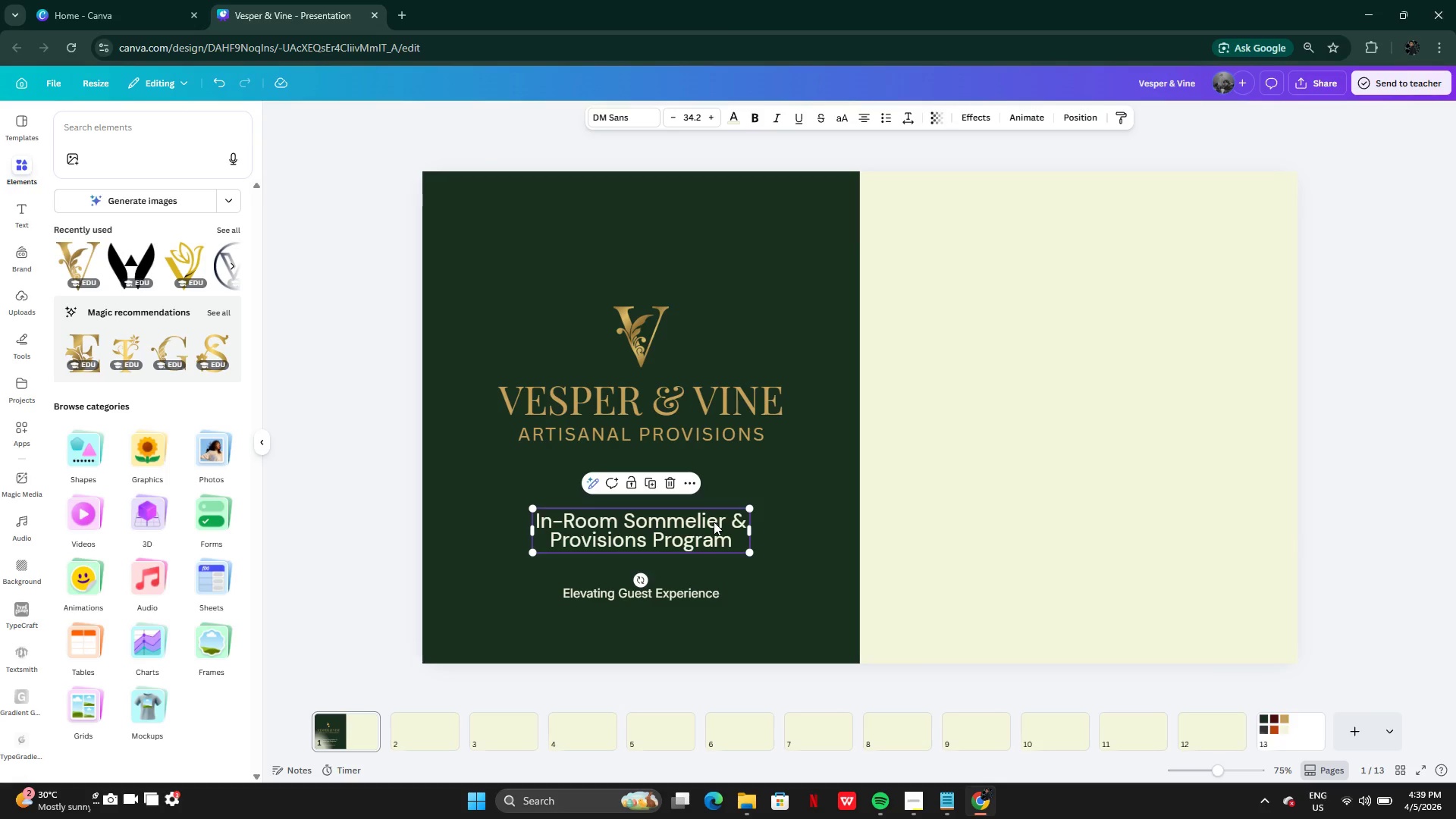 
left_click_drag(start_coordinate=[714, 522], to_coordinate=[711, 536])
 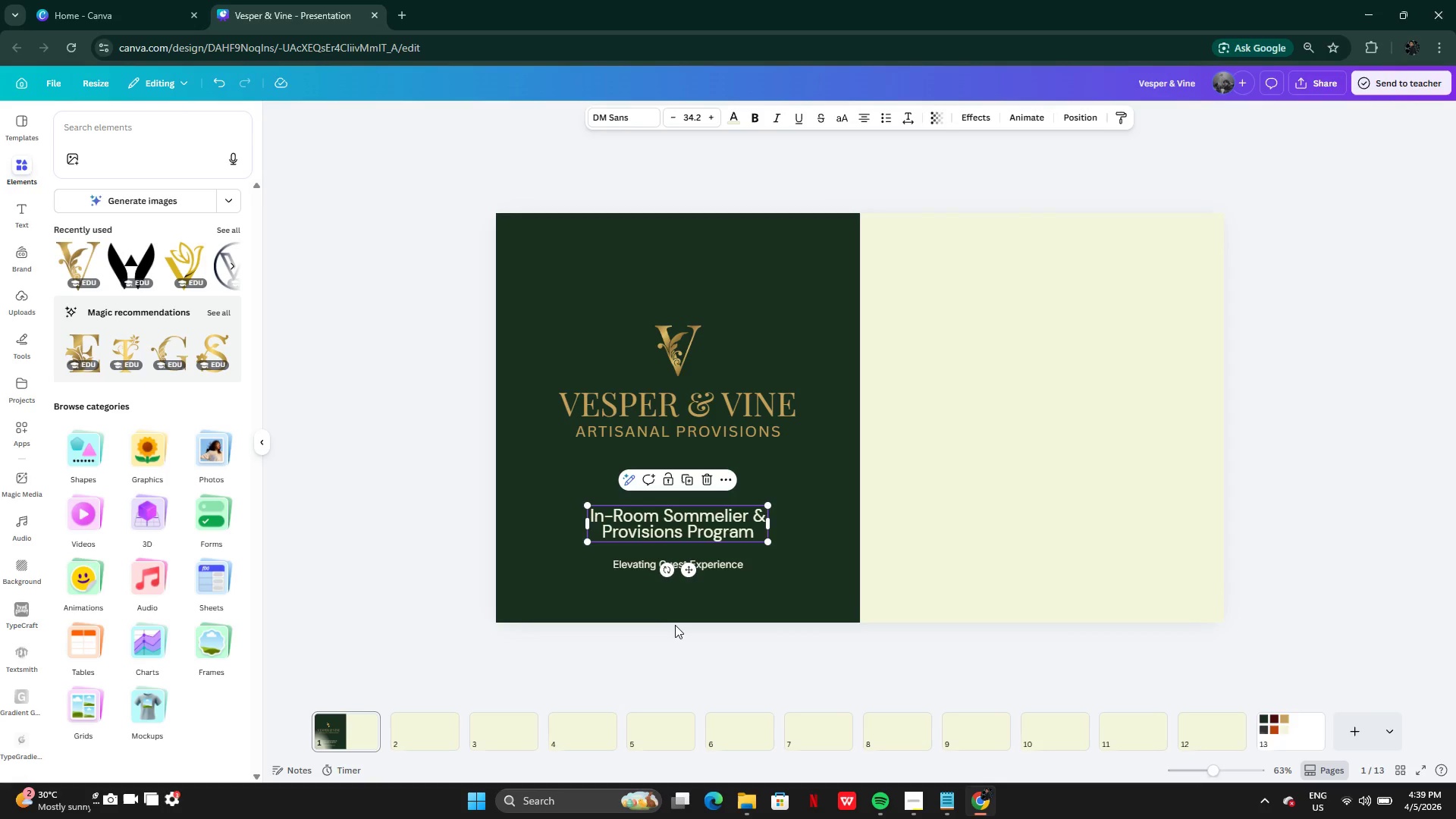 
left_click([675, 626])
 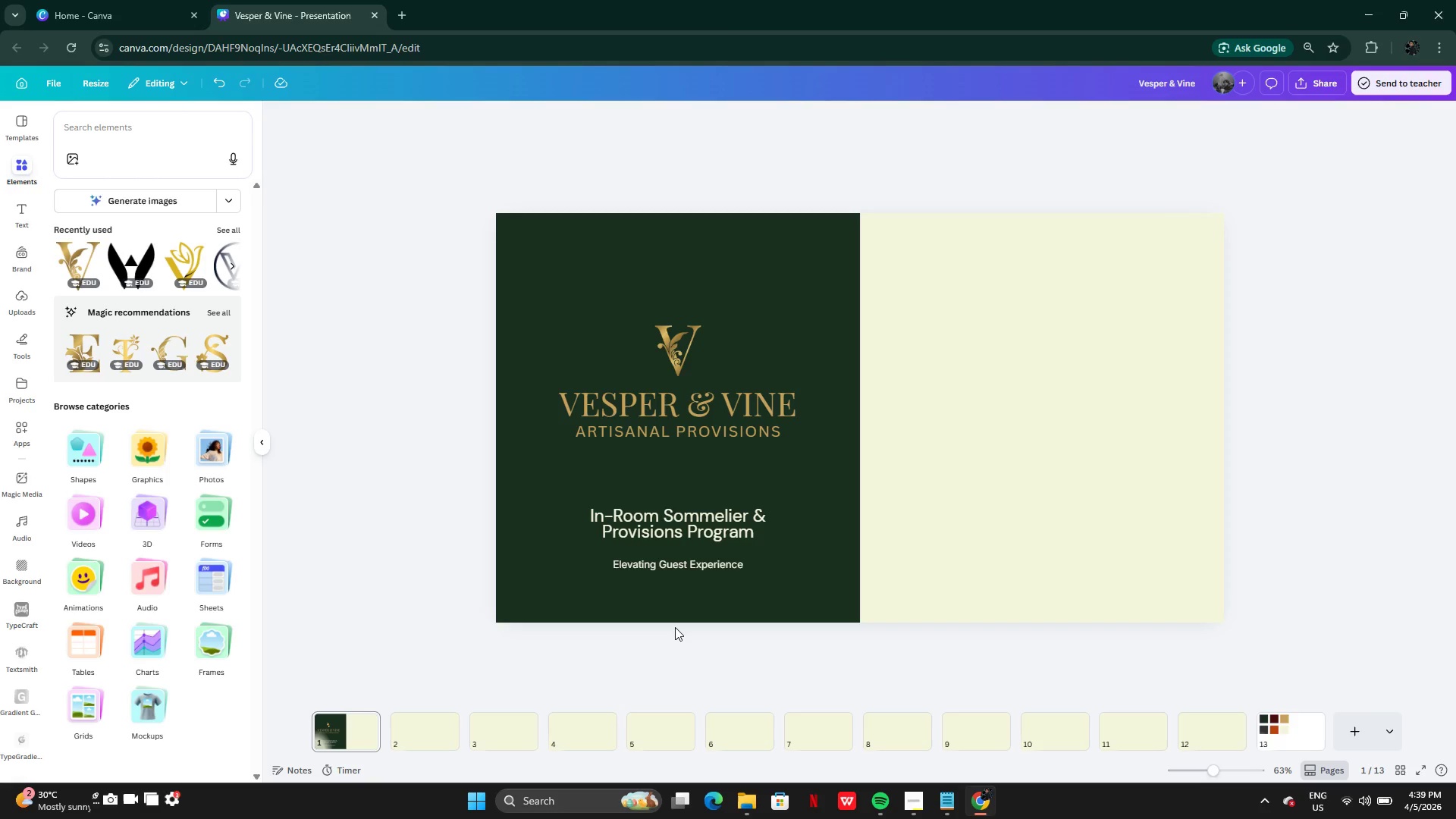 
wait(7.67)
 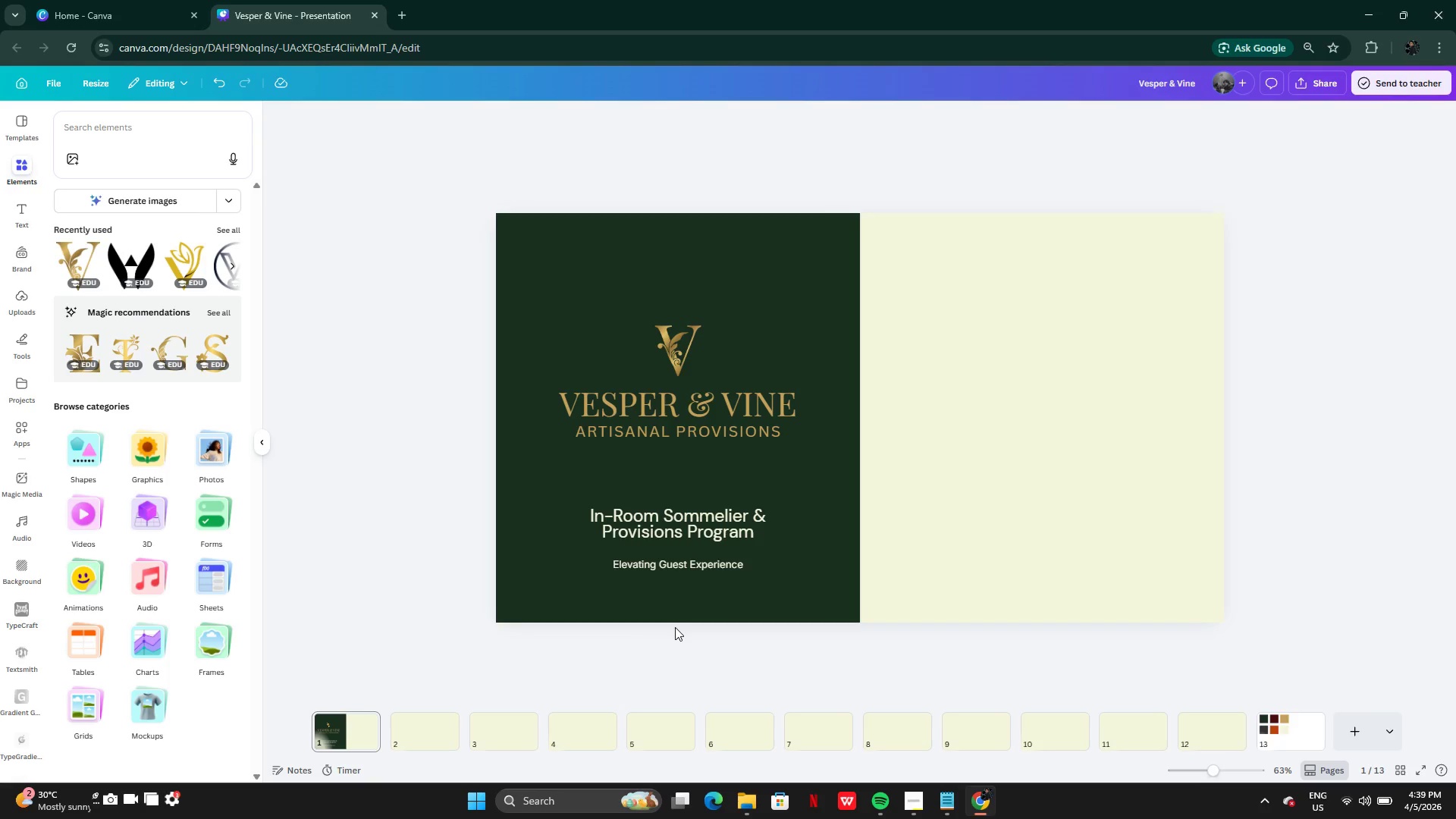 
left_click([676, 543])
 